 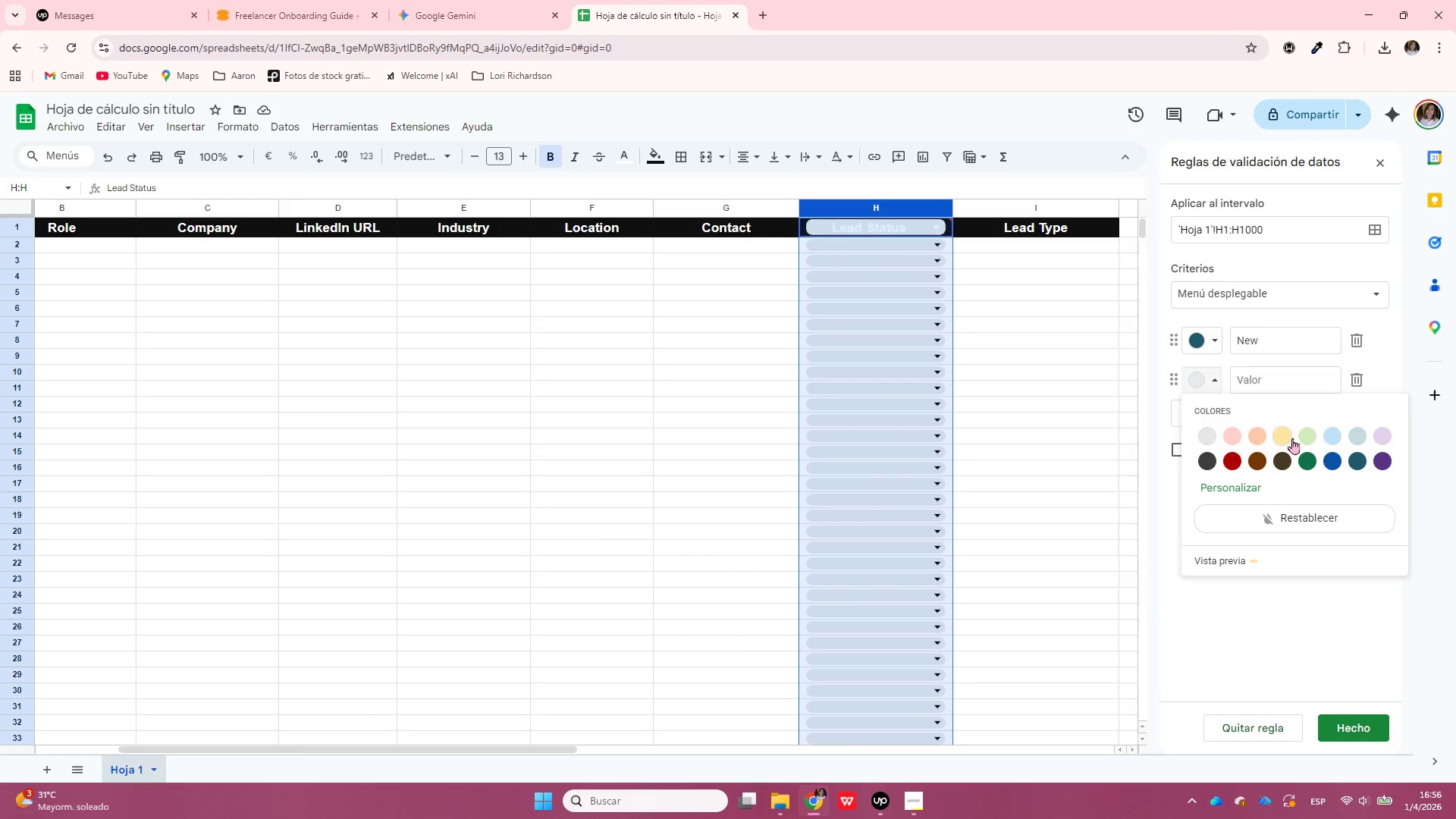 
left_click([1355, 439])
 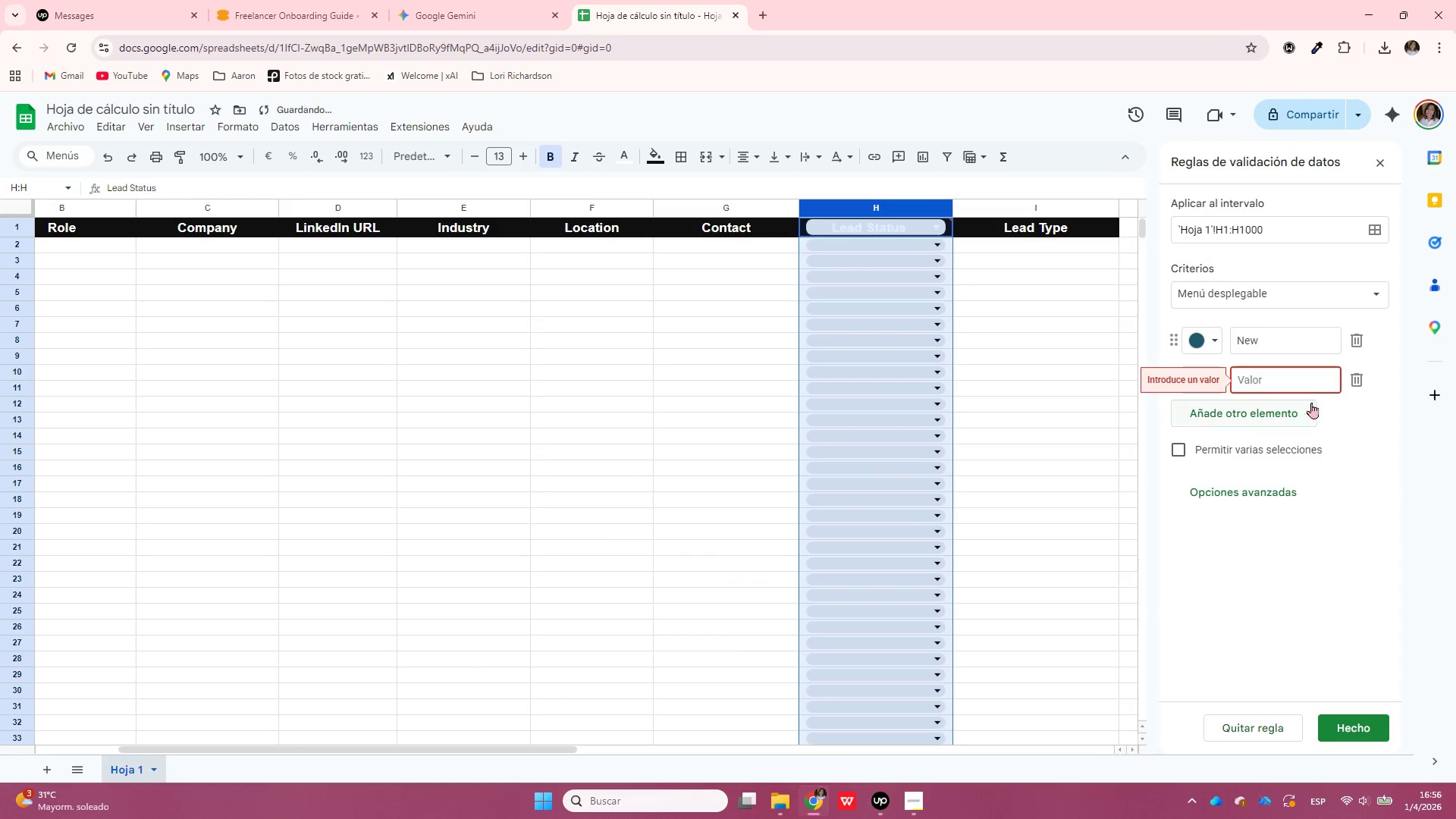 
left_click([1295, 390])
 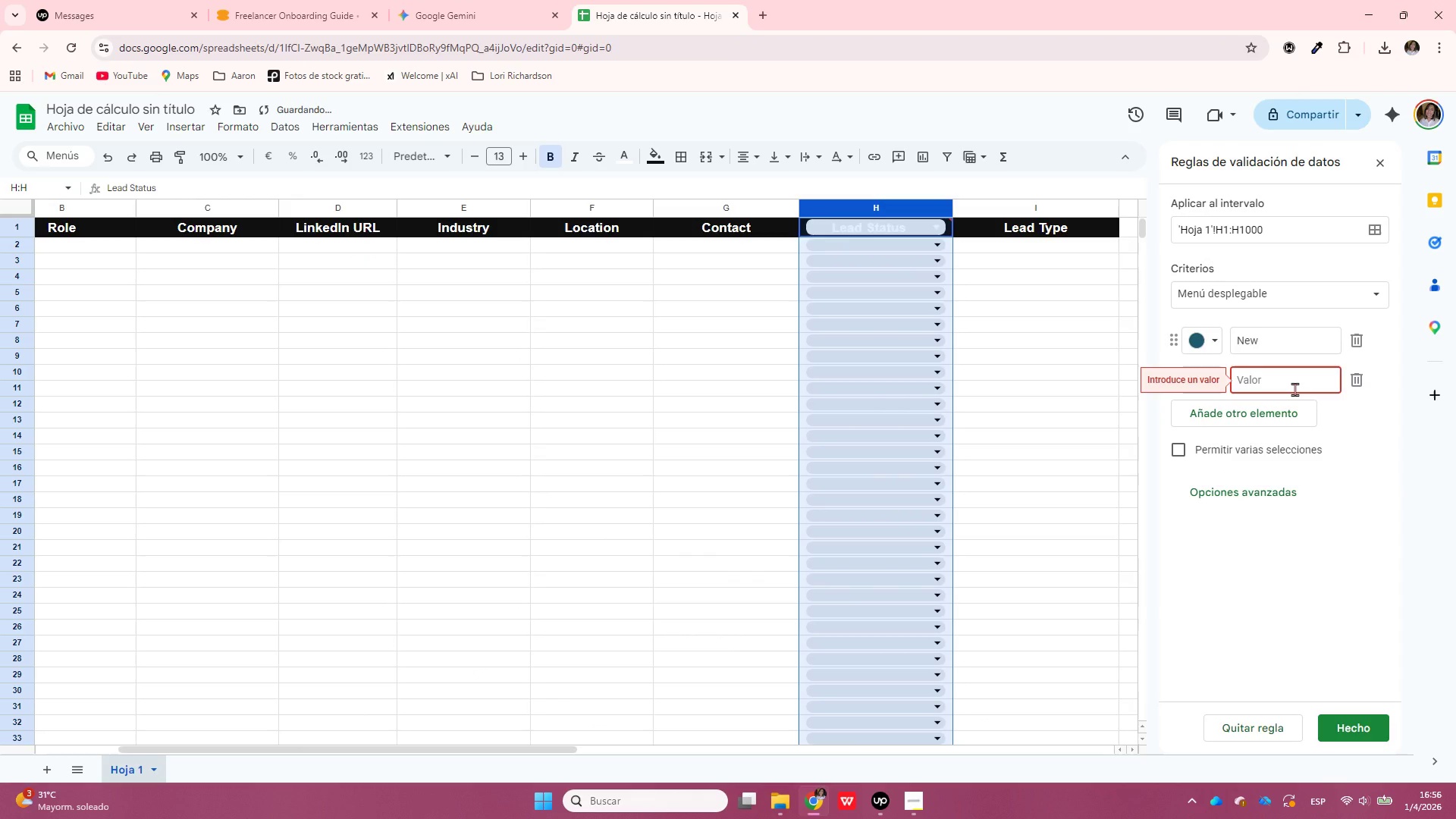 
type(Contacted)
 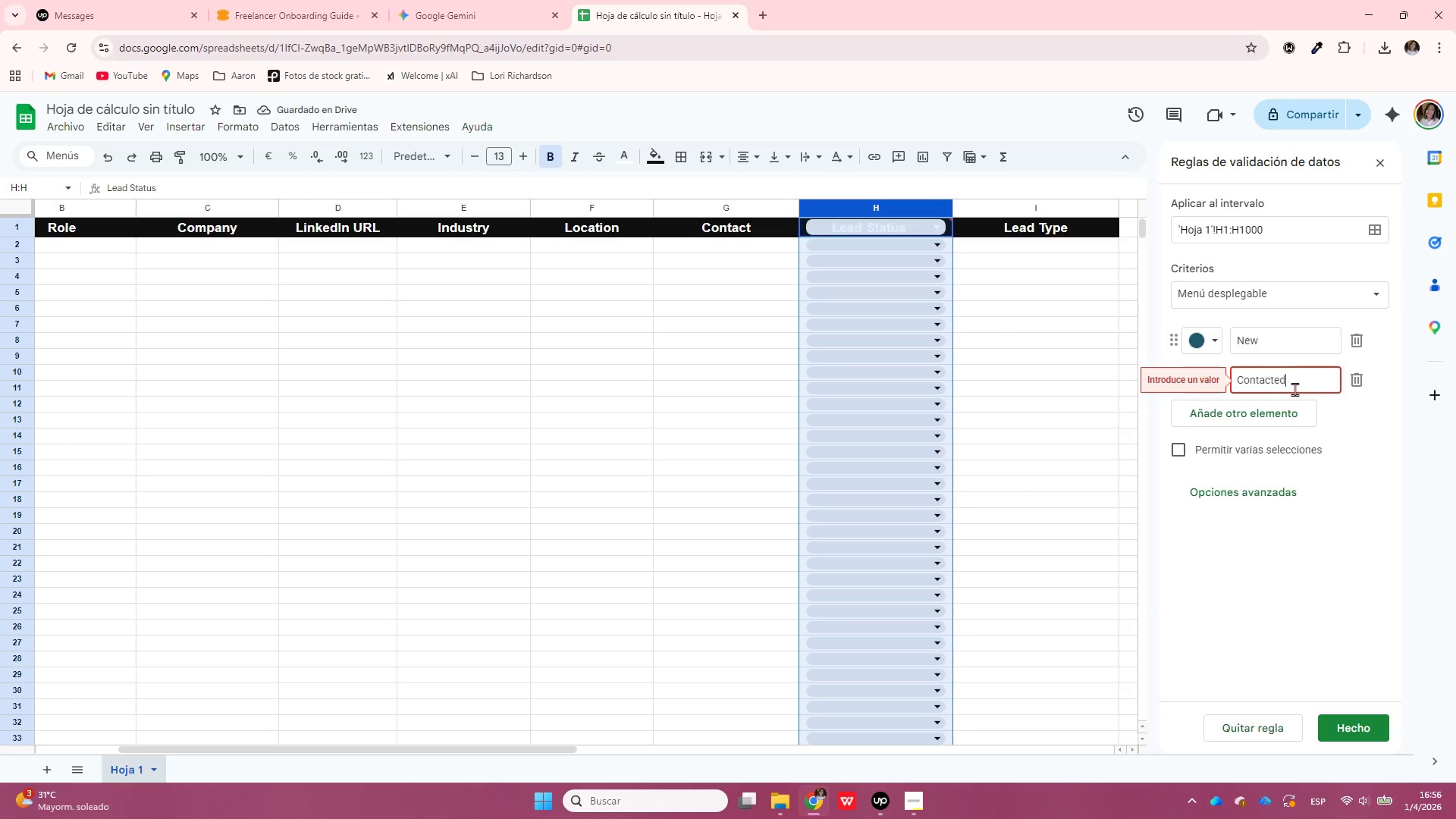 
key(Enter)
 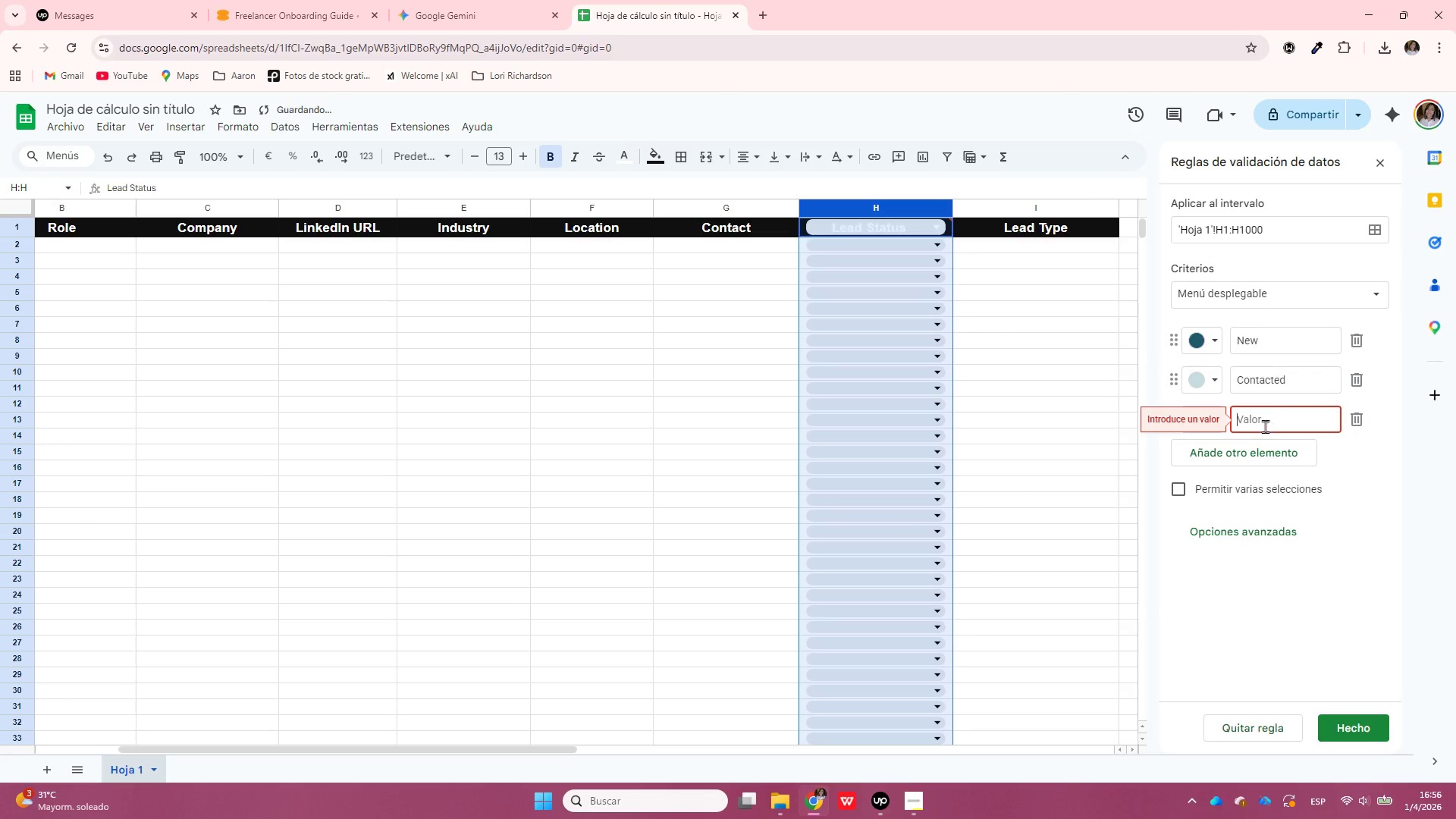 
left_click([442, 0])
 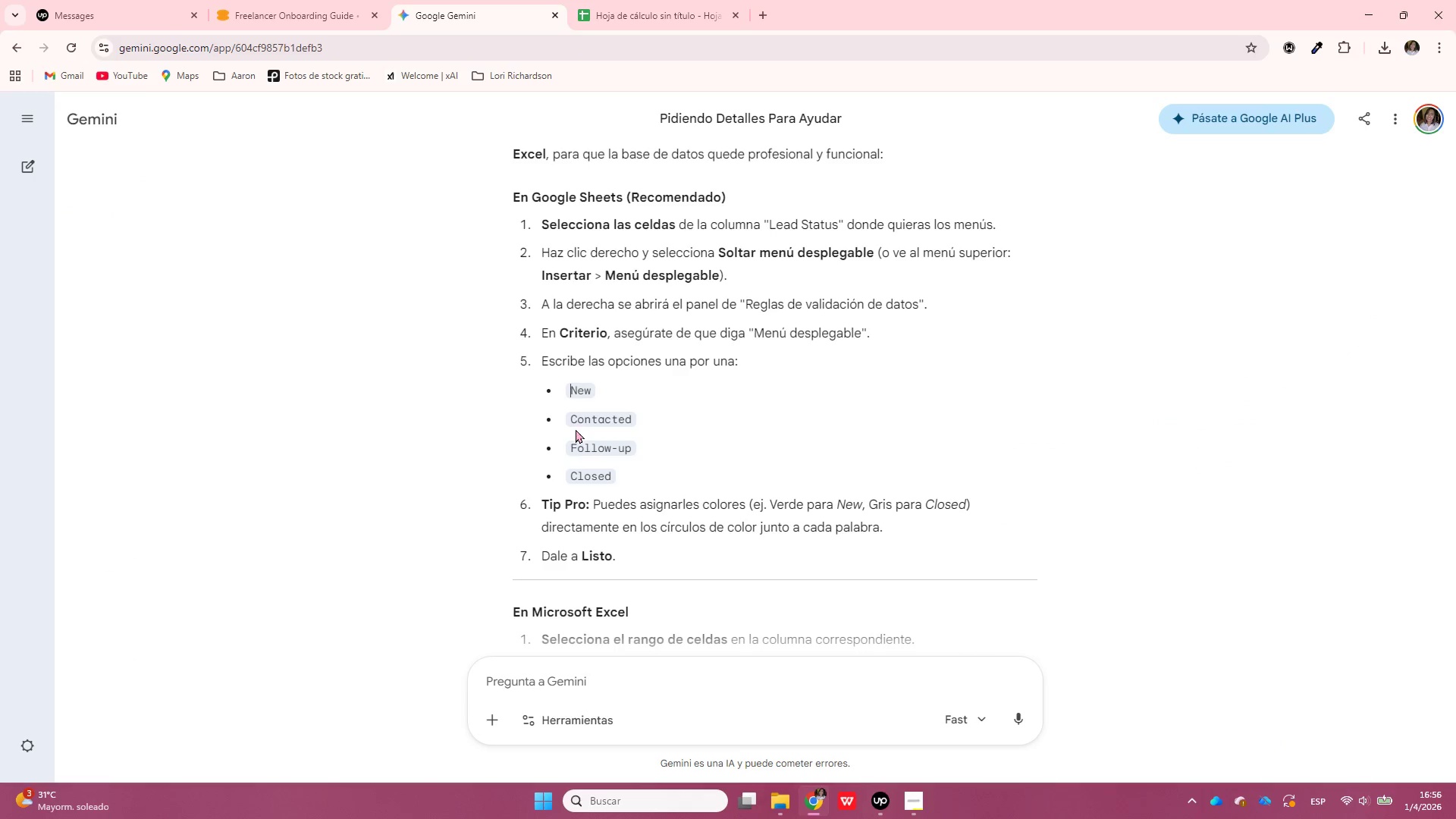 
left_click_drag(start_coordinate=[569, 446], to_coordinate=[634, 449])
 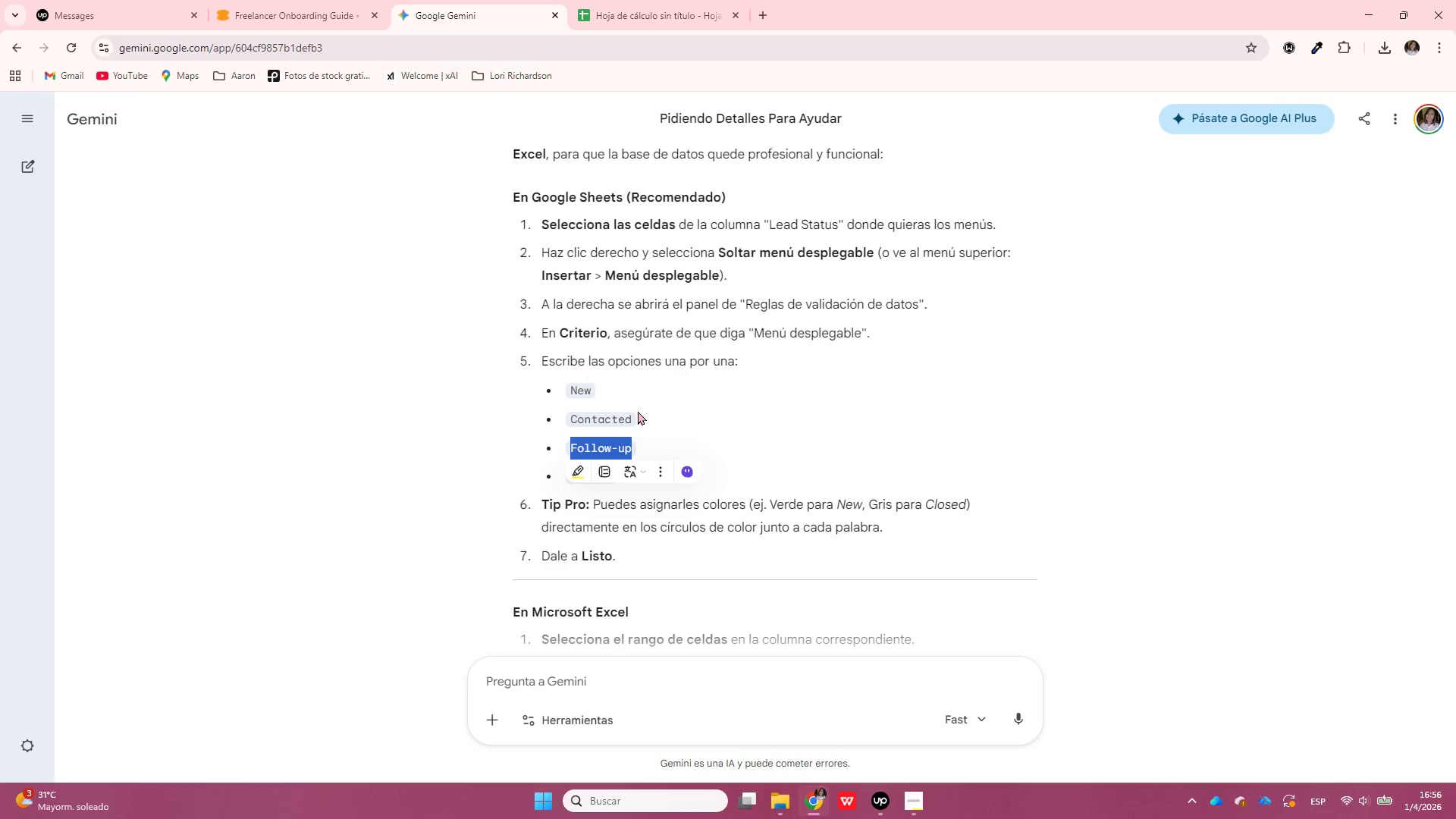 
key(Control+C)
 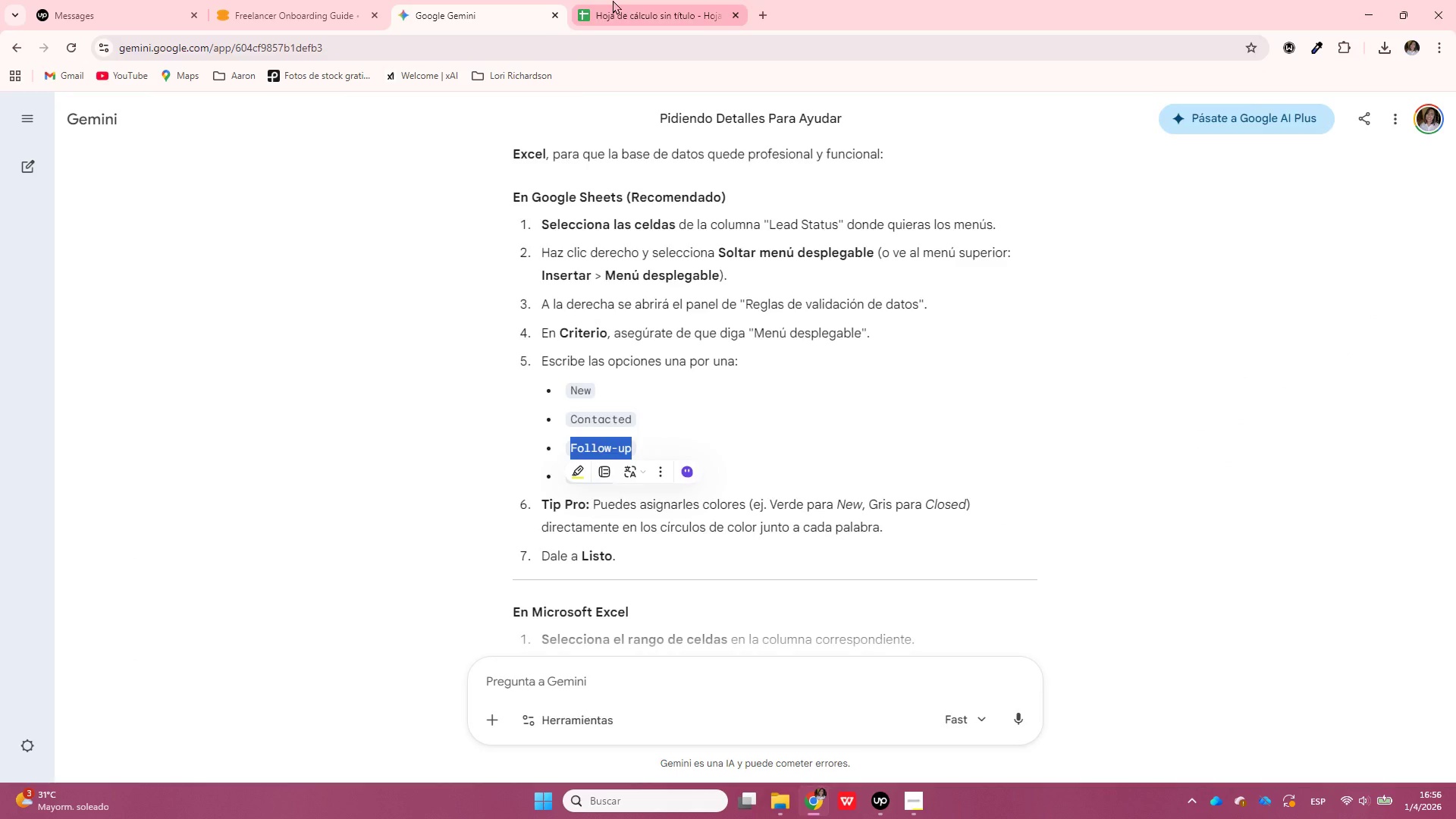 
left_click([613, 0])
 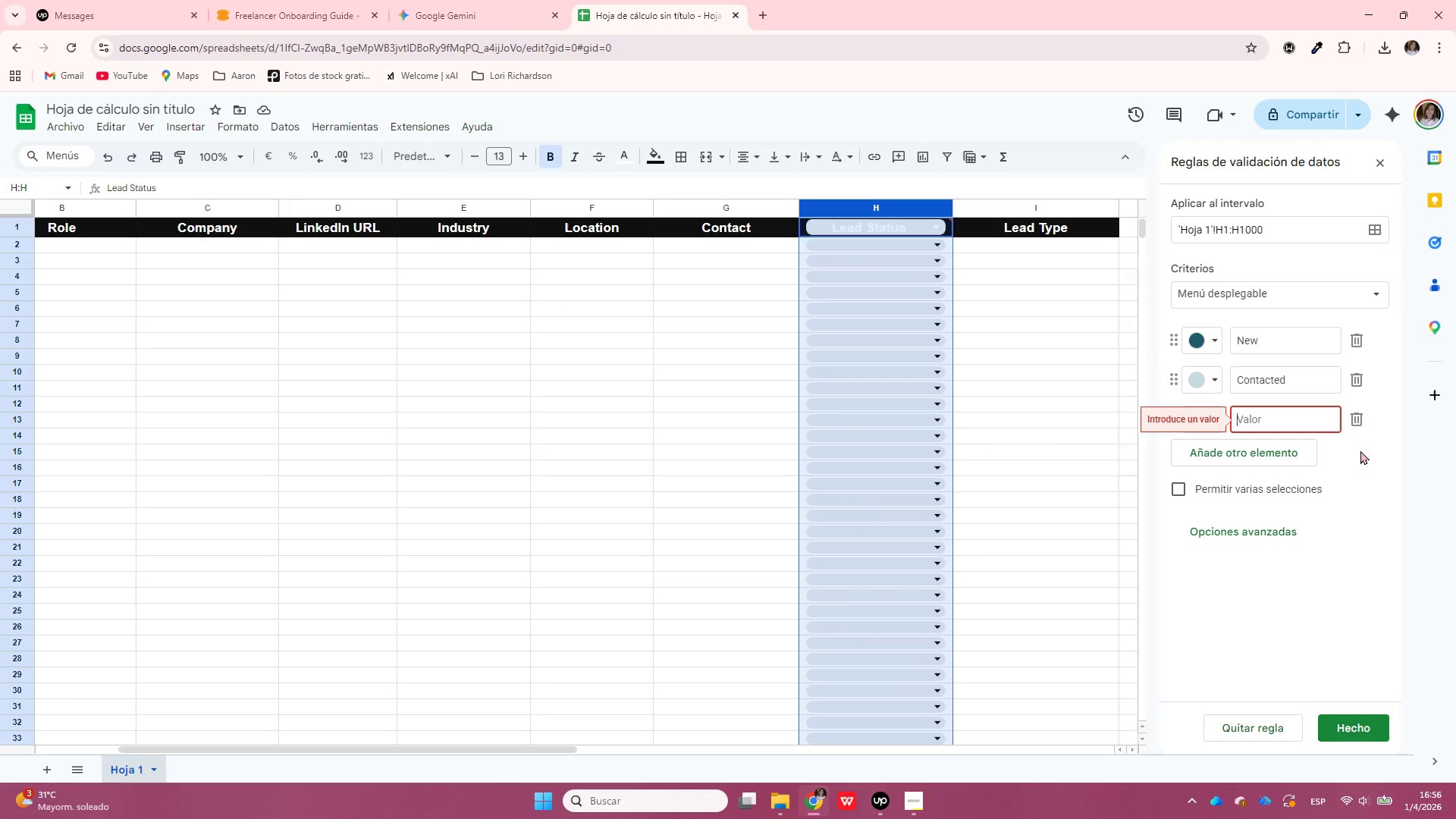 
key(Control+ControlLeft)
 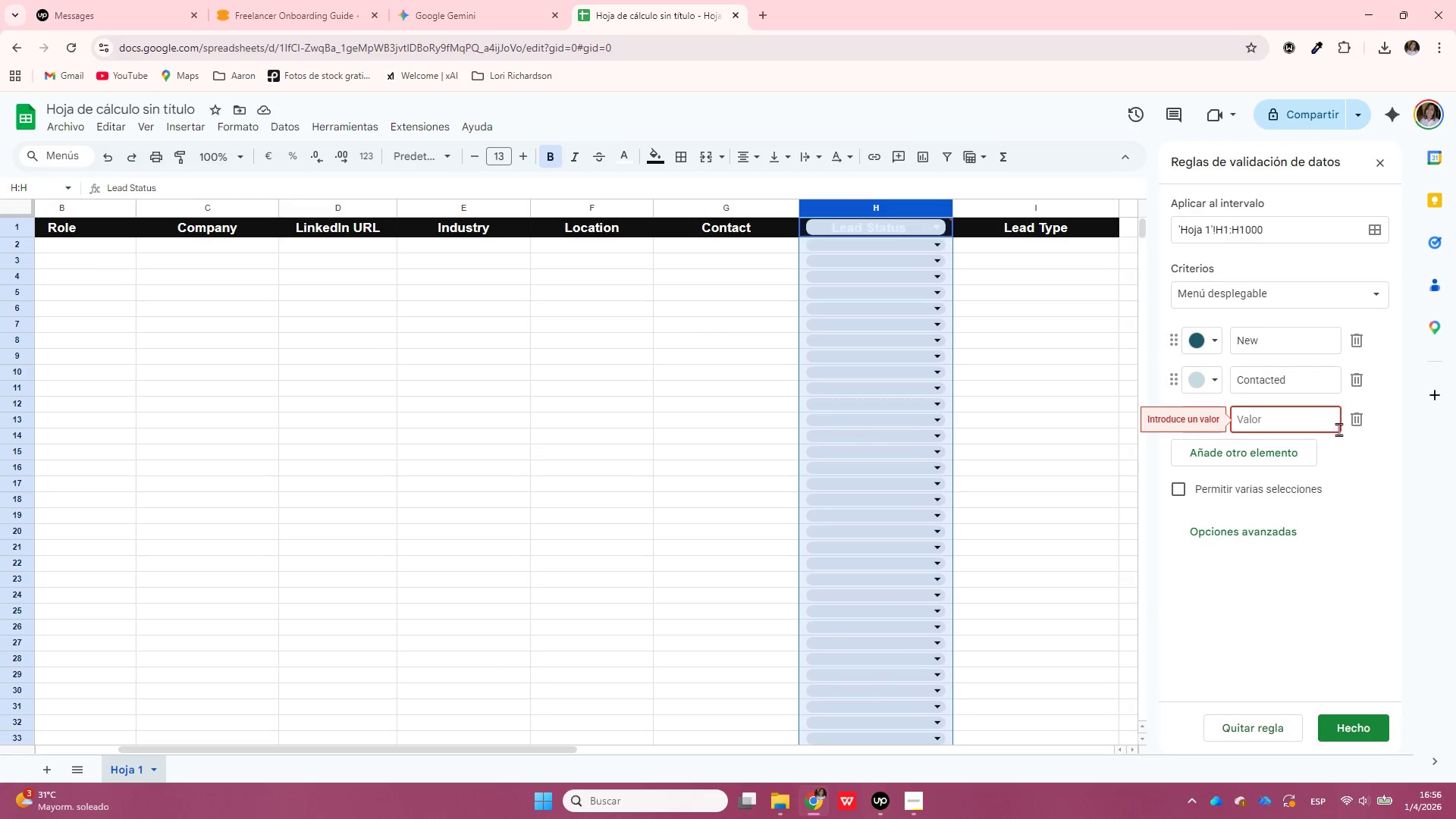 
key(Control+V)
 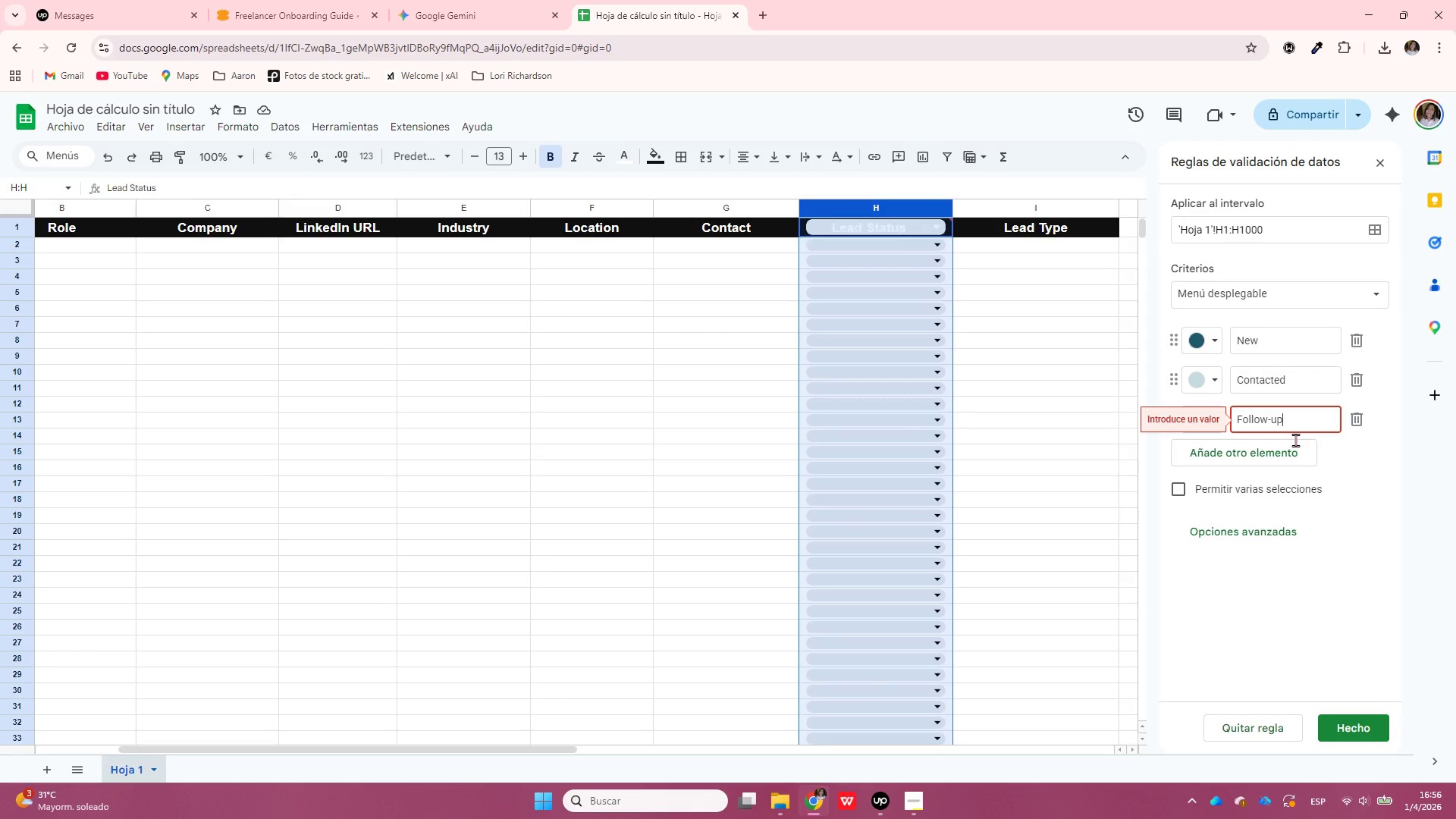 
left_click([1350, 479])
 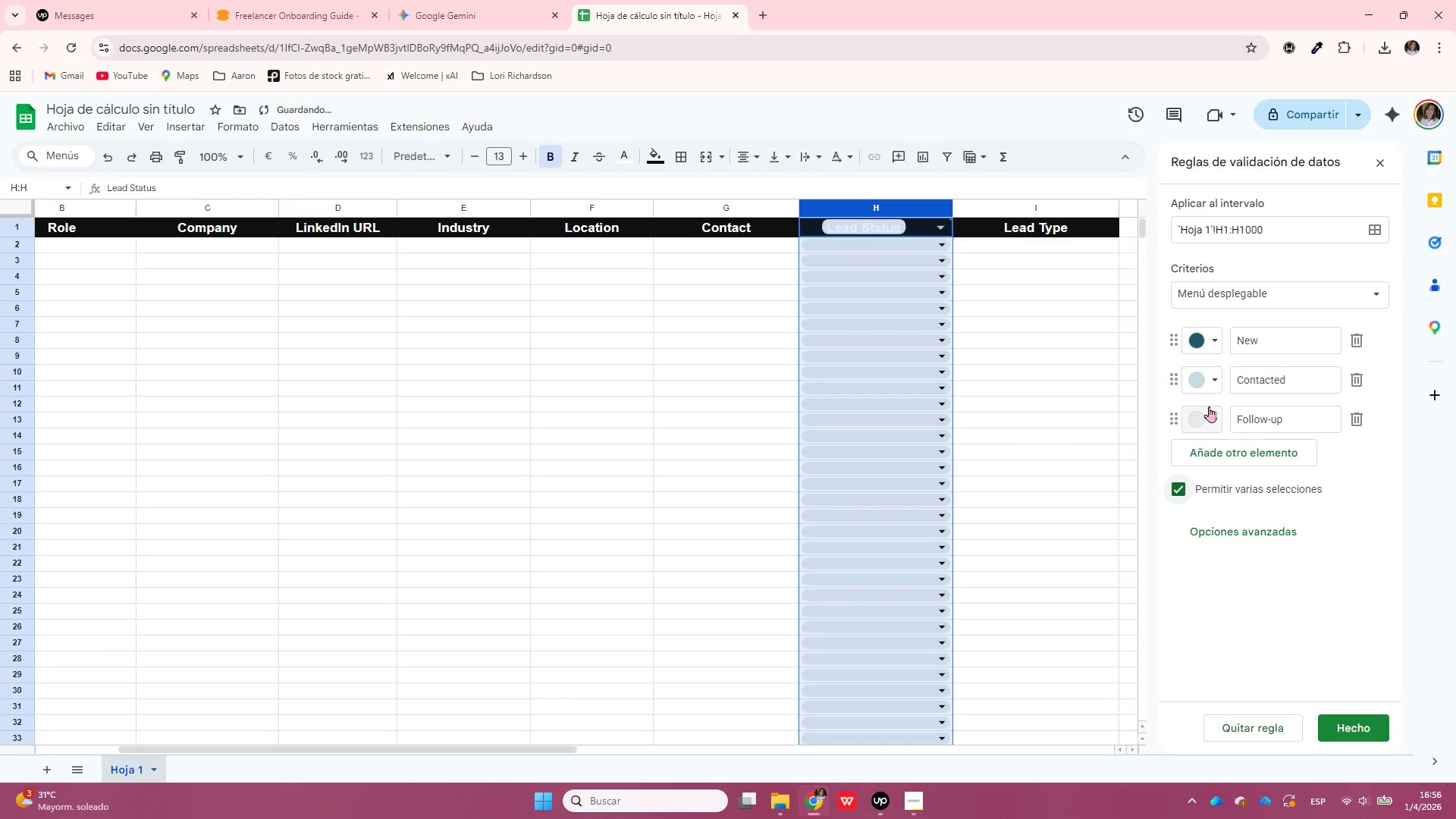 
left_click([1218, 410])
 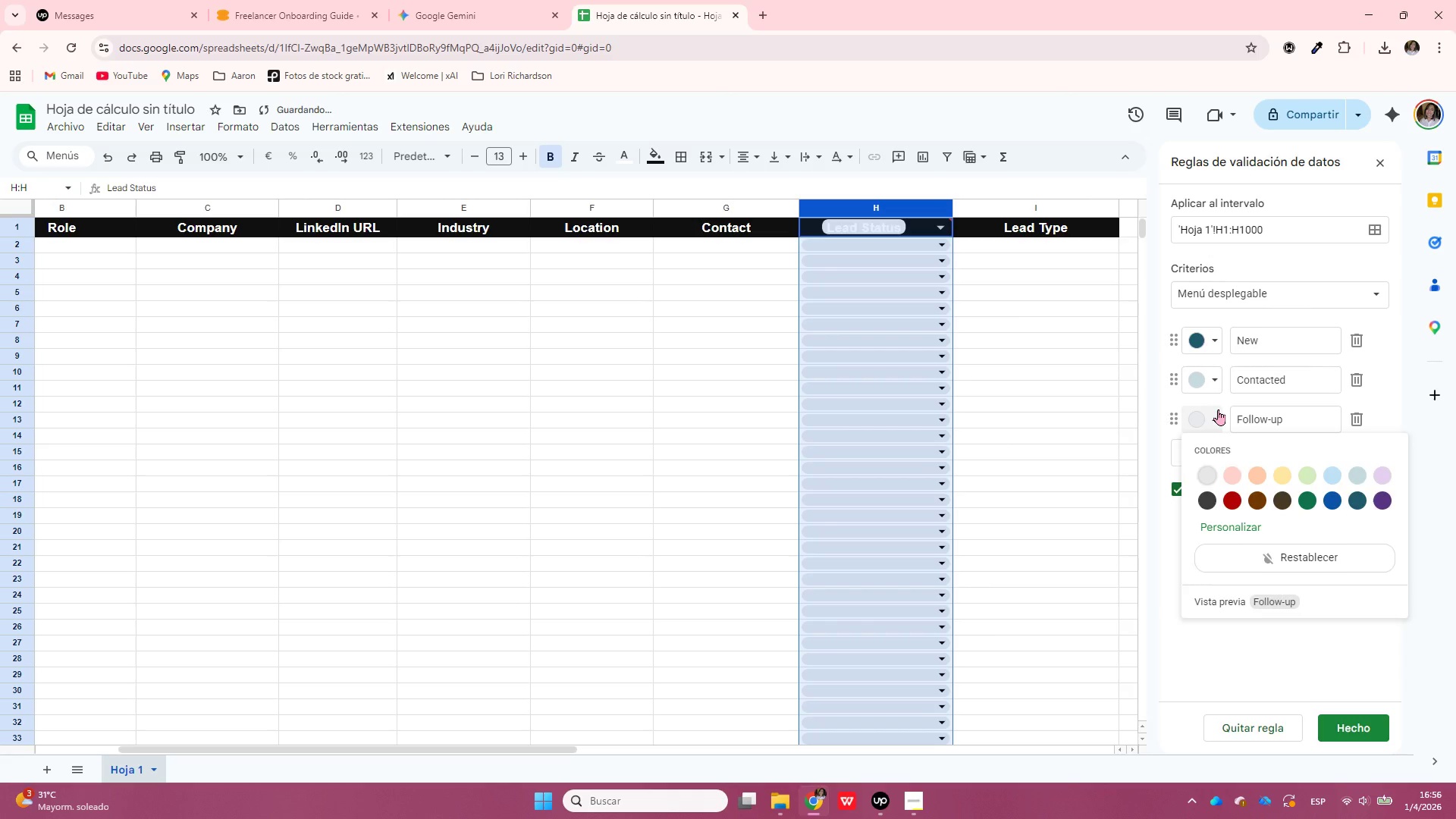 
left_click([1218, 410])
 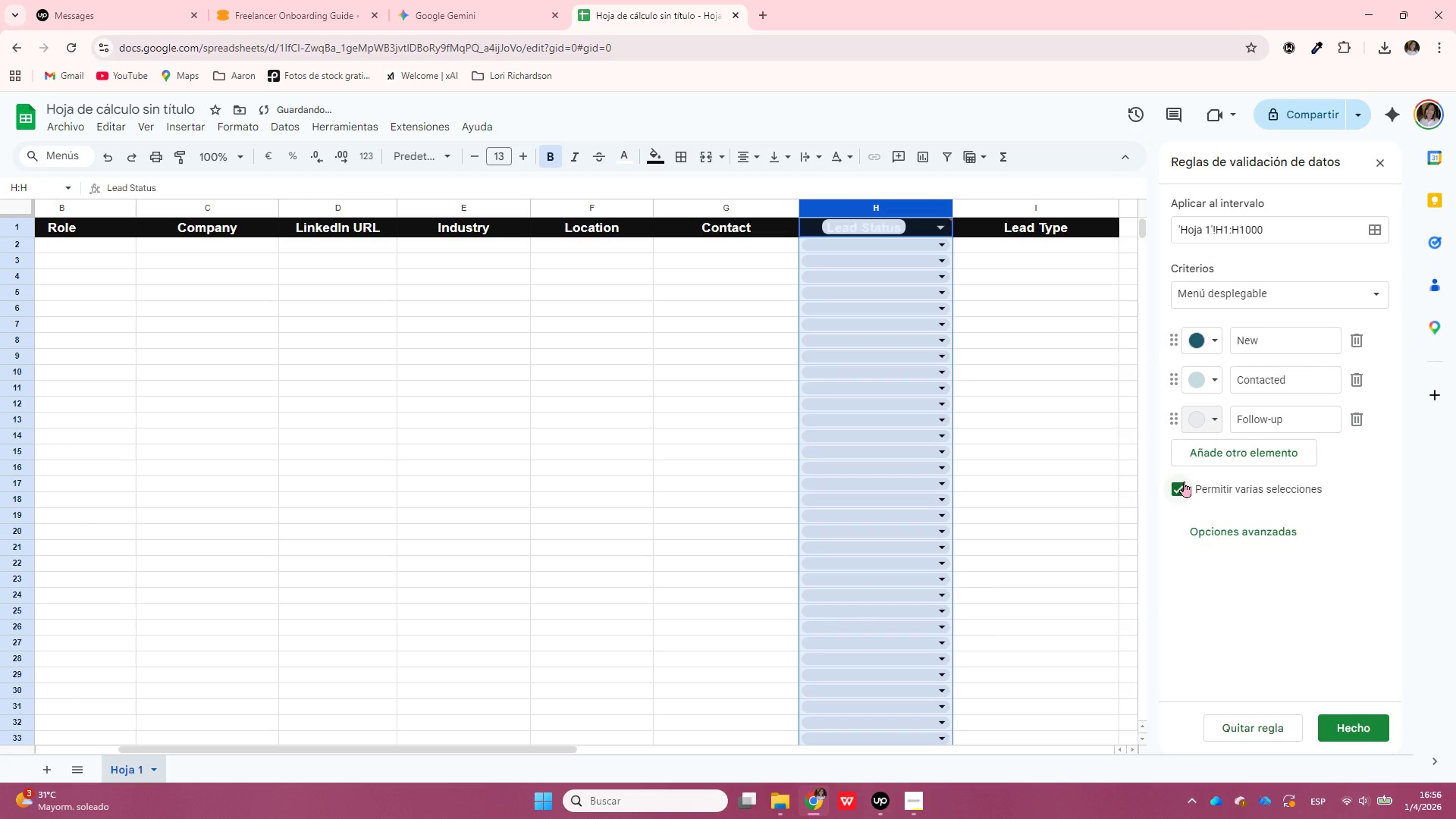 
left_click([1184, 482])
 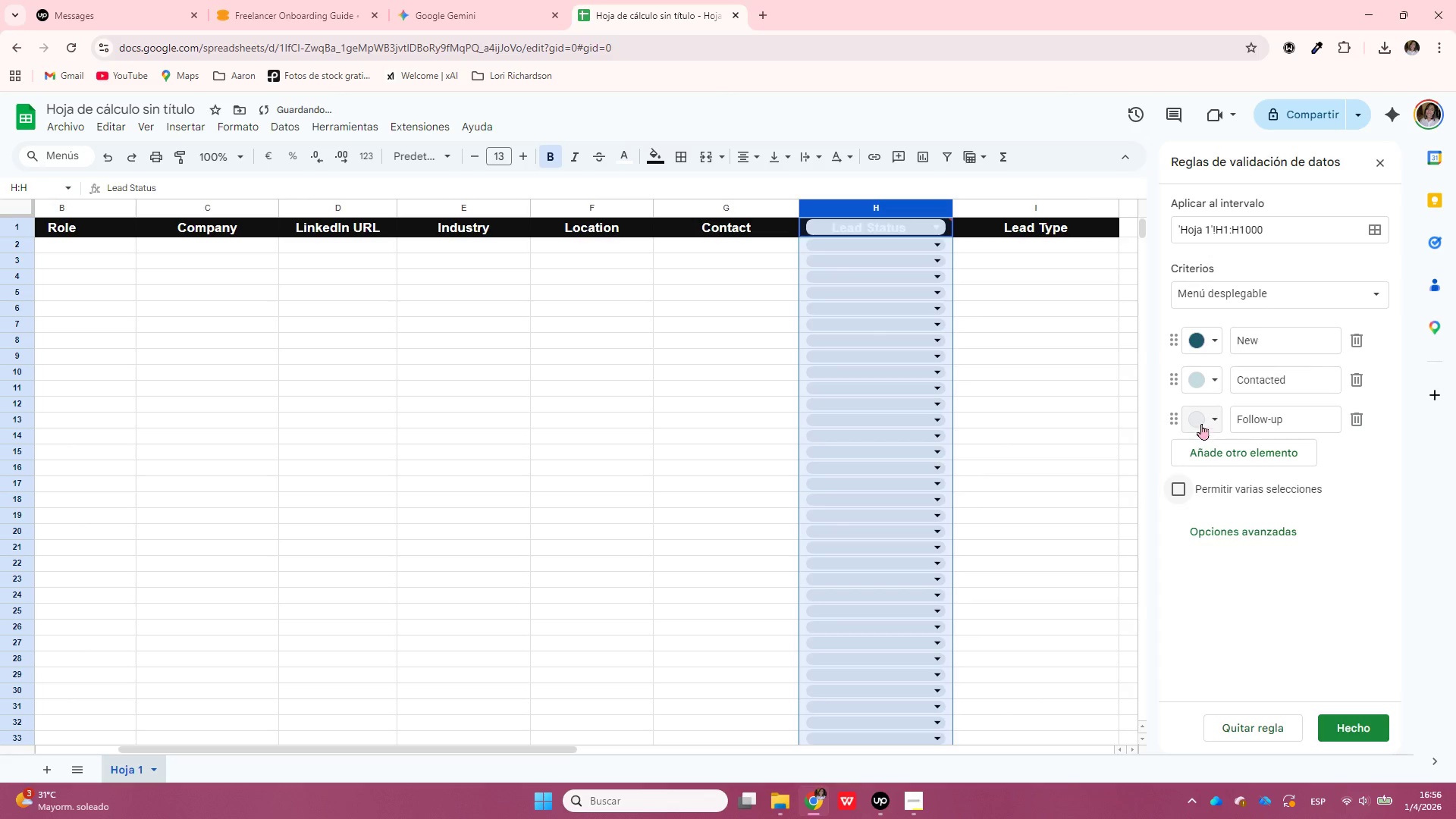 
left_click([1202, 422])
 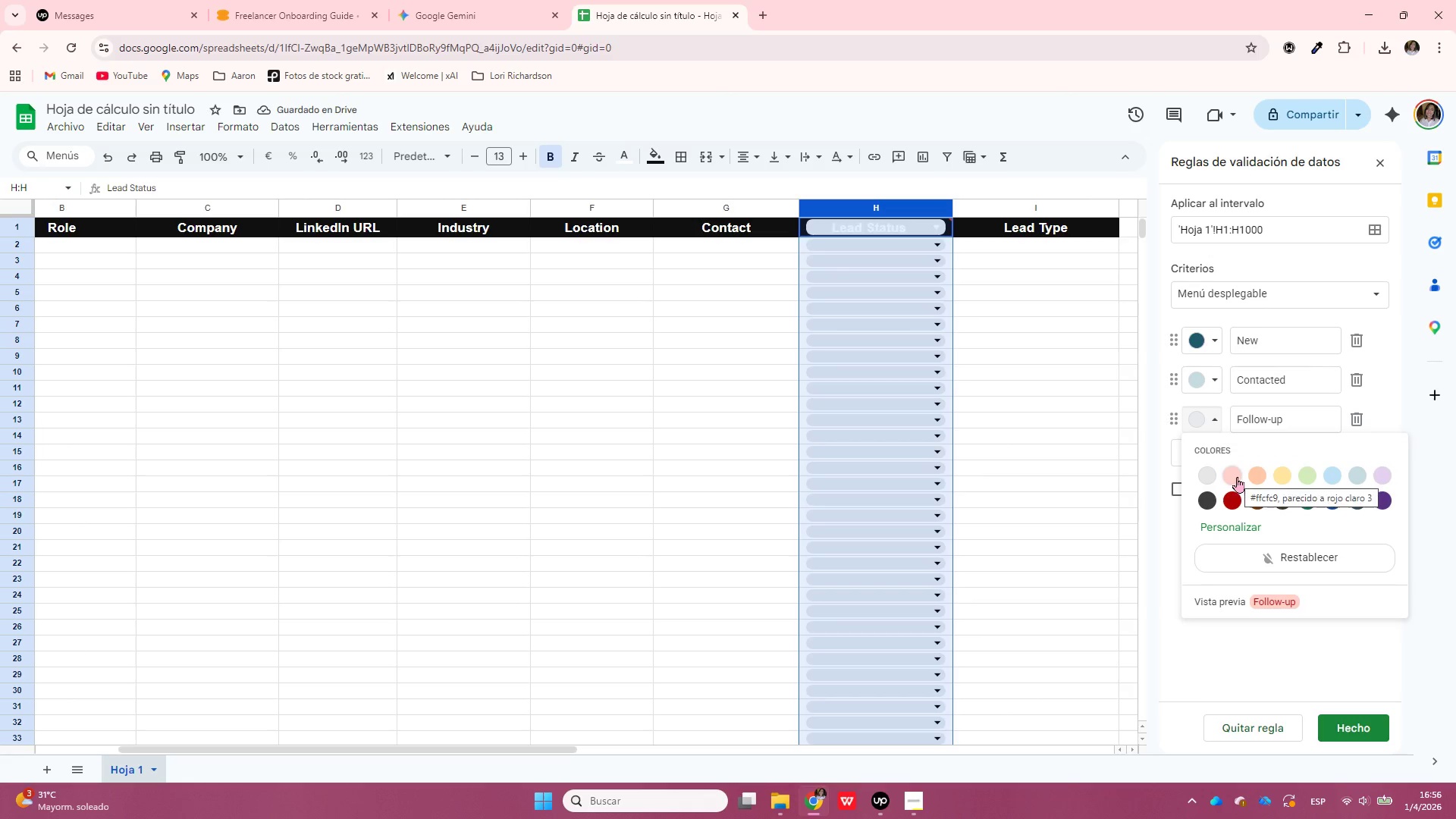 
wait(5.17)
 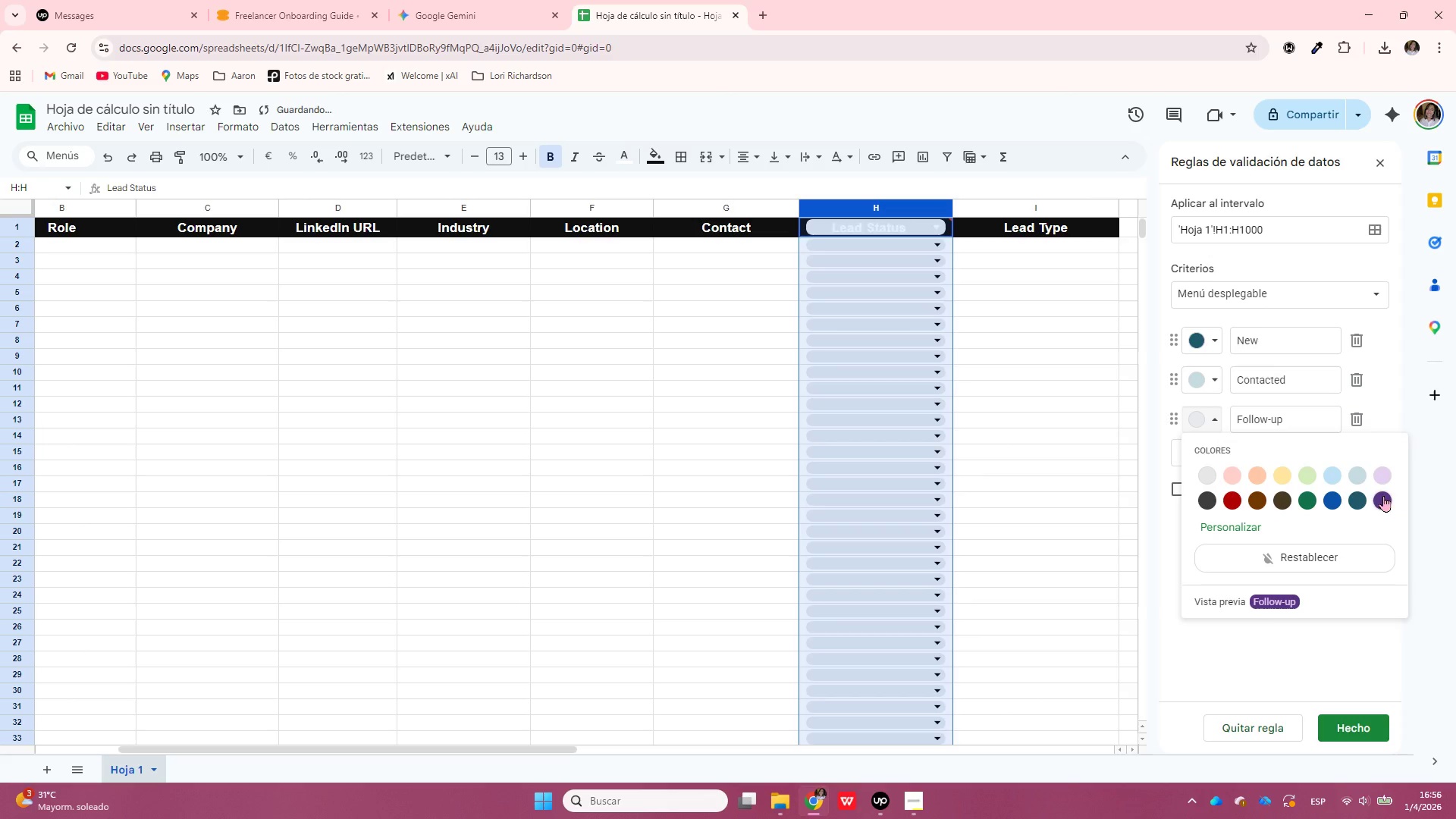 
left_click([1312, 474])
 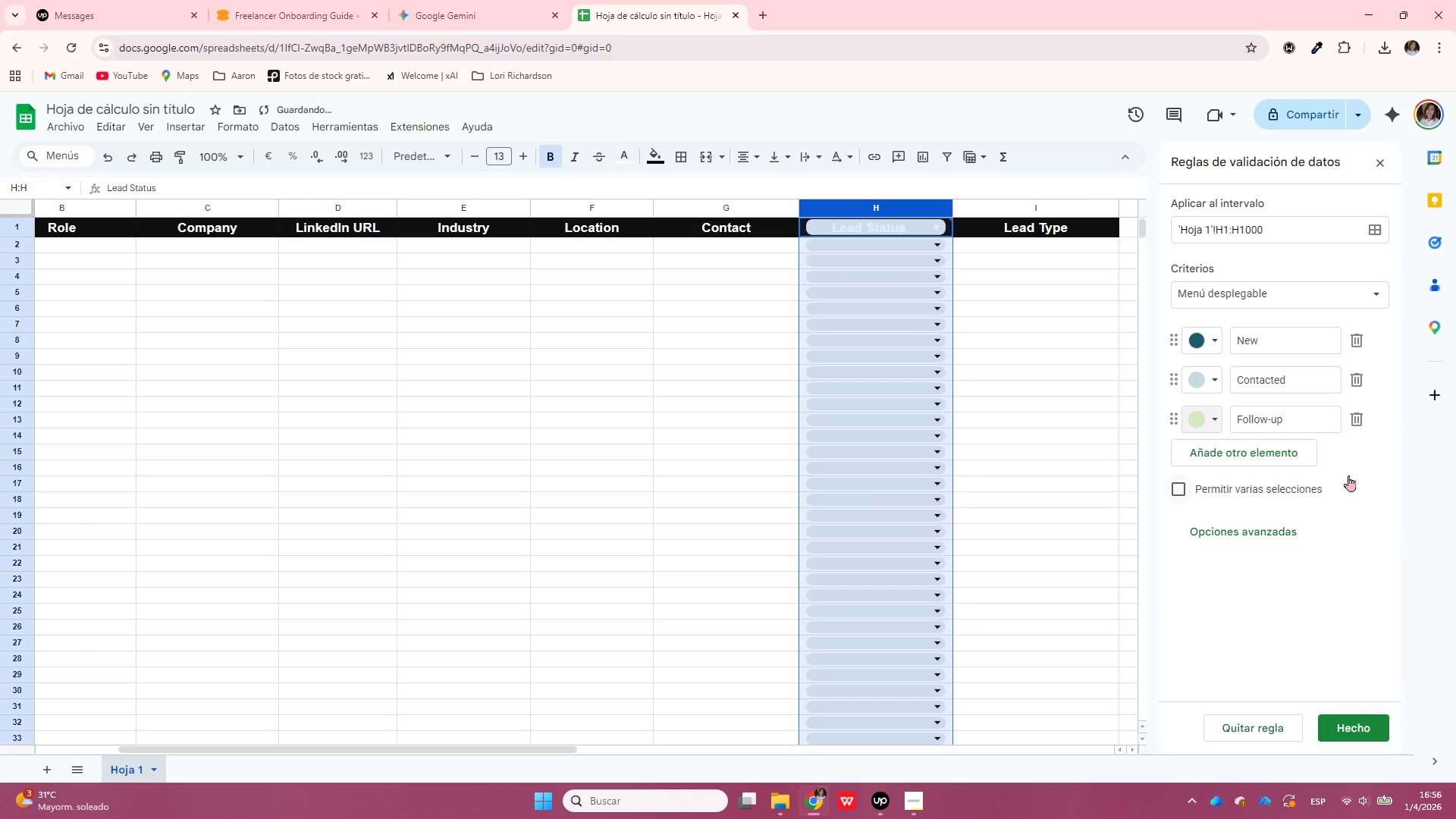 
left_click([1291, 452])
 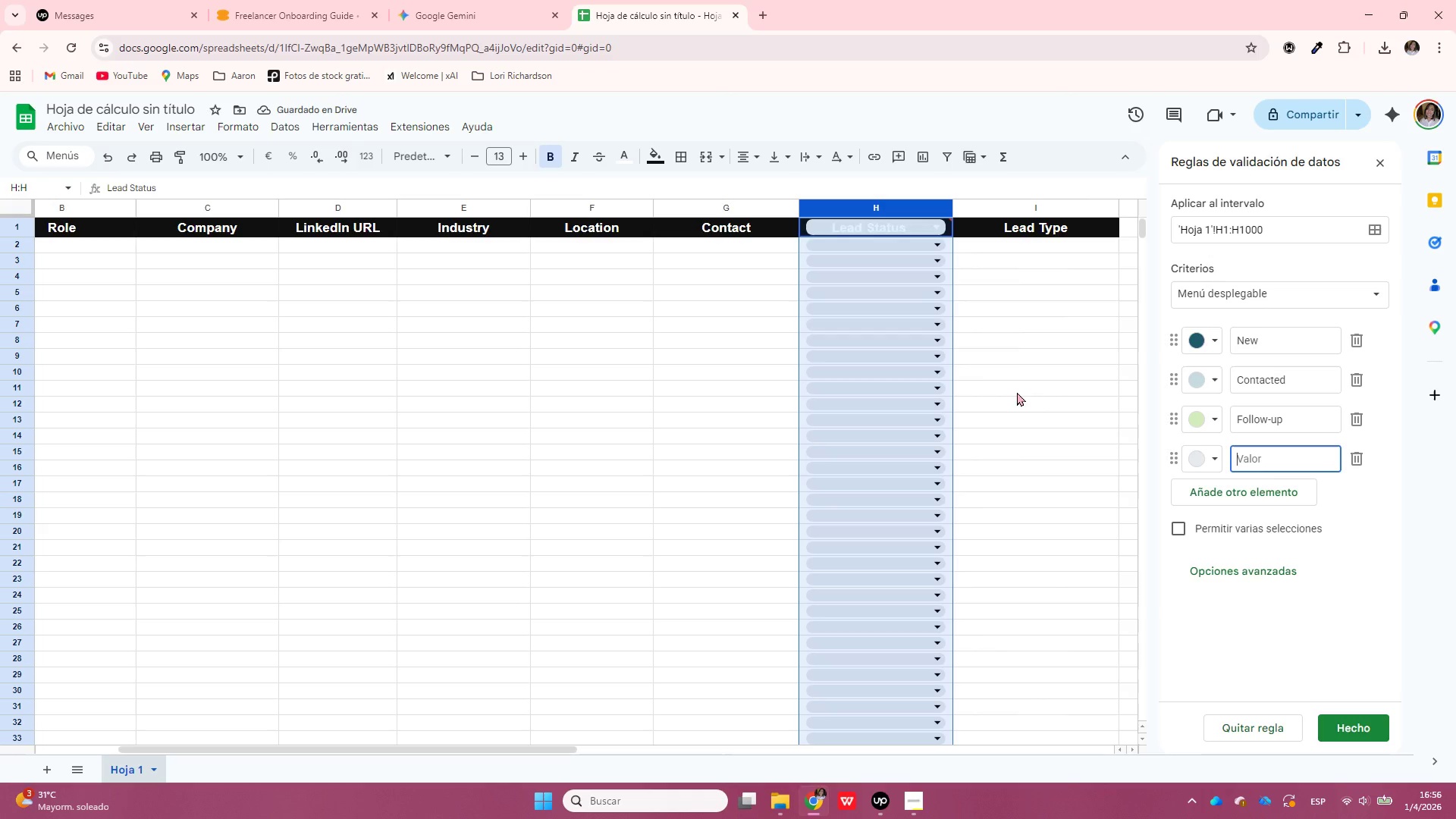 
left_click([463, 0])
 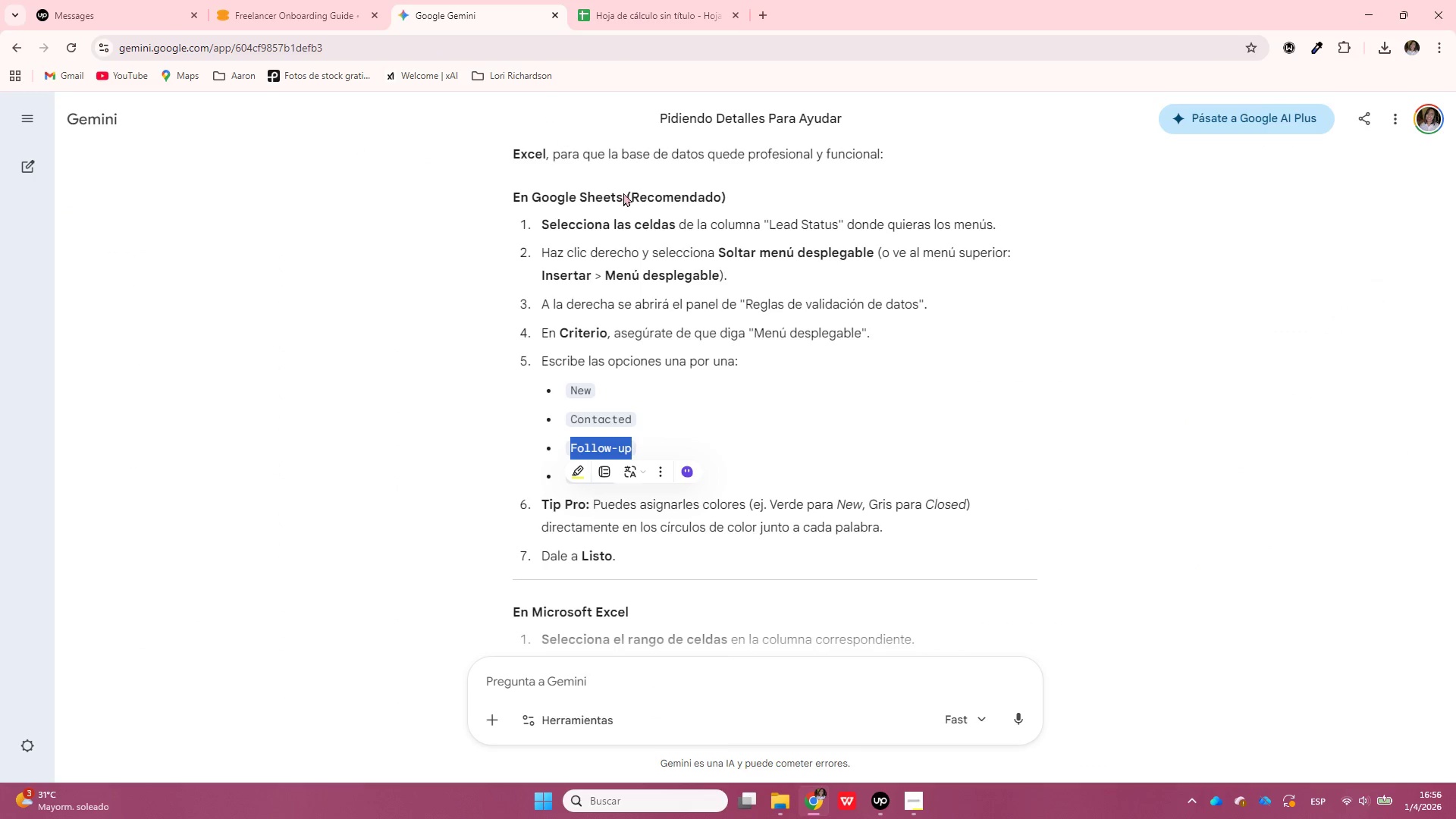 
left_click([943, 450])
 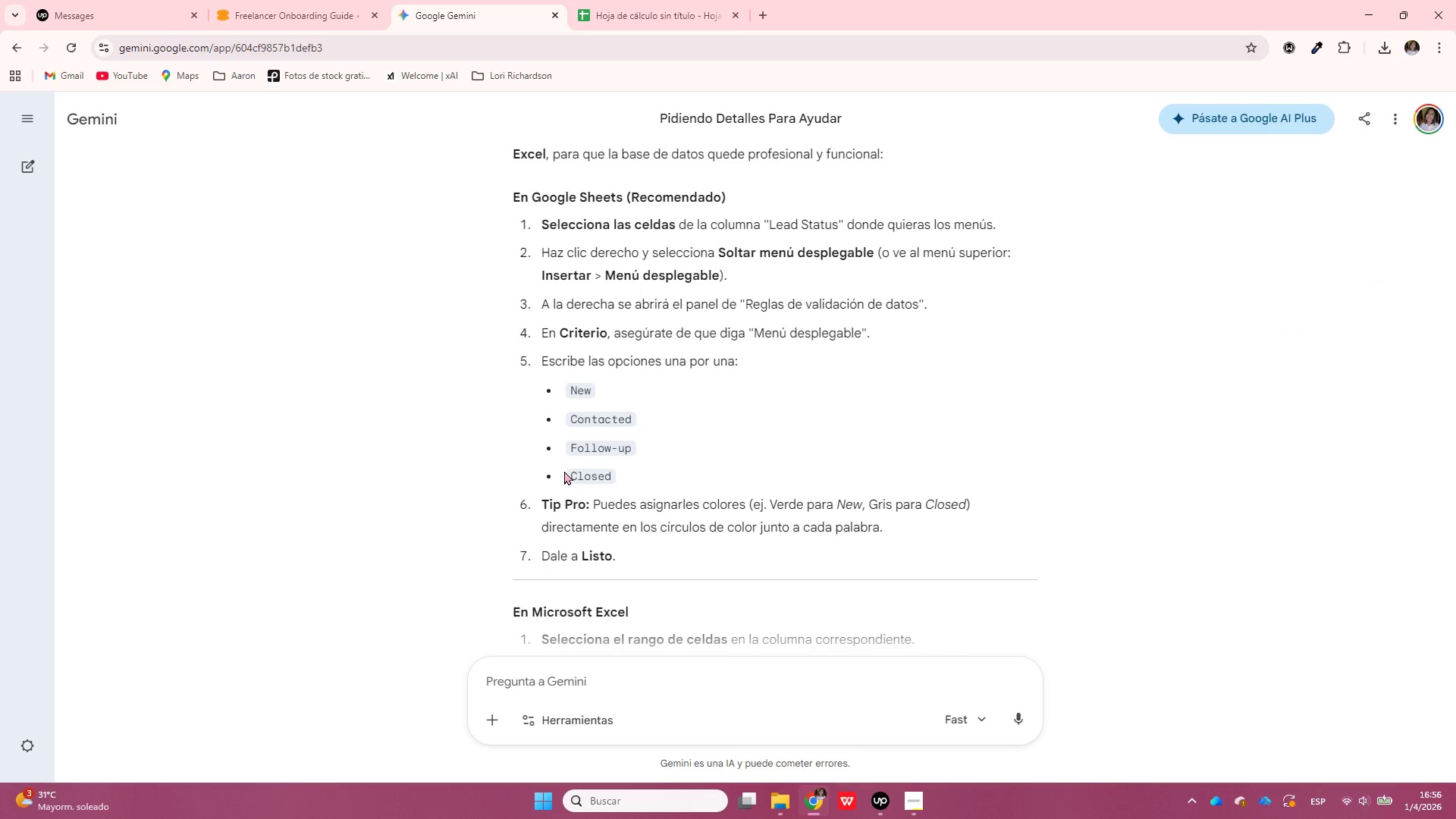 
left_click_drag(start_coordinate=[566, 477], to_coordinate=[622, 480])
 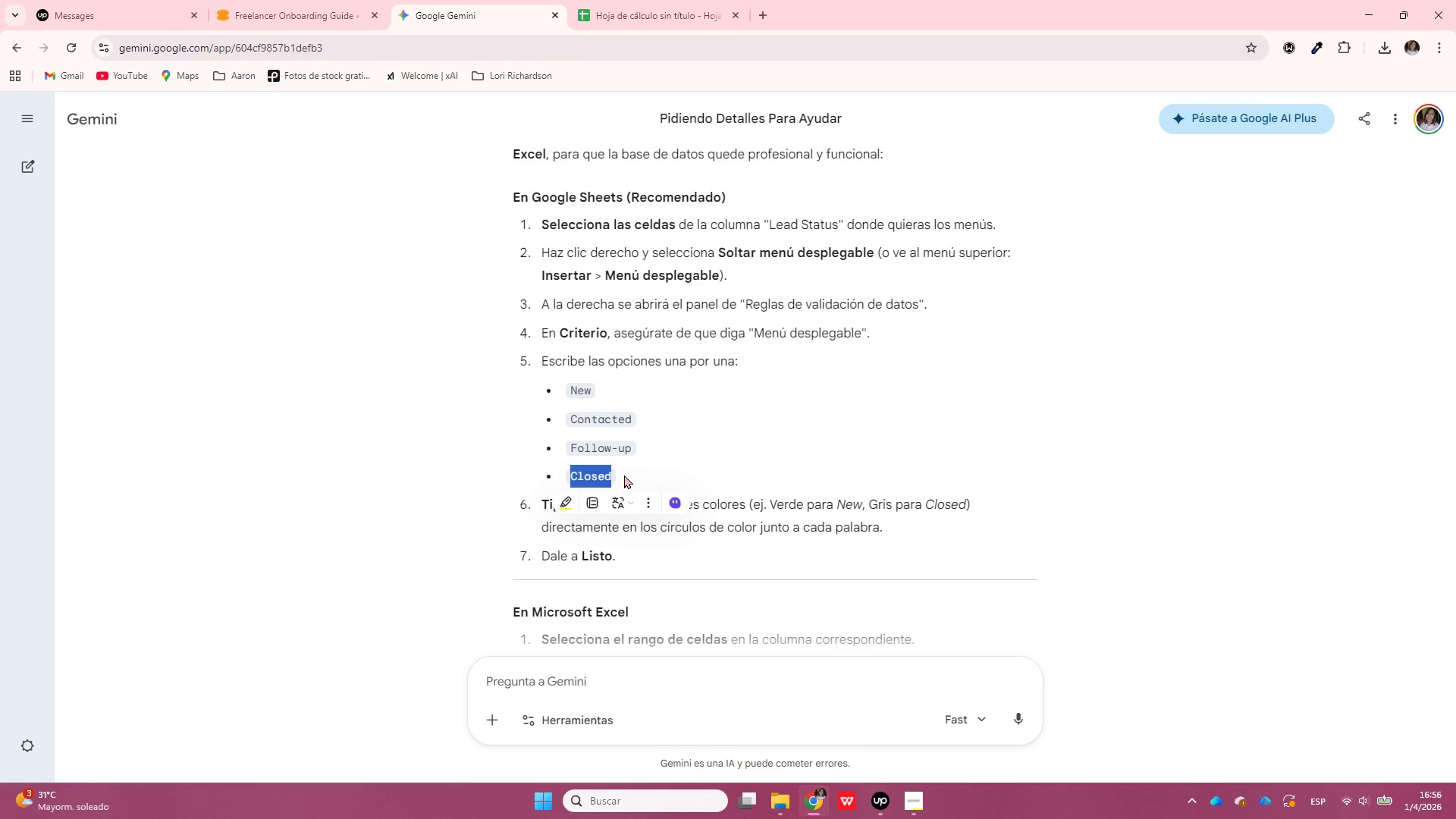 
key(Control+C)
 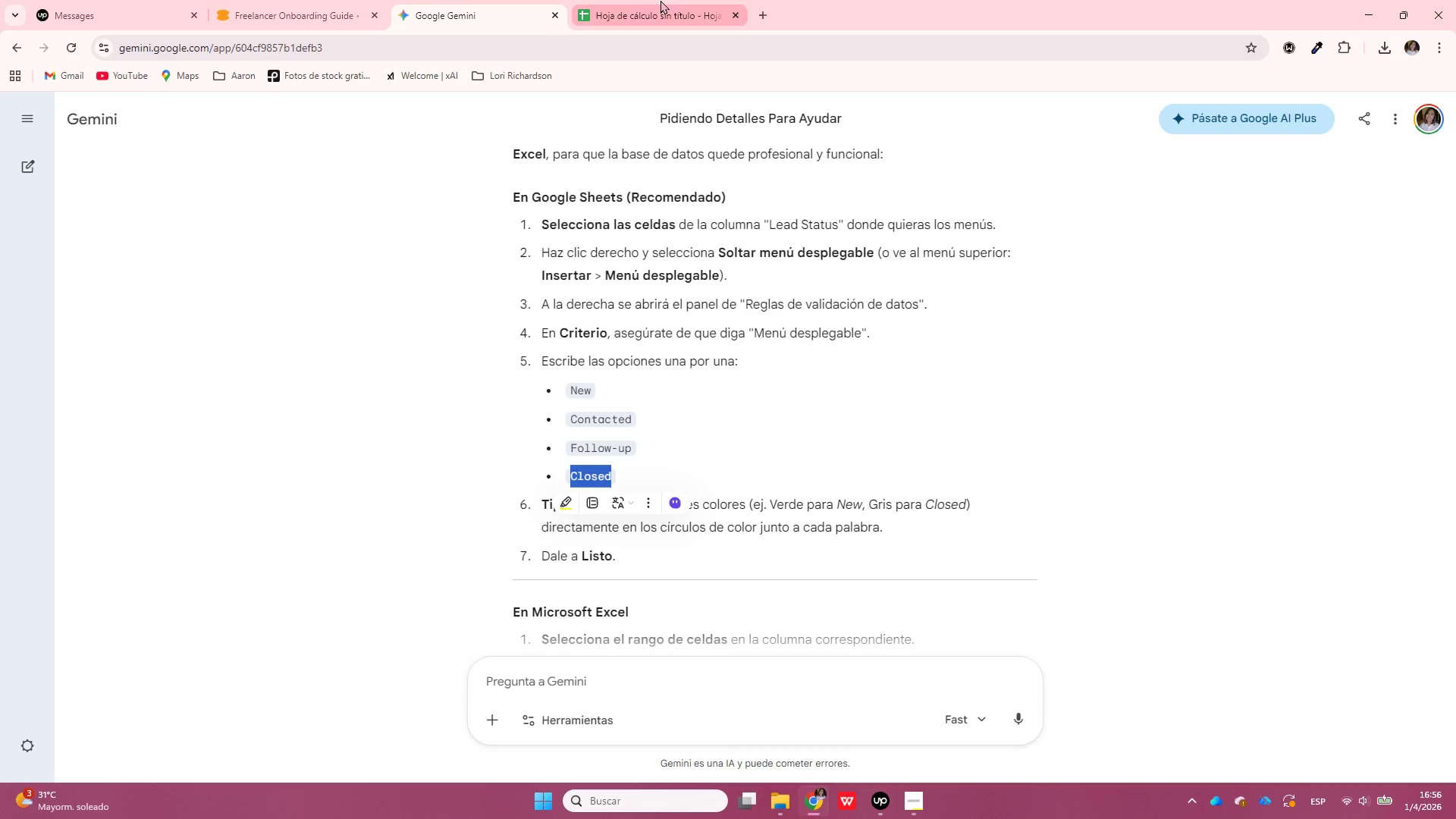 
left_click([661, 0])
 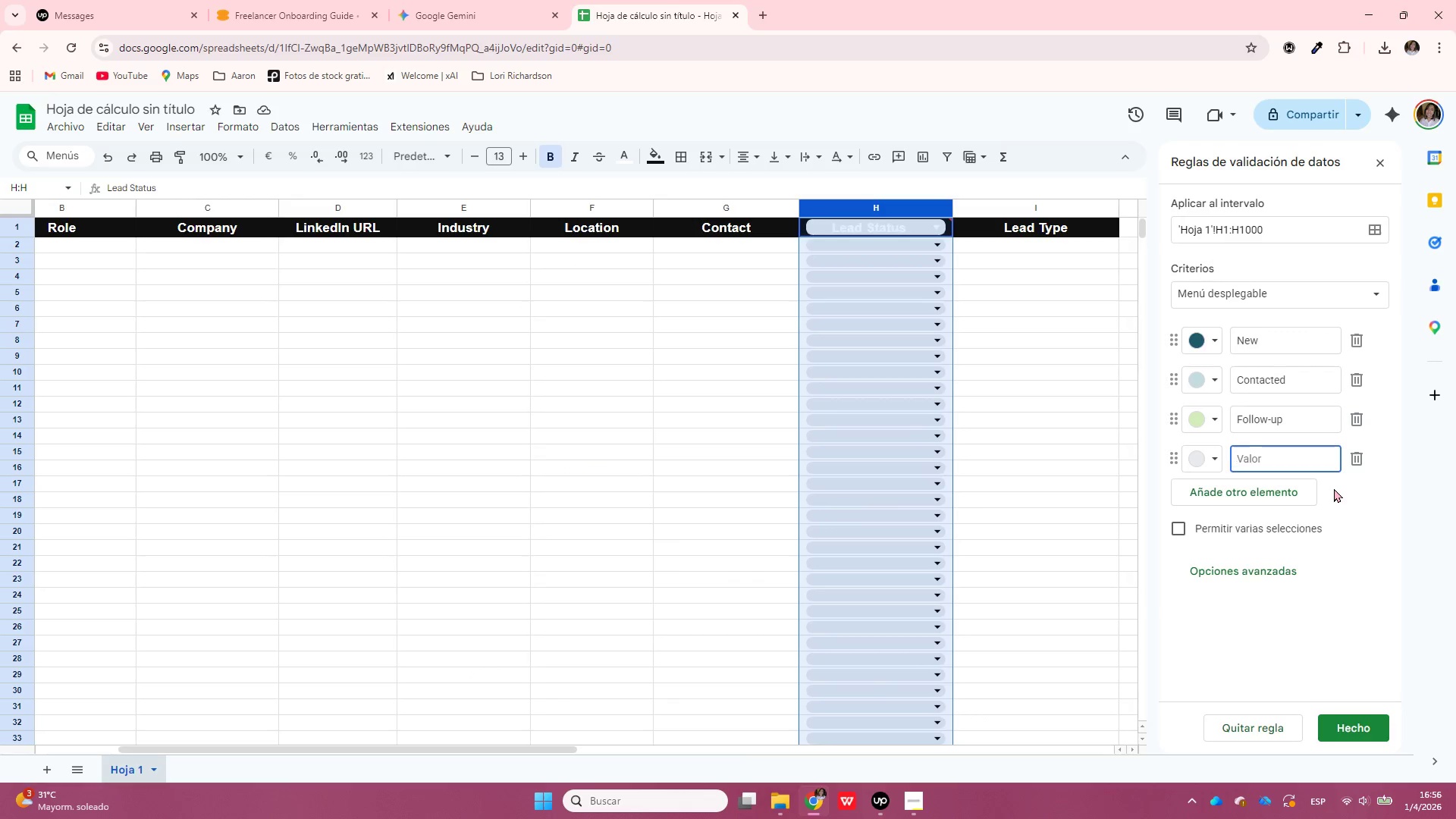 
key(Control+V)
 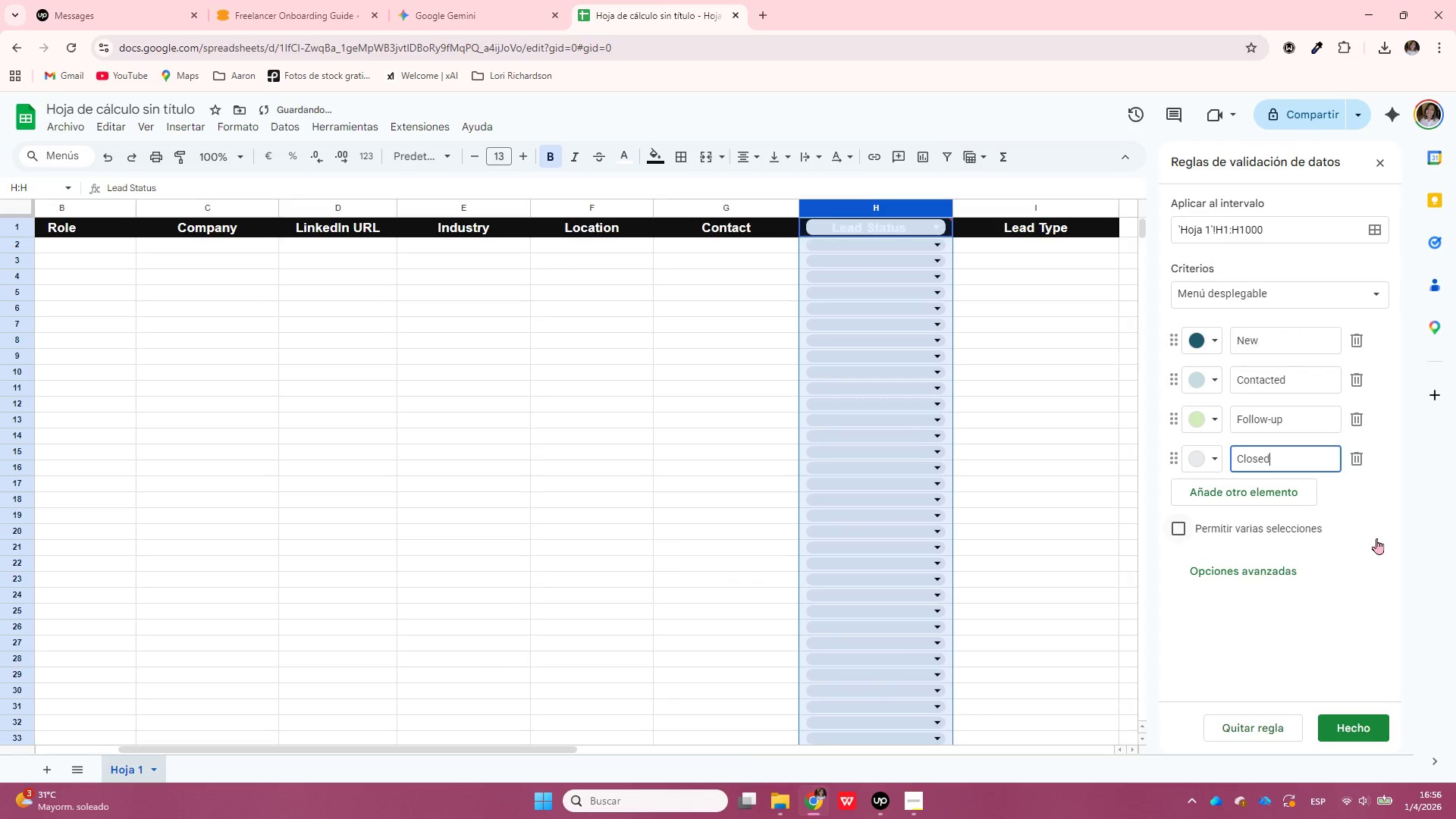 
left_click([1360, 499])
 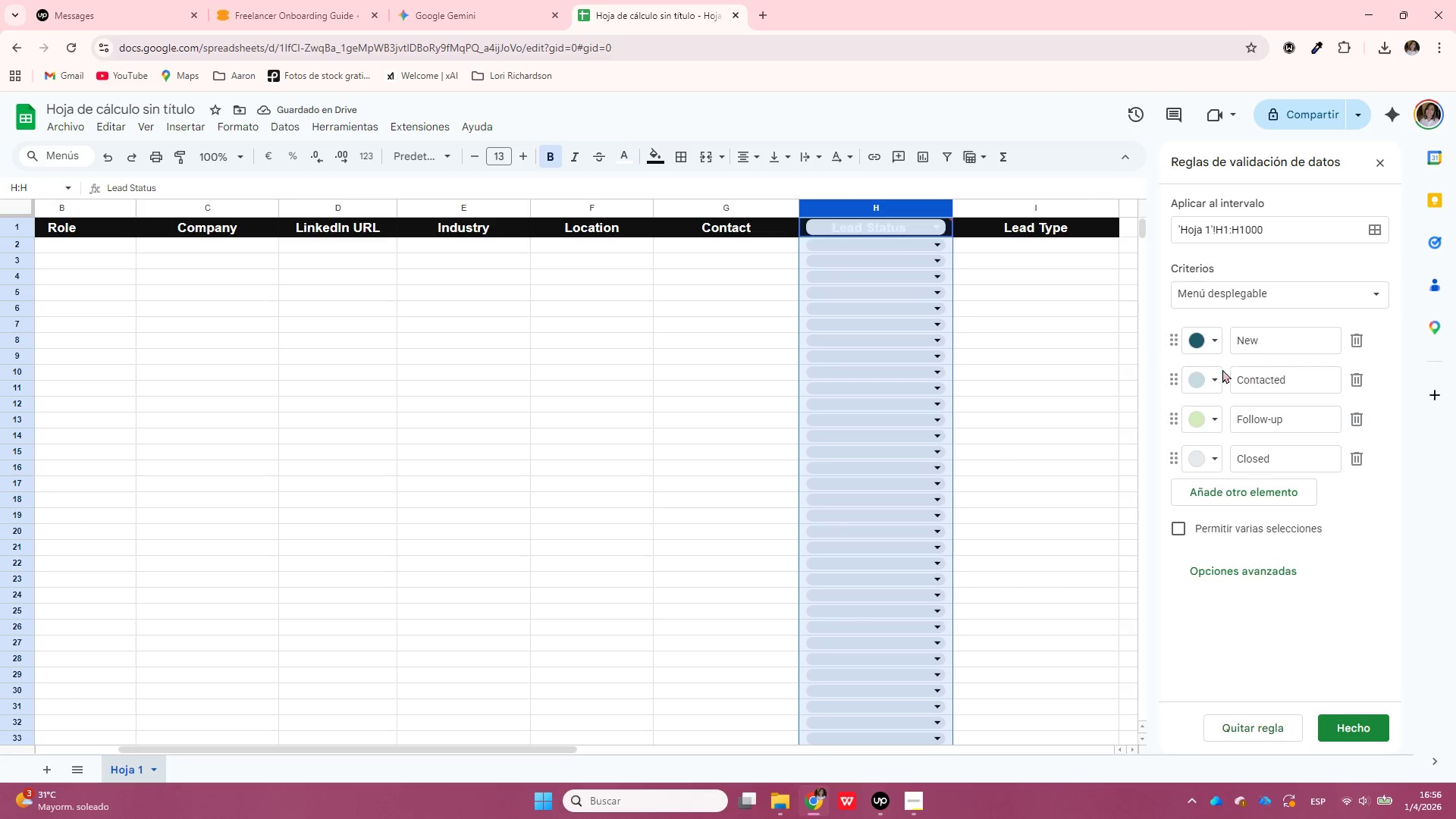 
left_click([1201, 344])
 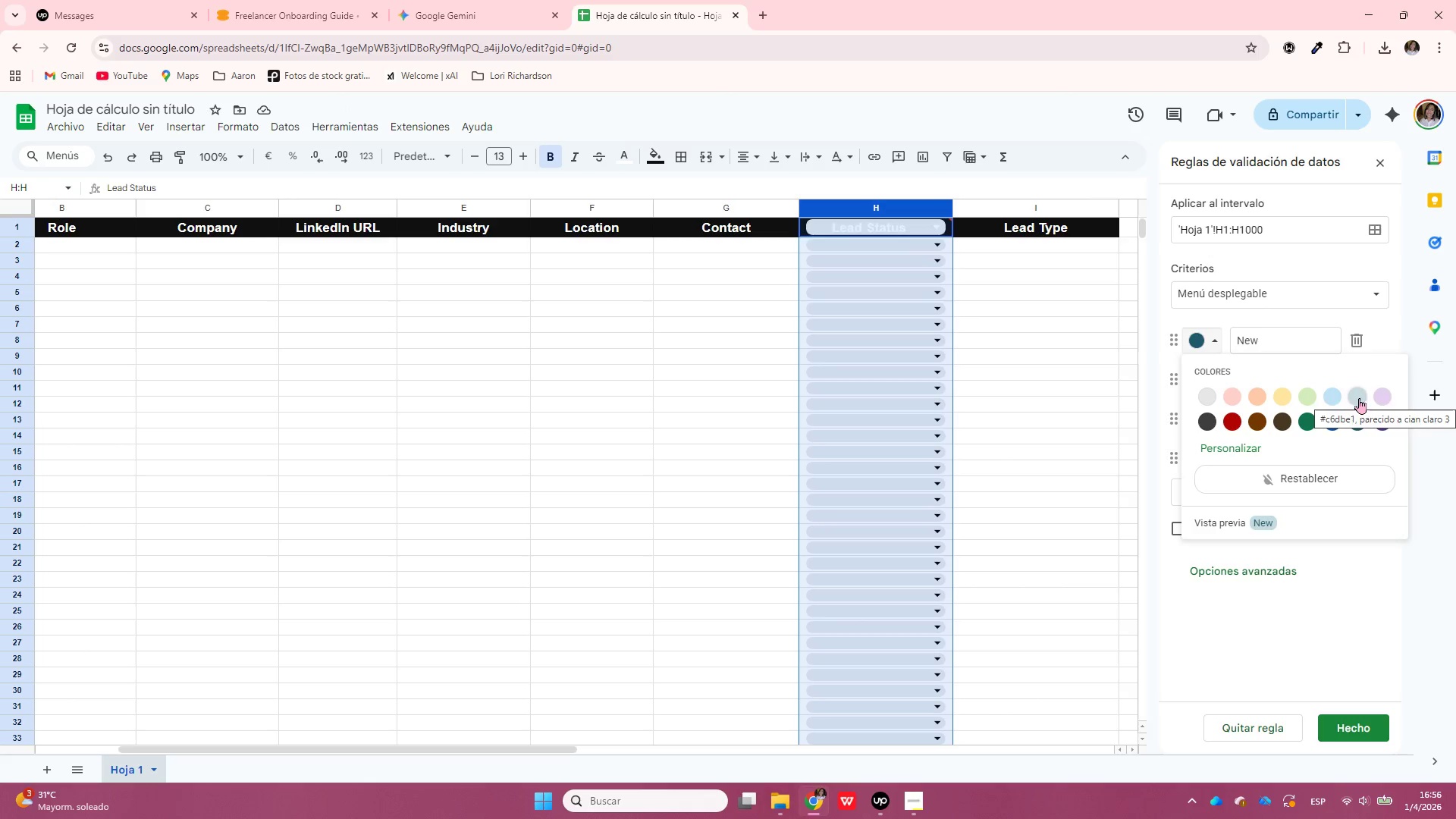 
left_click([1304, 425])
 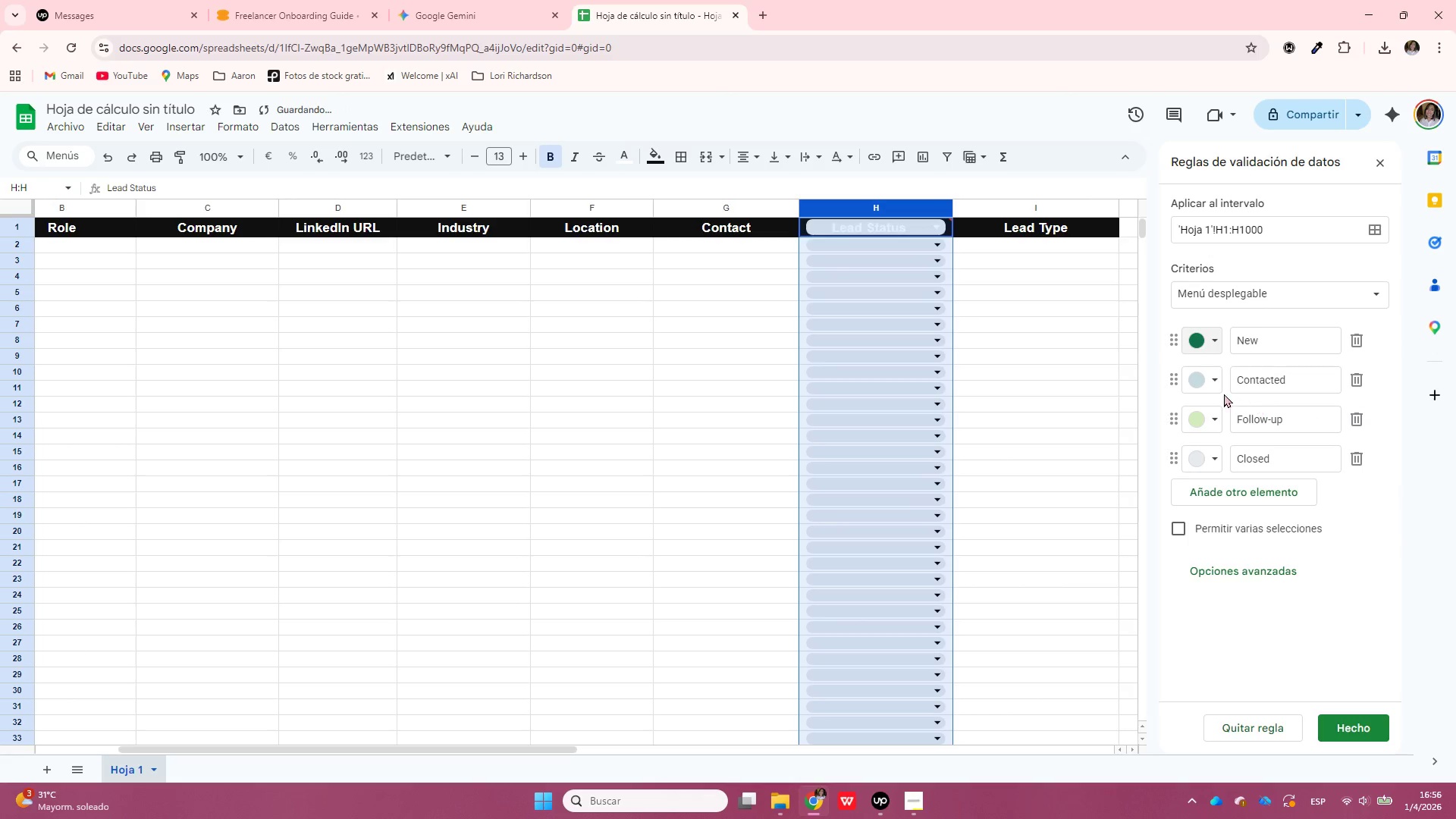 
left_click([1209, 389])
 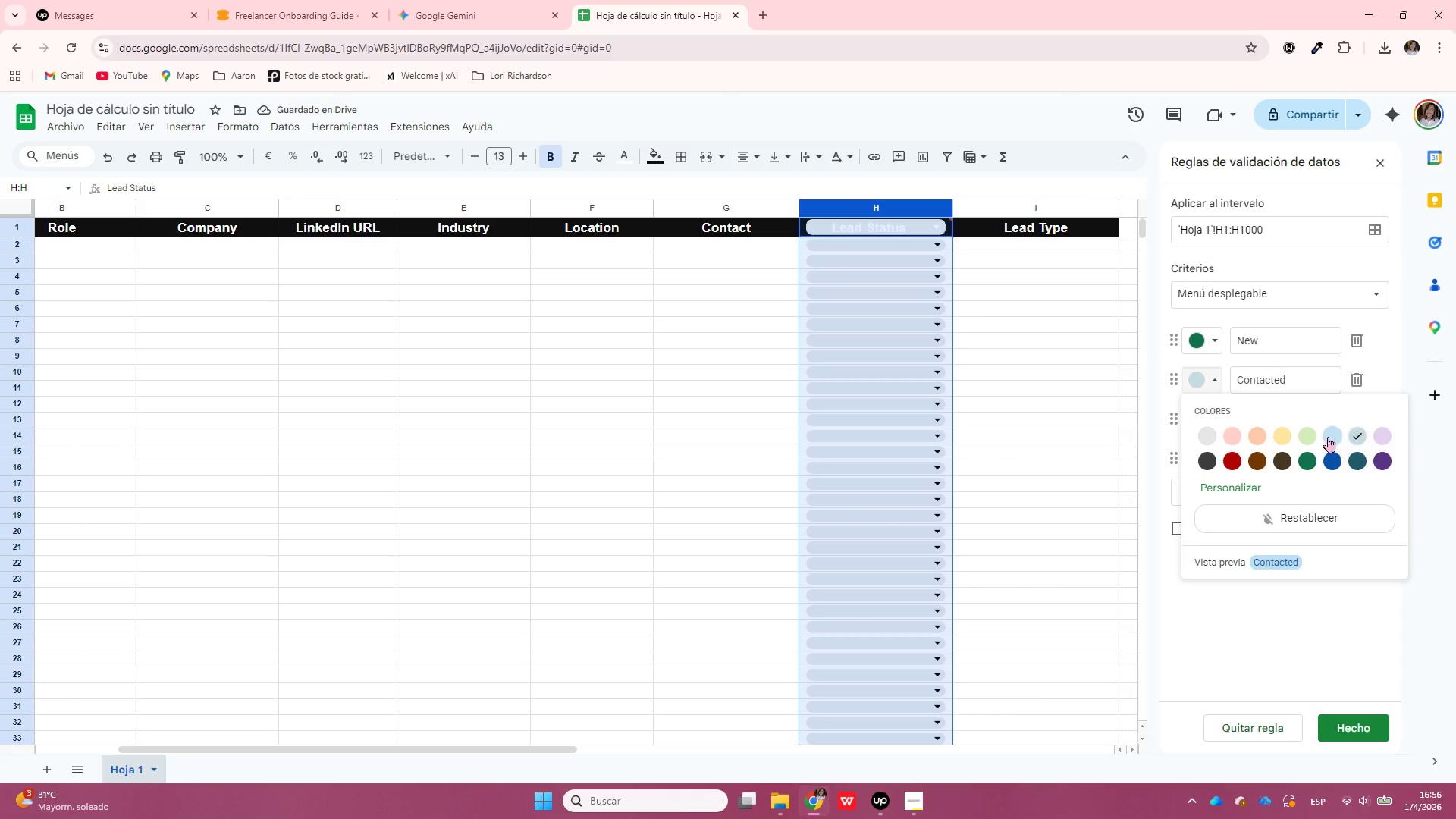 
left_click([1309, 437])
 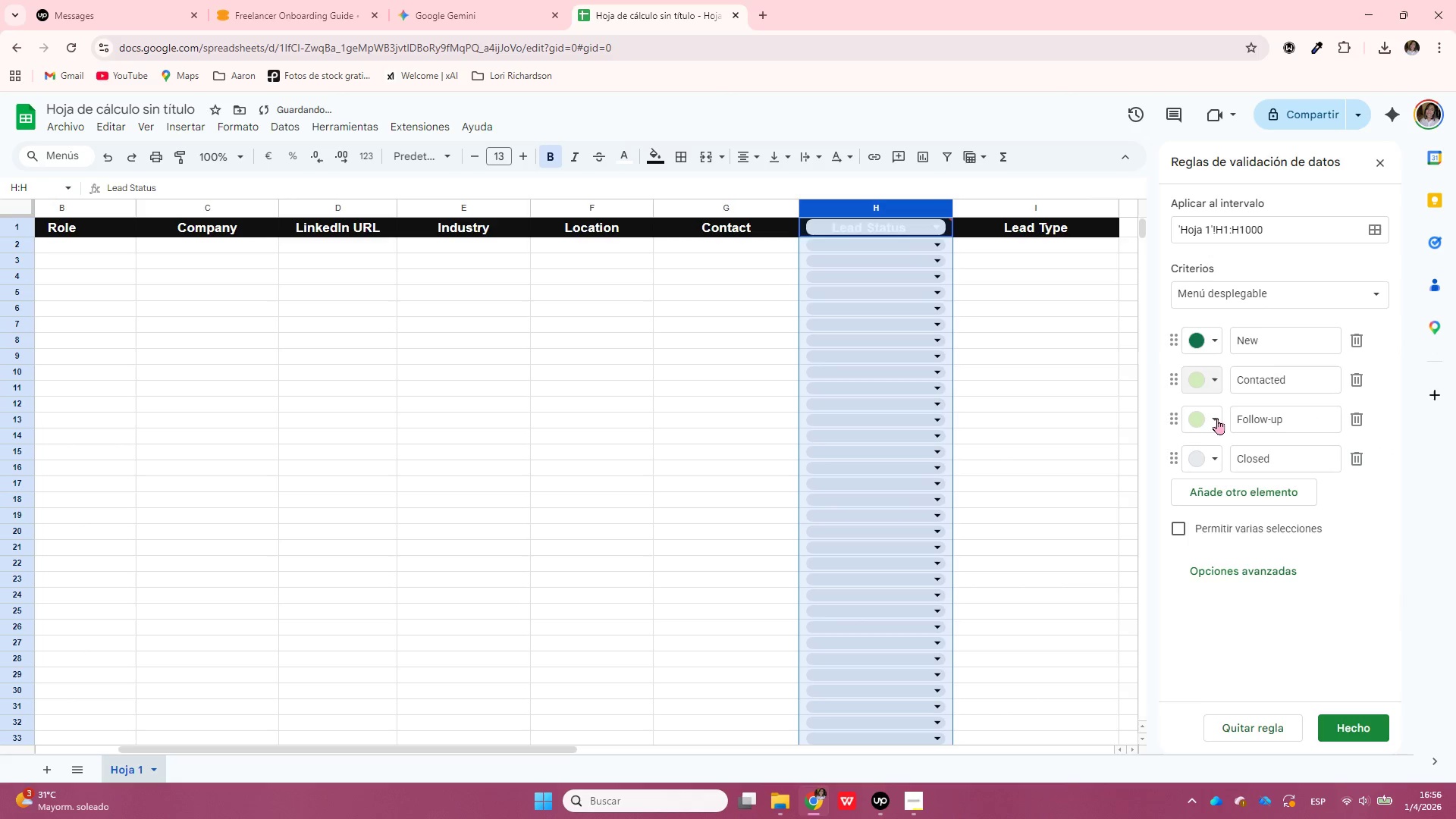 
left_click([1213, 417])
 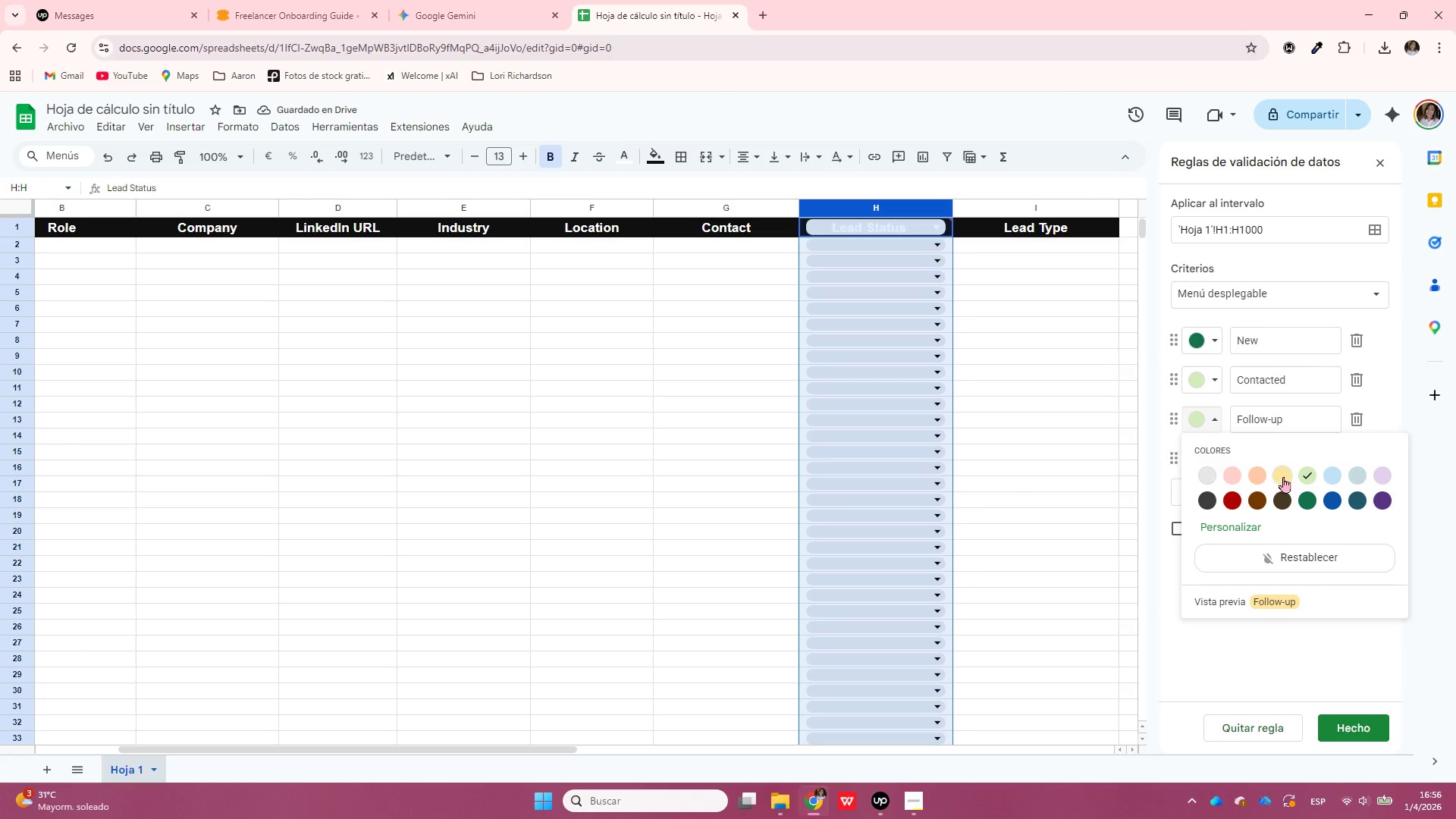 
left_click([1285, 477])
 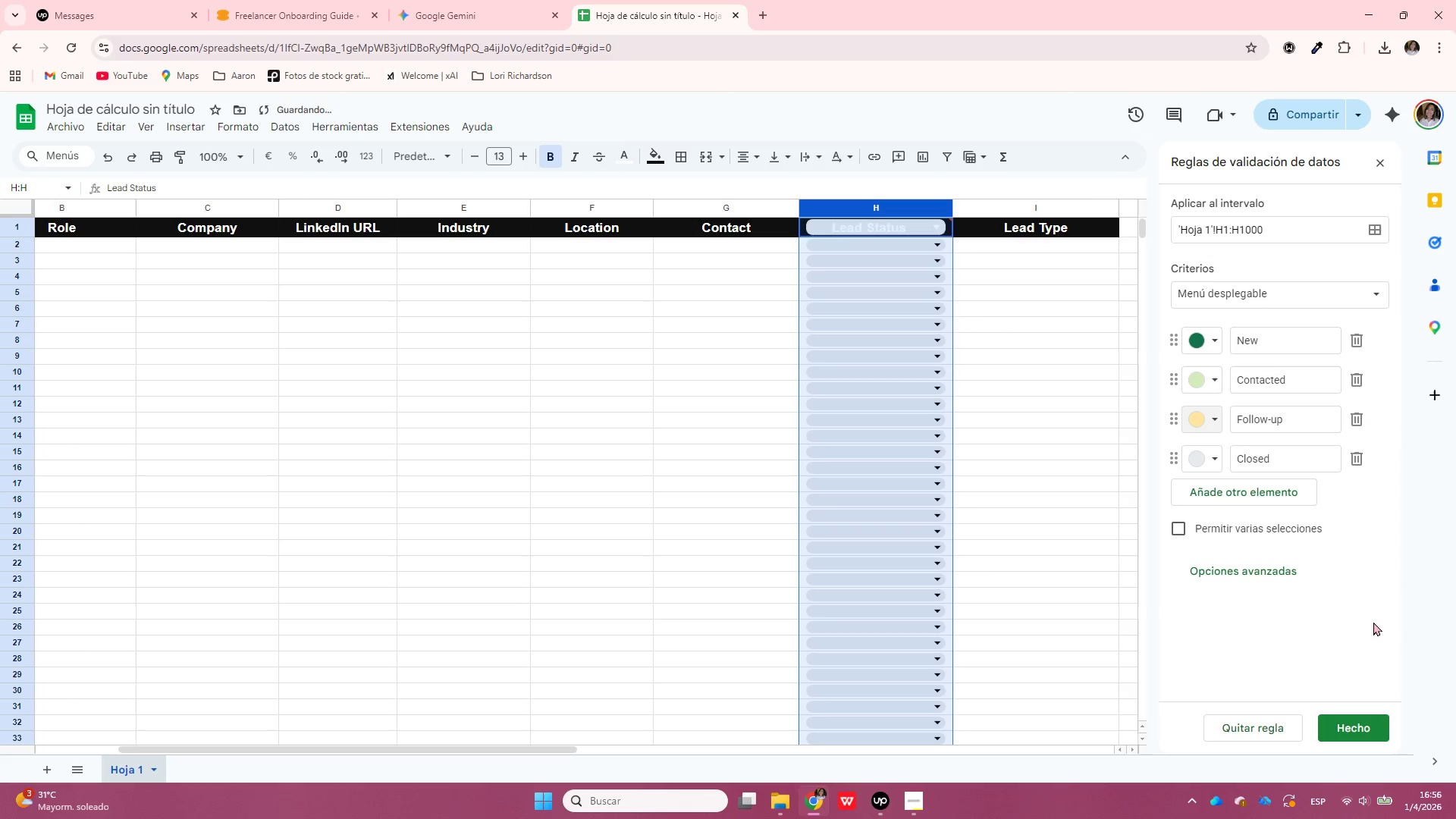 
left_click([1362, 730])
 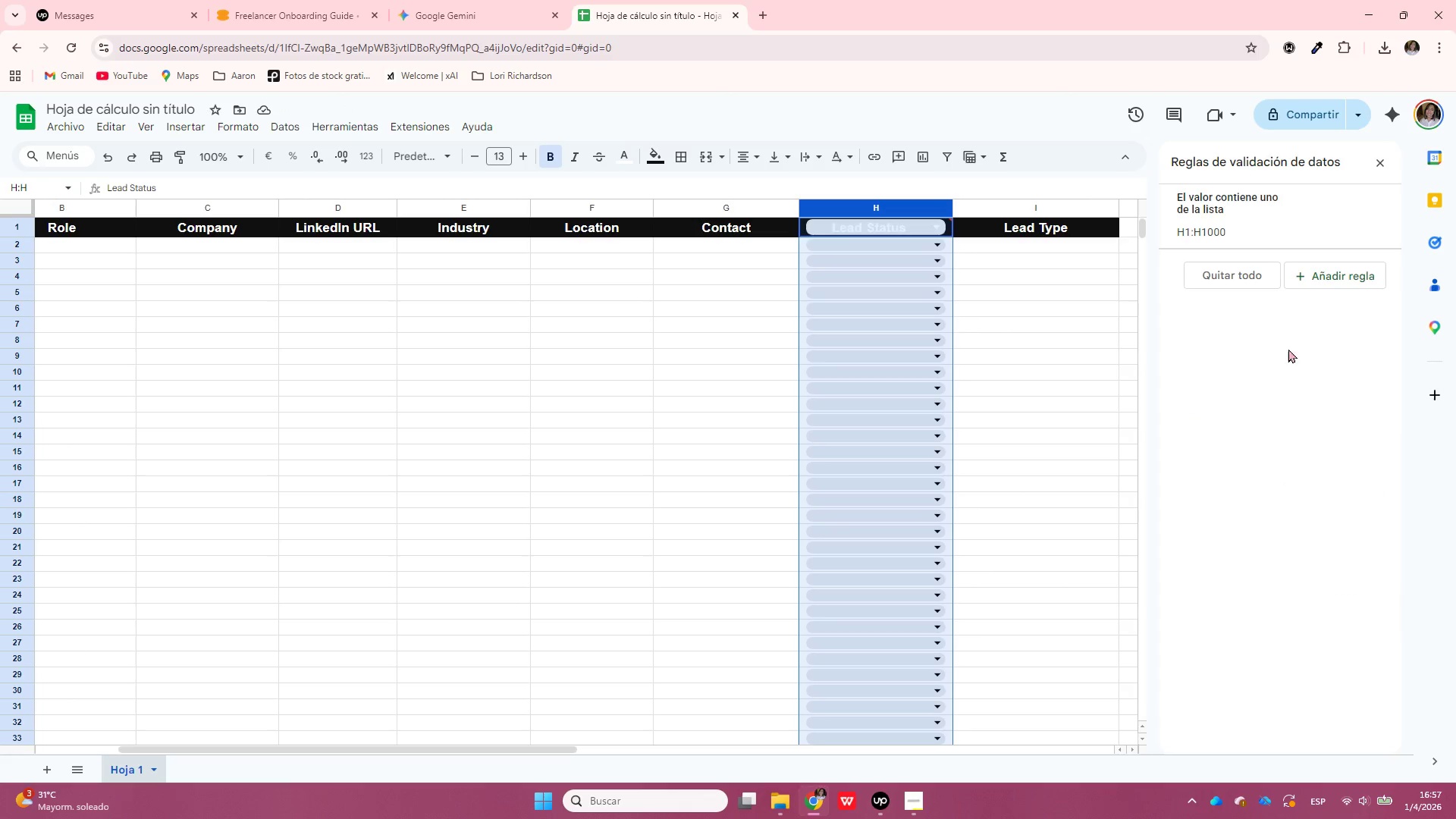 
left_click([1315, 287])
 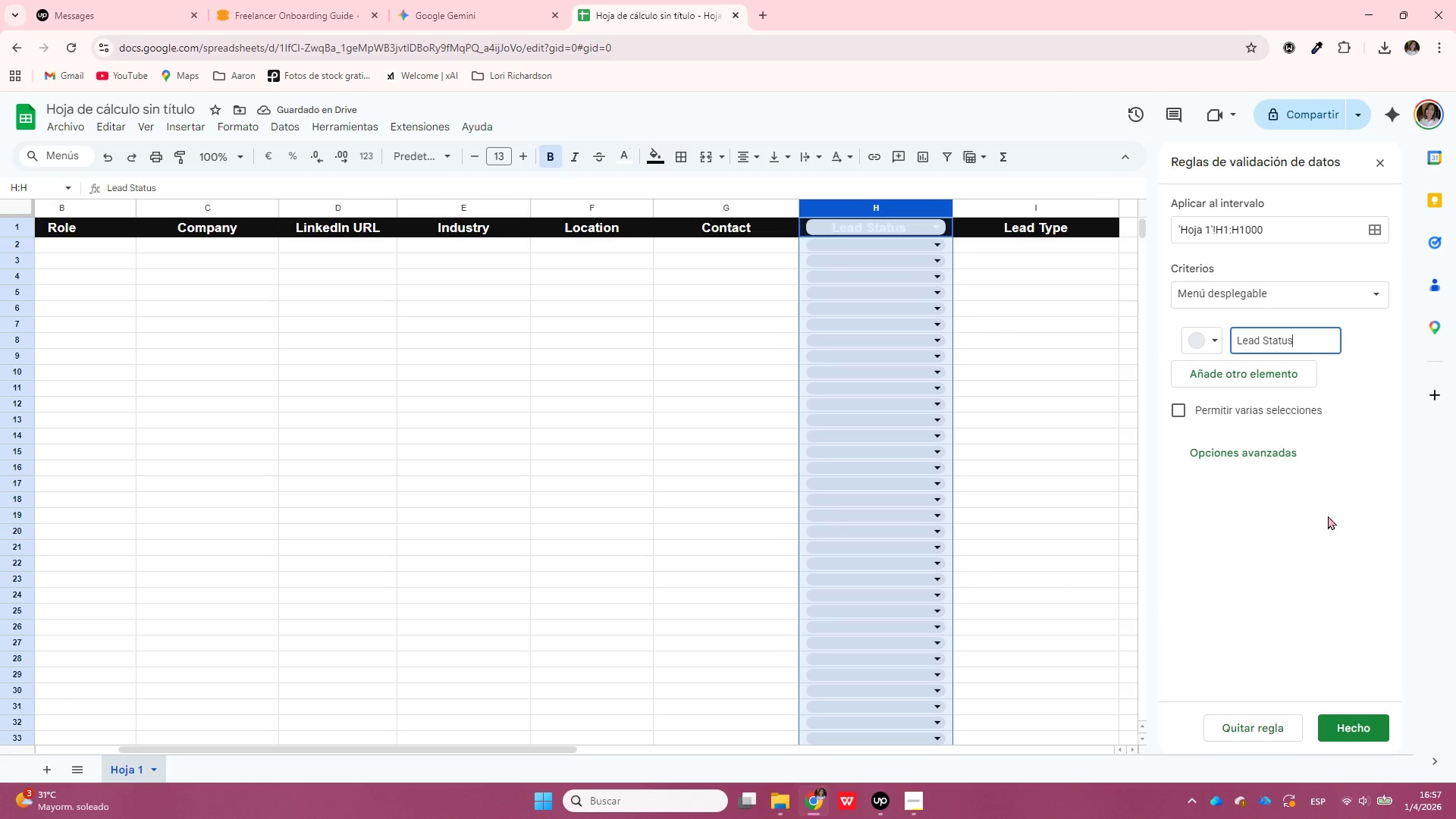 
left_click([1288, 378])
 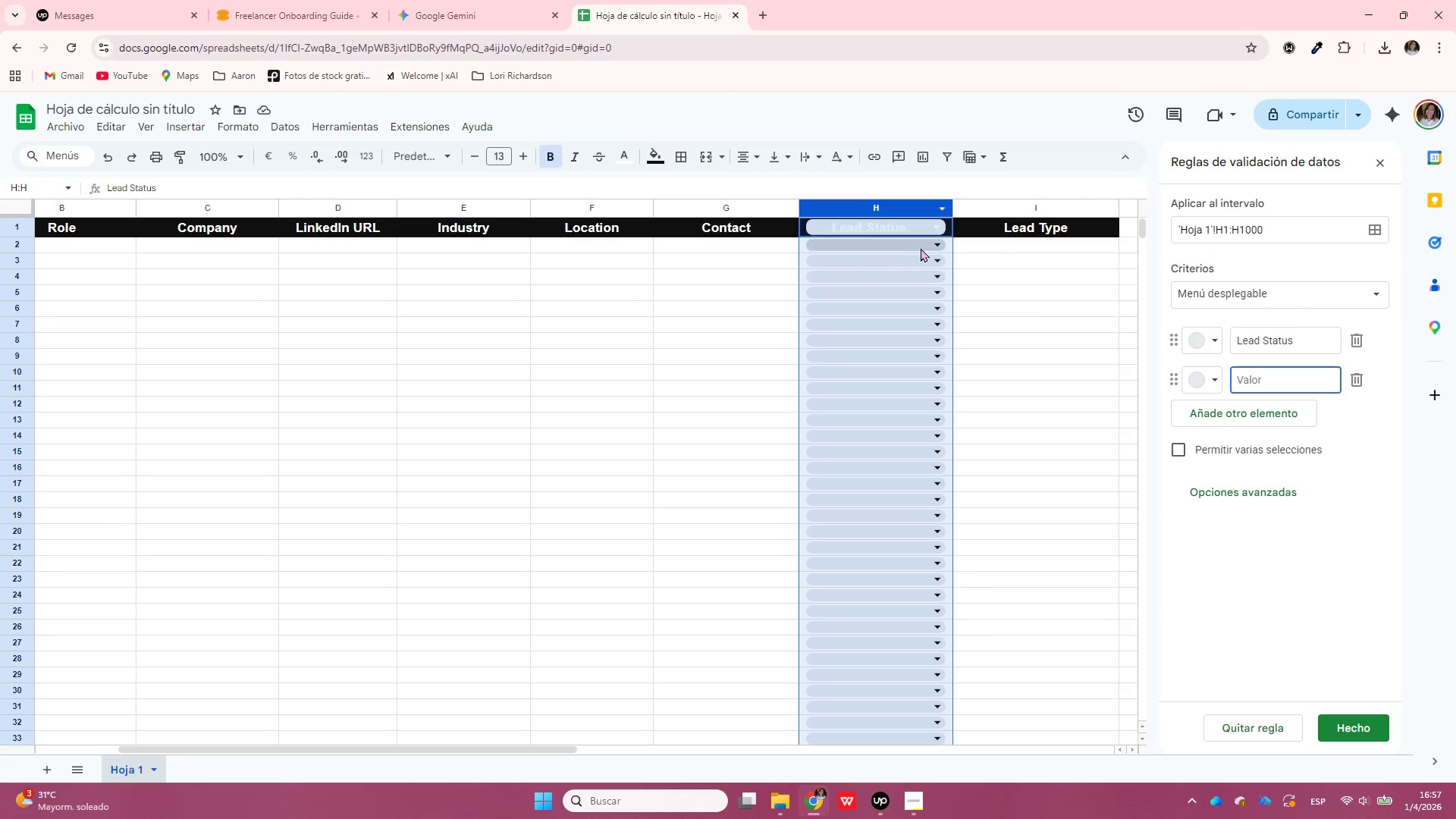 
left_click([934, 228])
 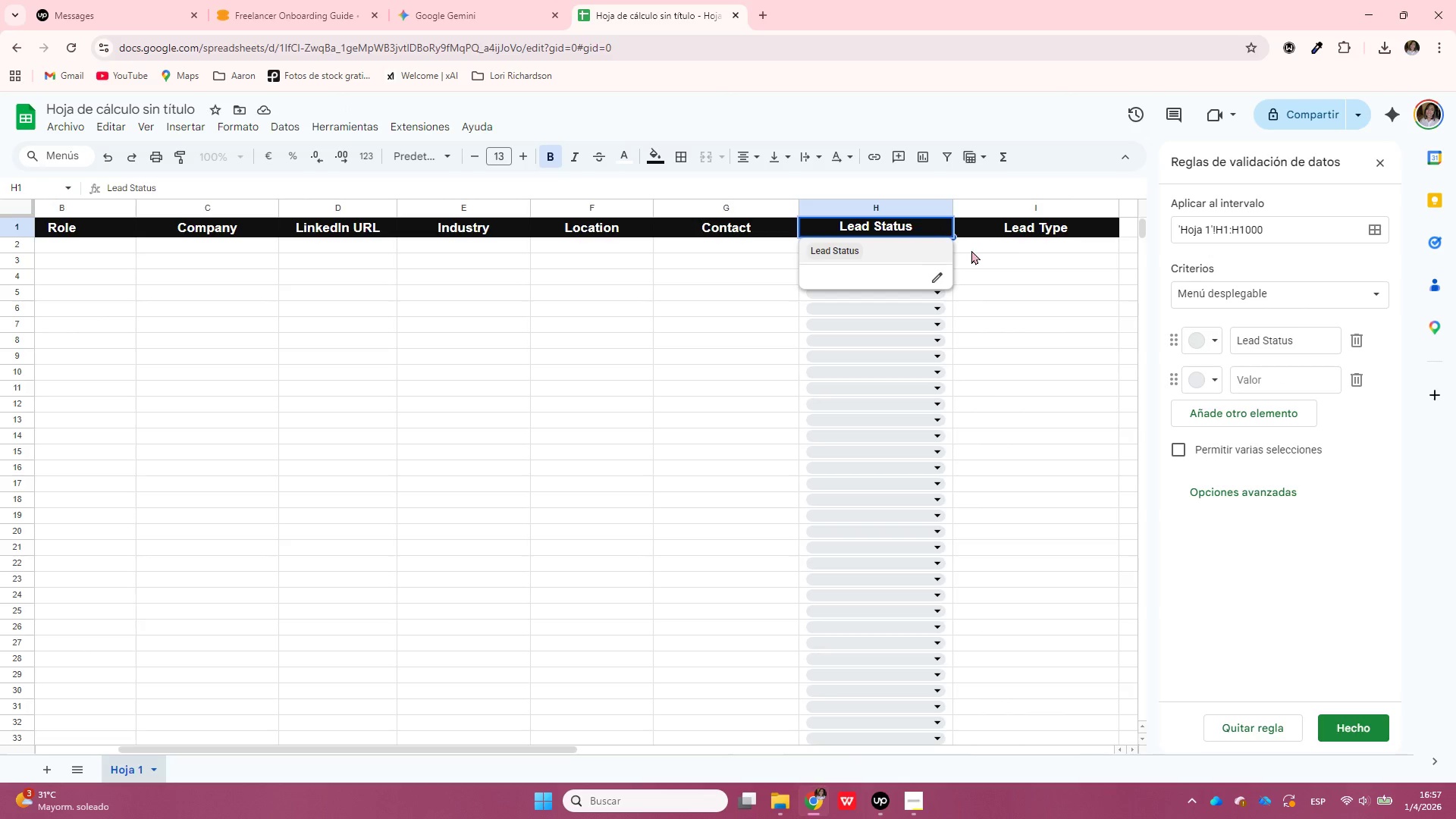 
left_click([998, 269])
 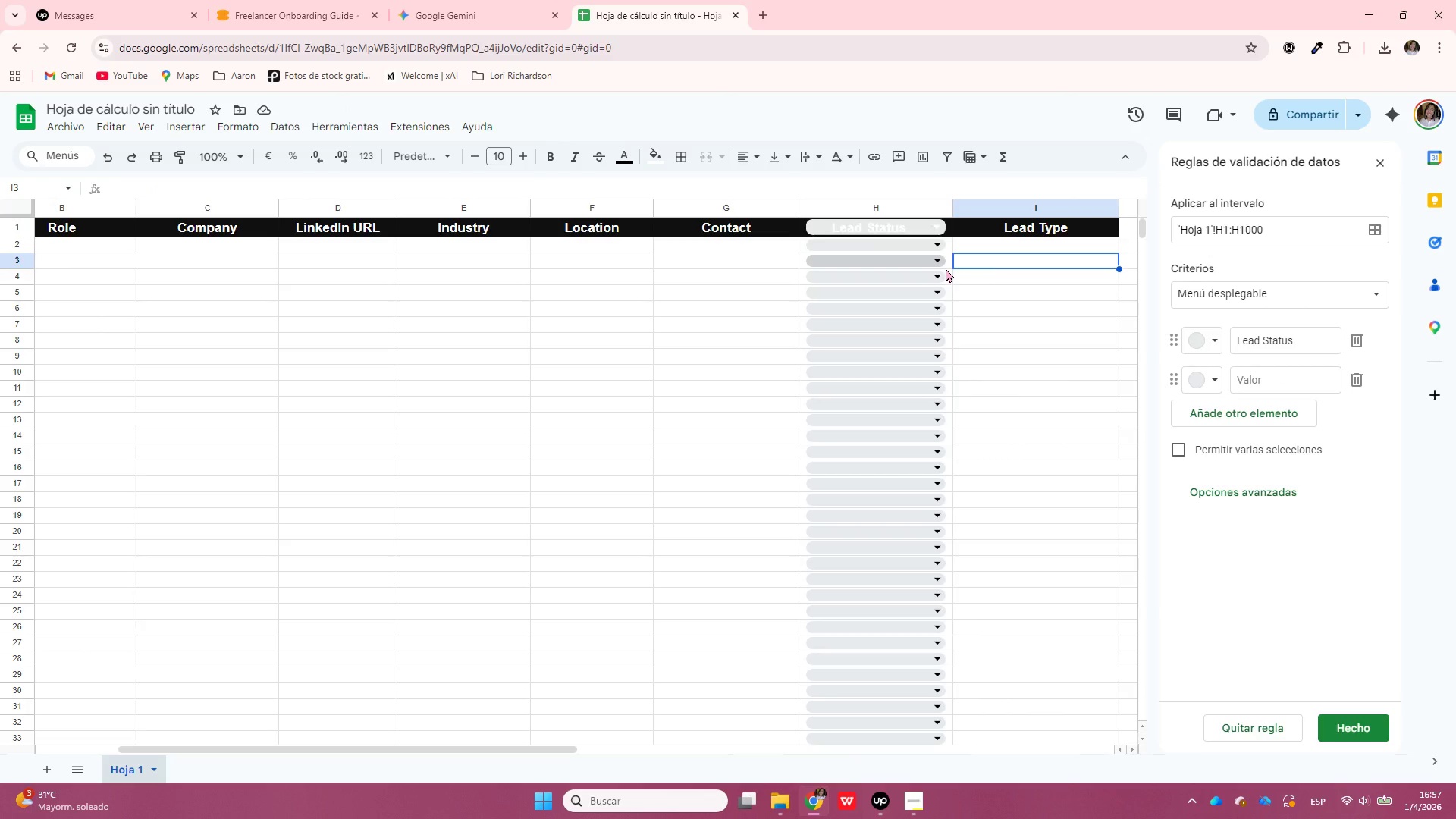 
left_click([922, 247])
 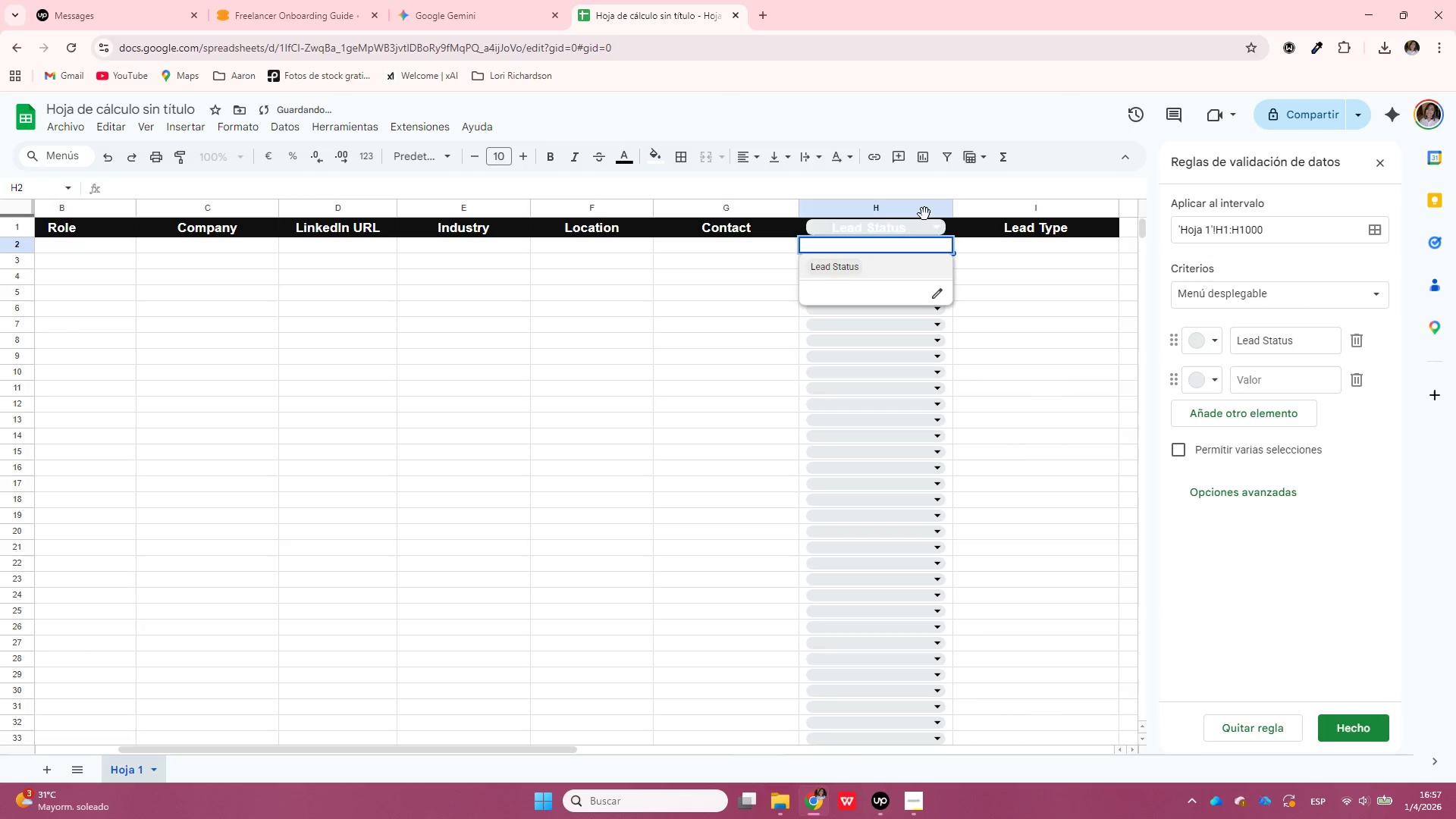 
double_click([935, 229])
 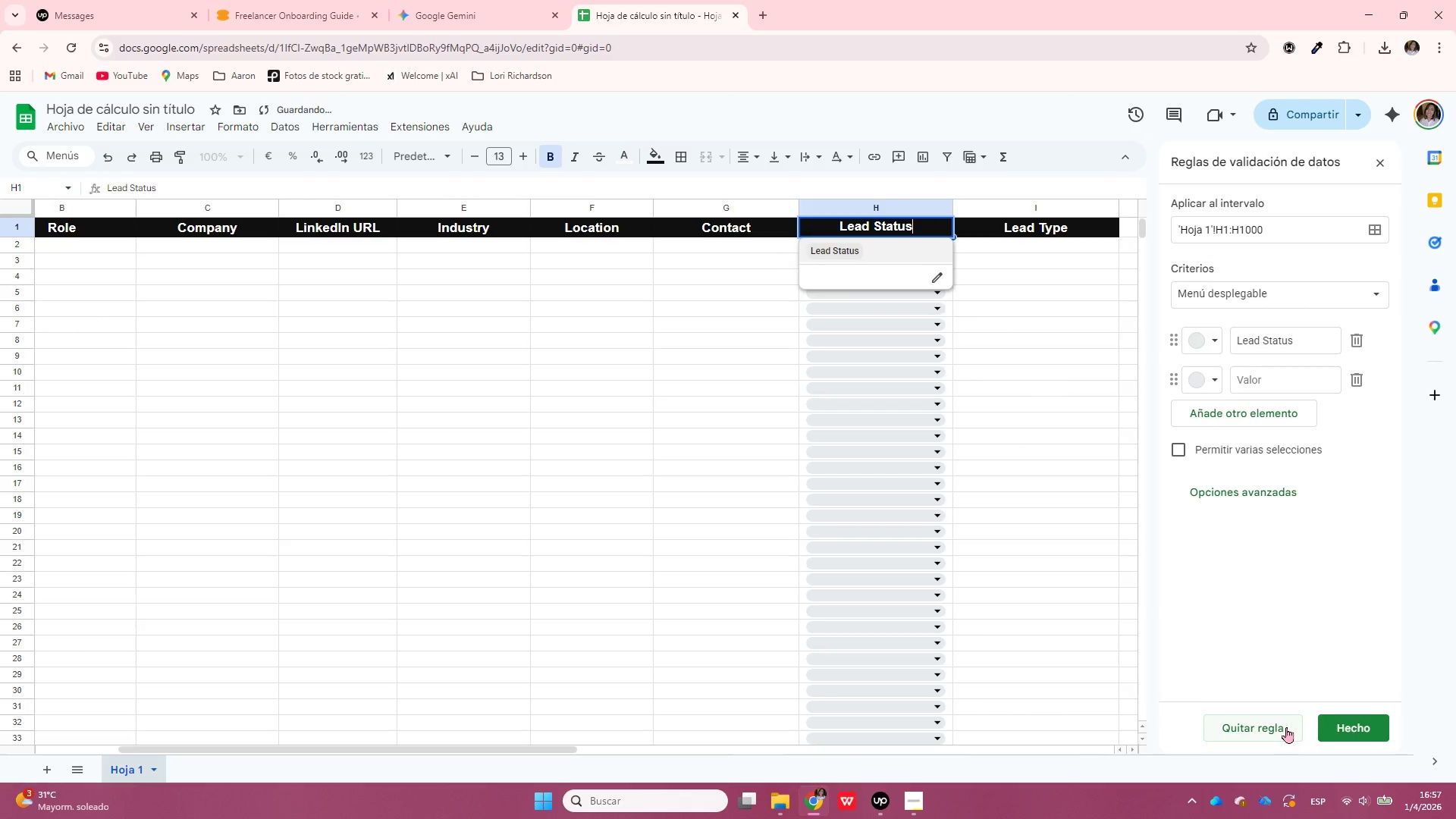 
left_click([1268, 729])
 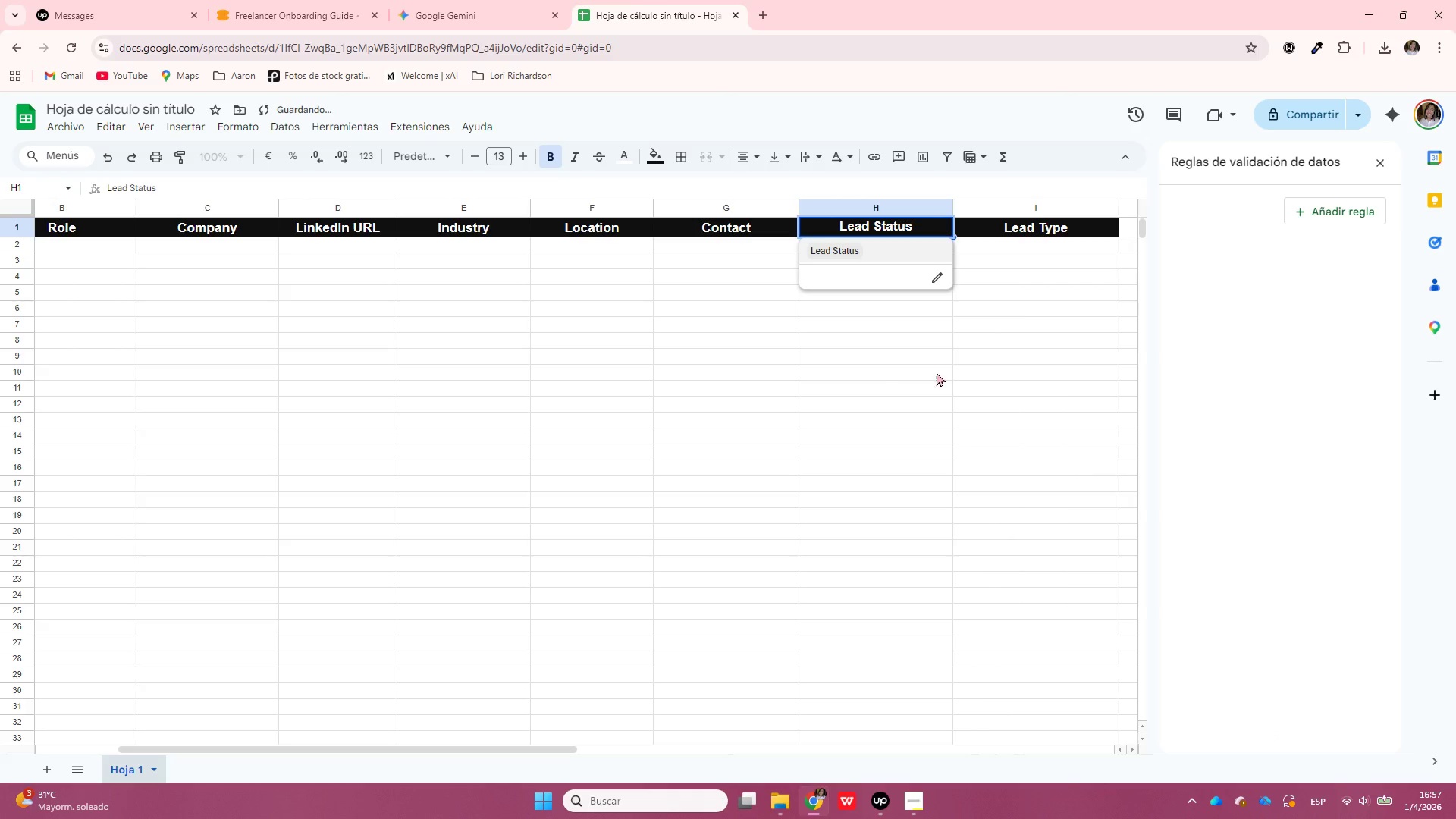 
left_click([891, 369])
 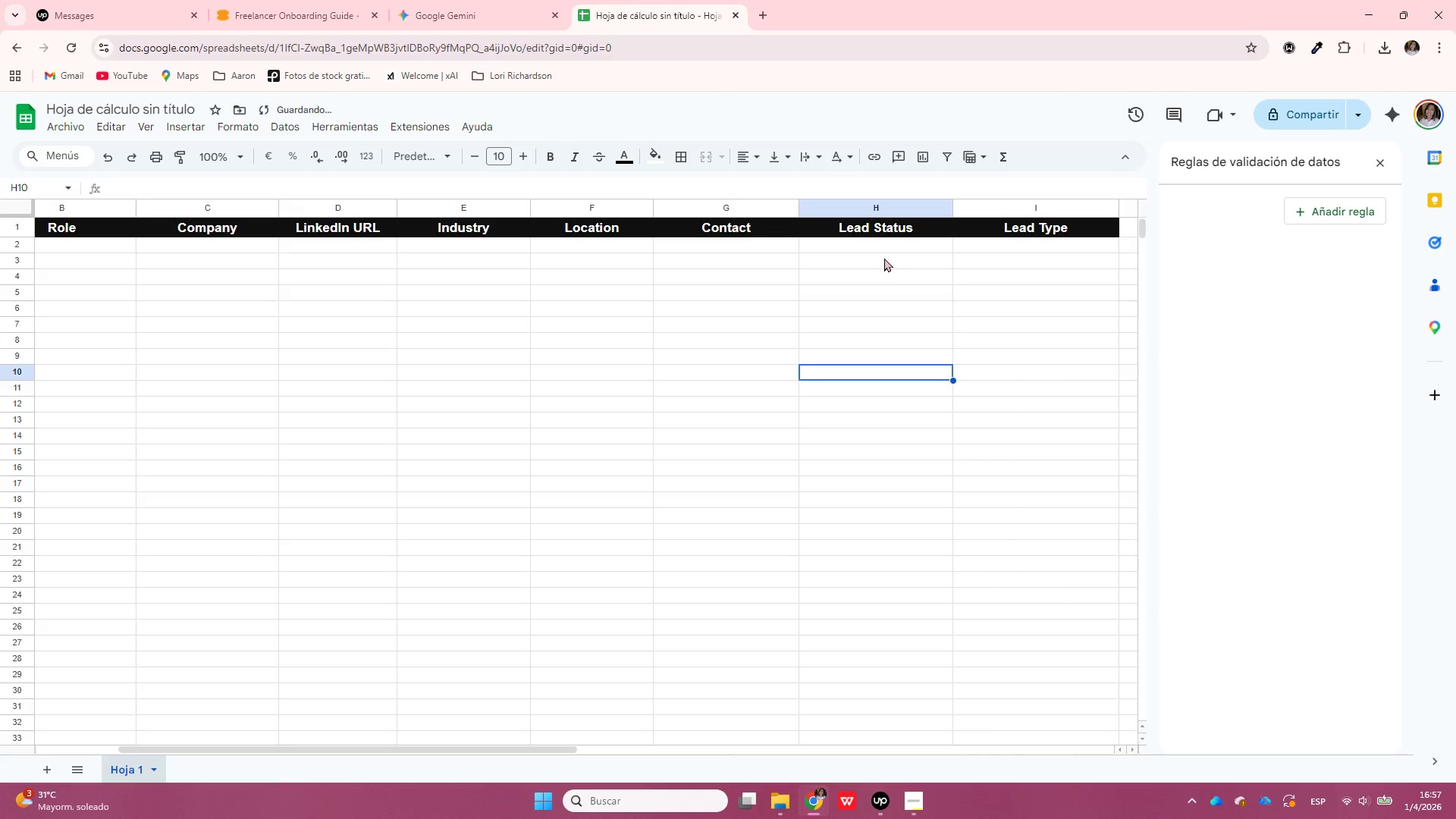 
left_click([886, 243])
 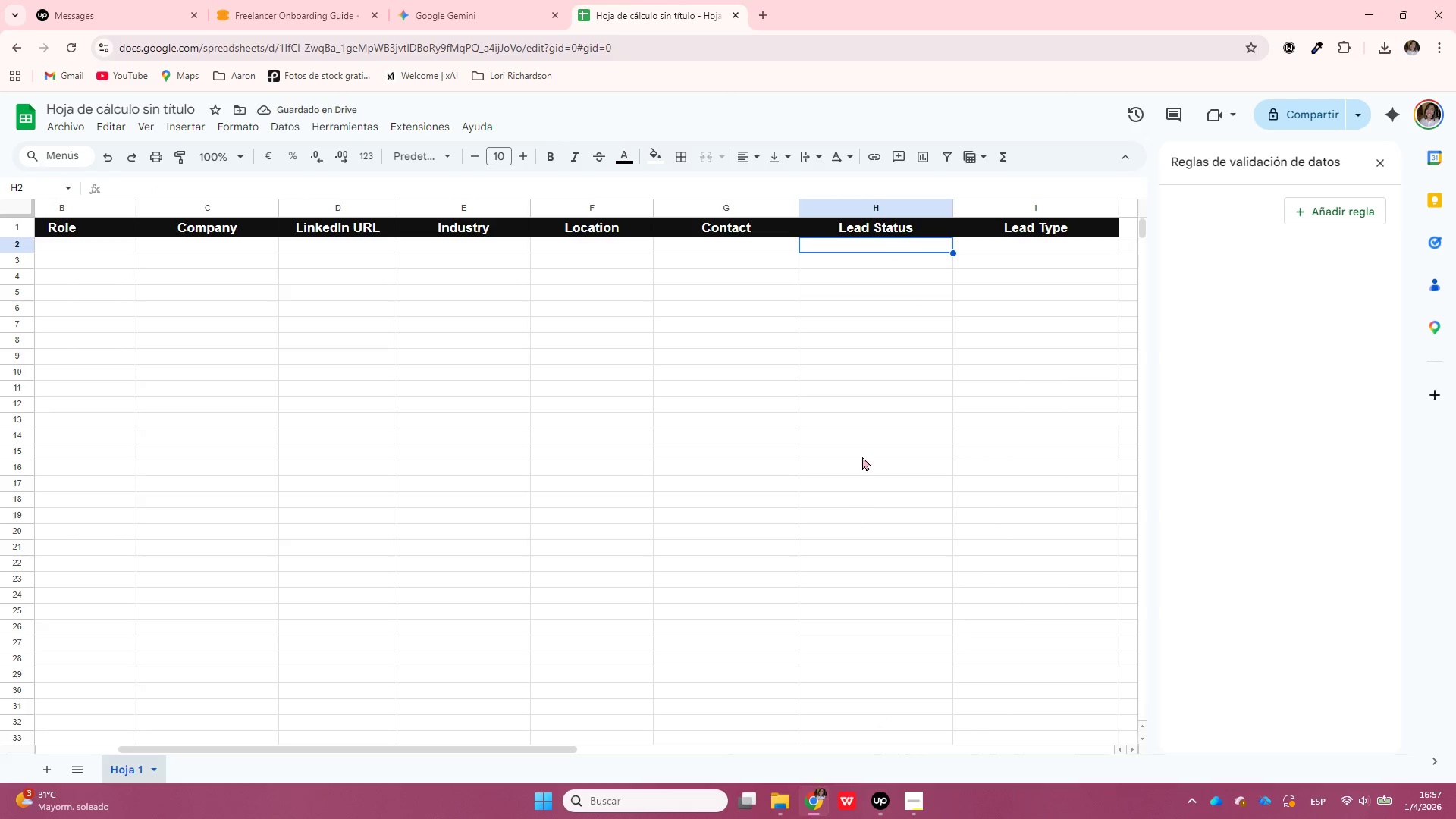 
left_click([864, 225])
 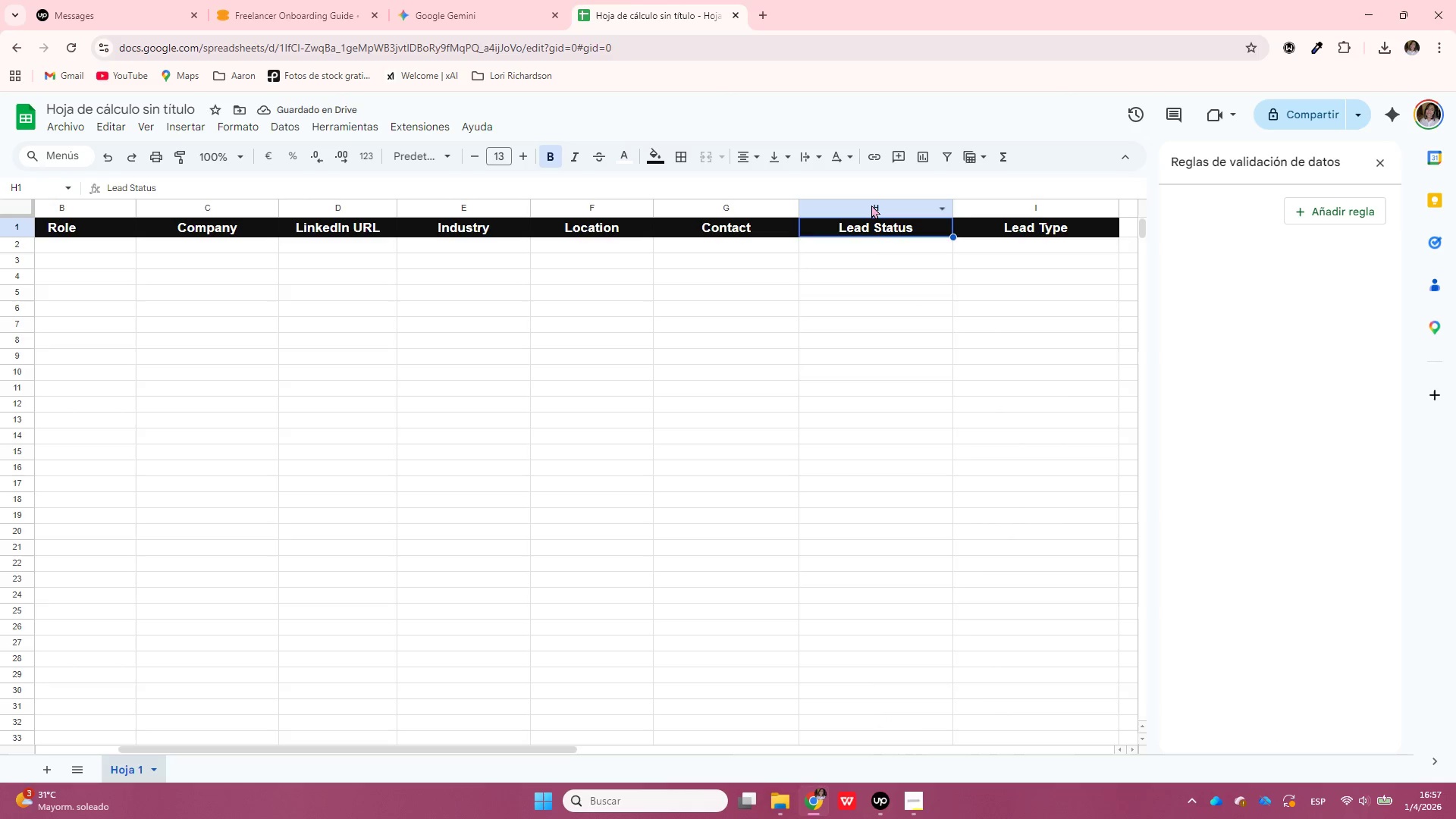 
left_click([871, 205])
 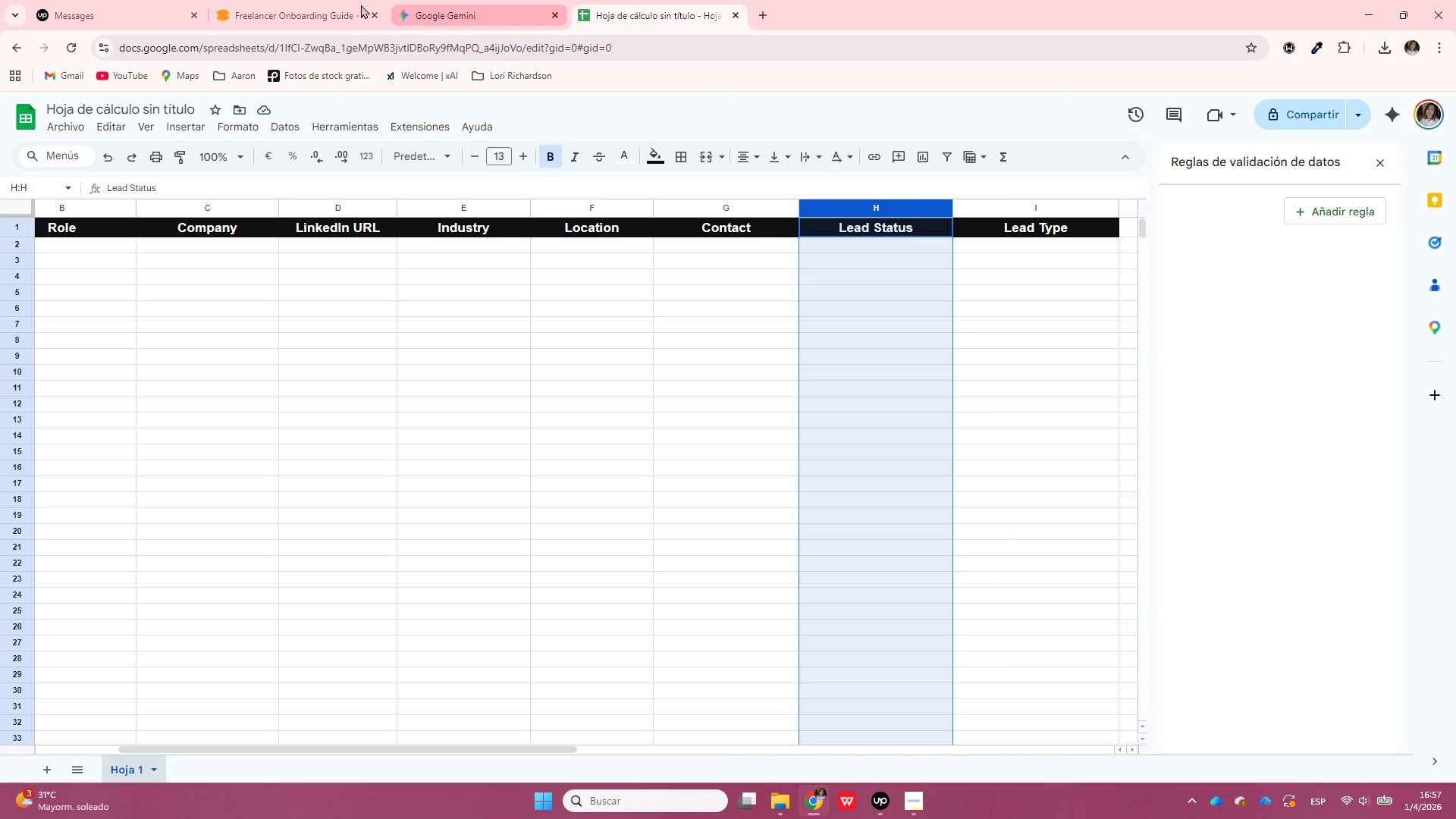 
left_click([170, 126])
 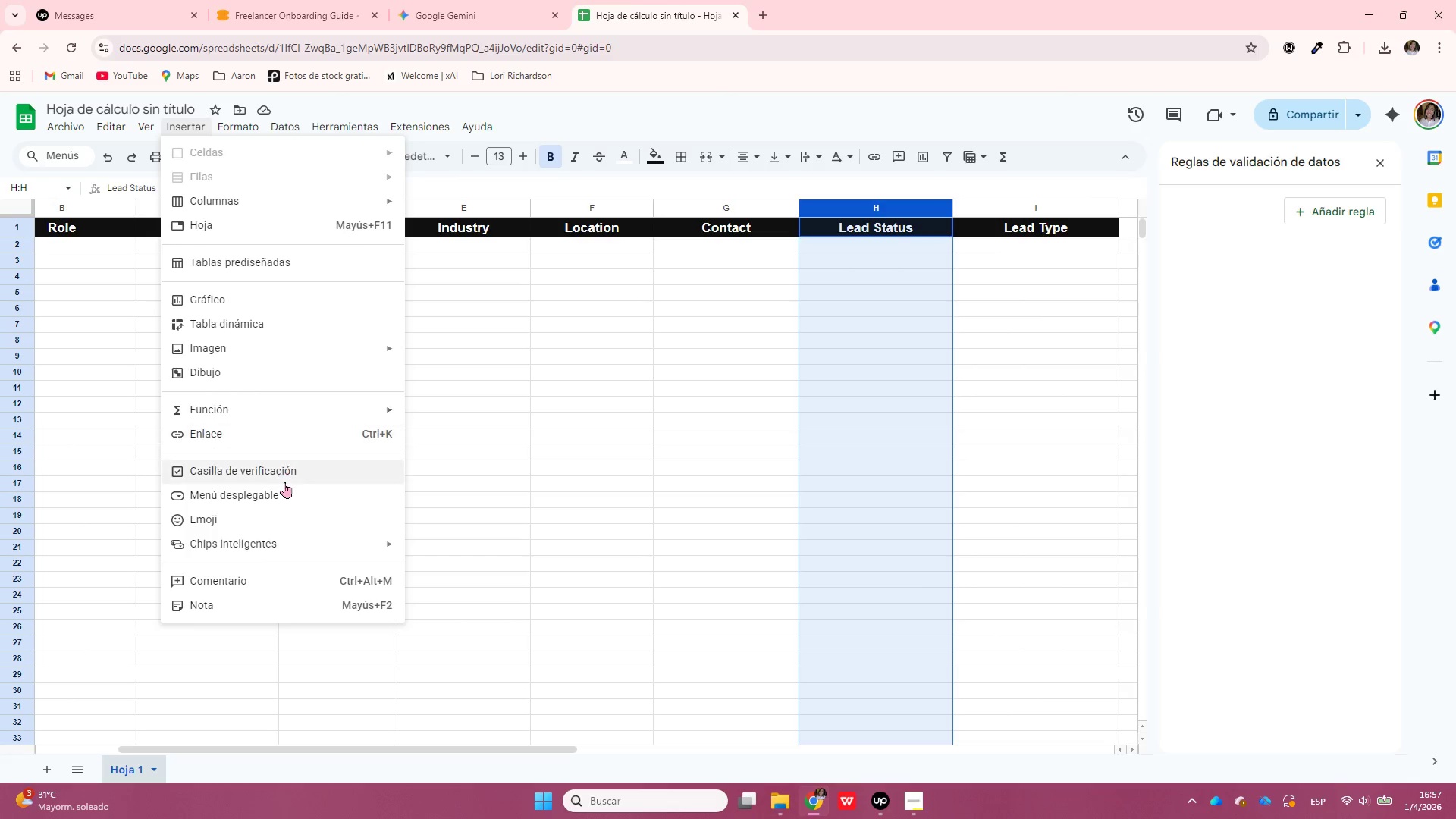 
left_click([288, 497])
 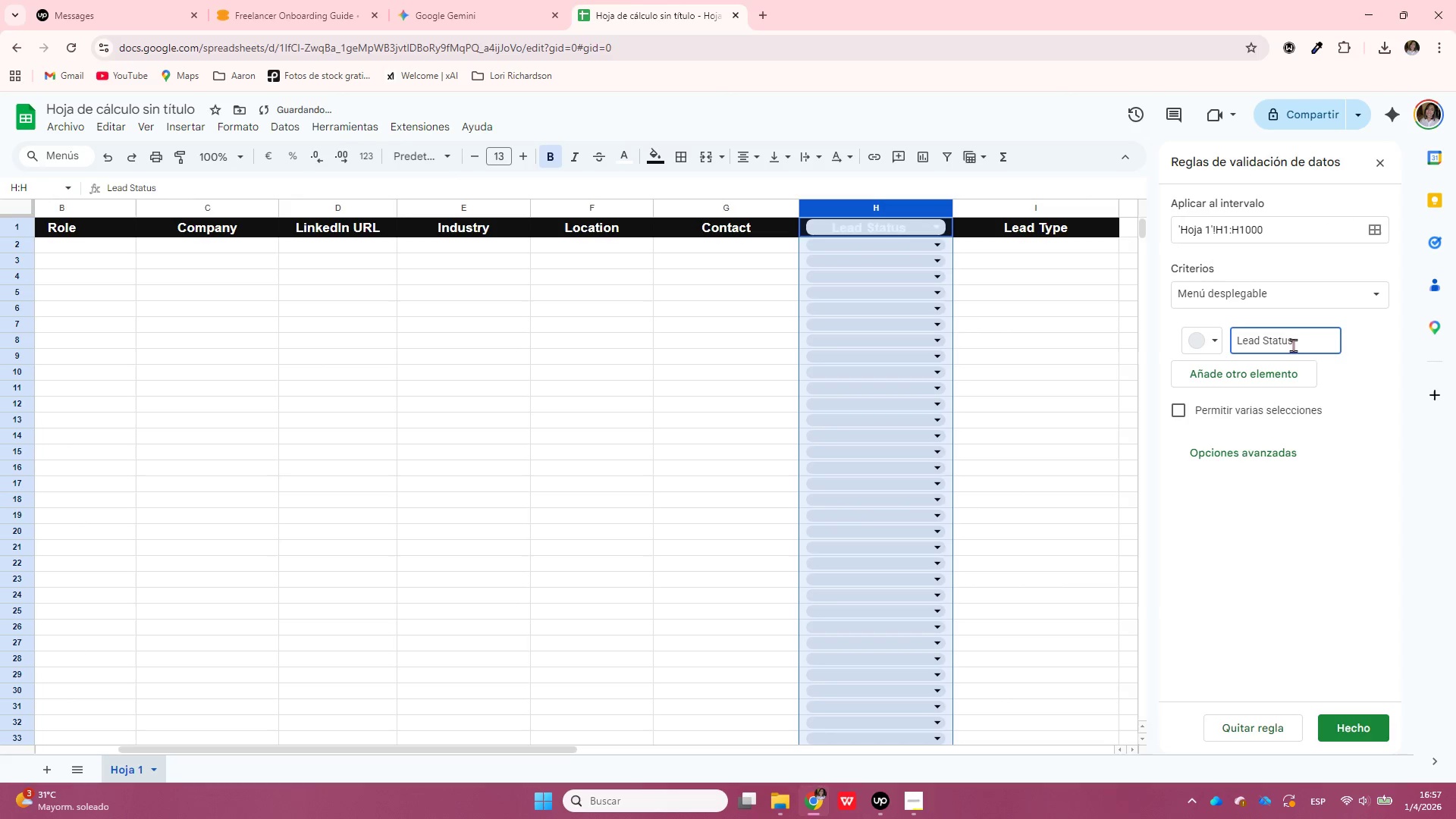 
double_click([1296, 344])
 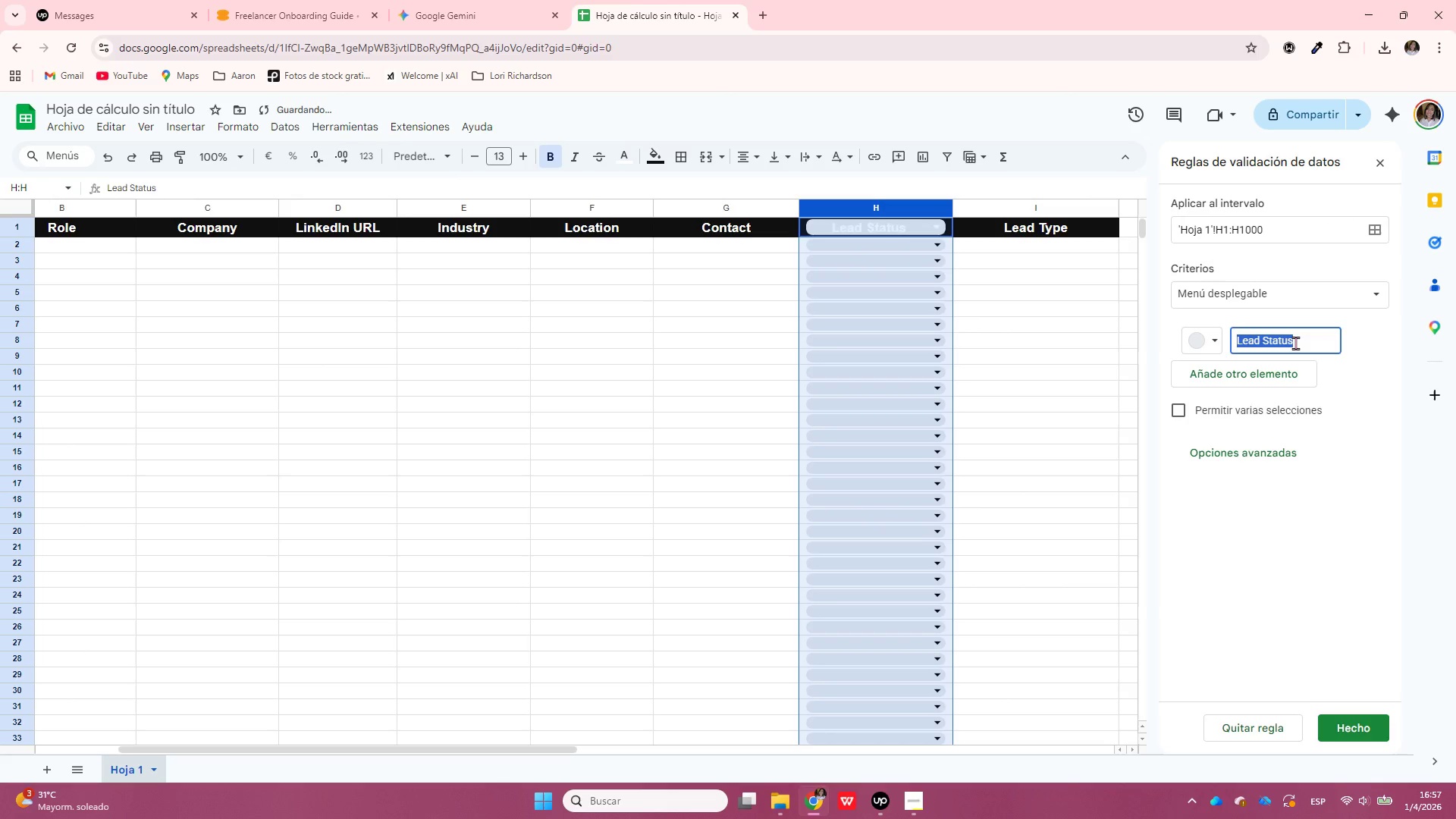 
triple_click([1296, 344])
 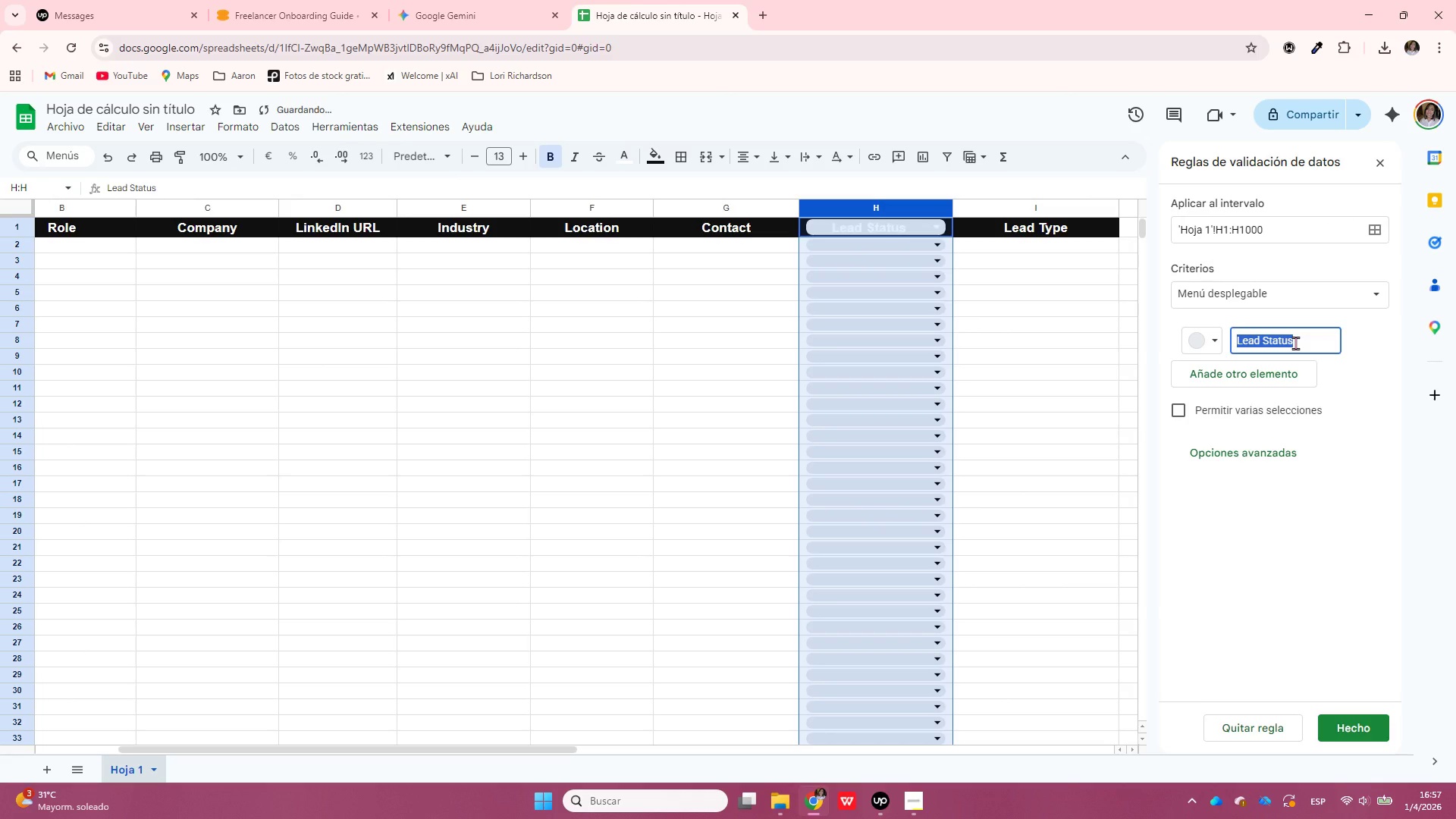 
type(New)
 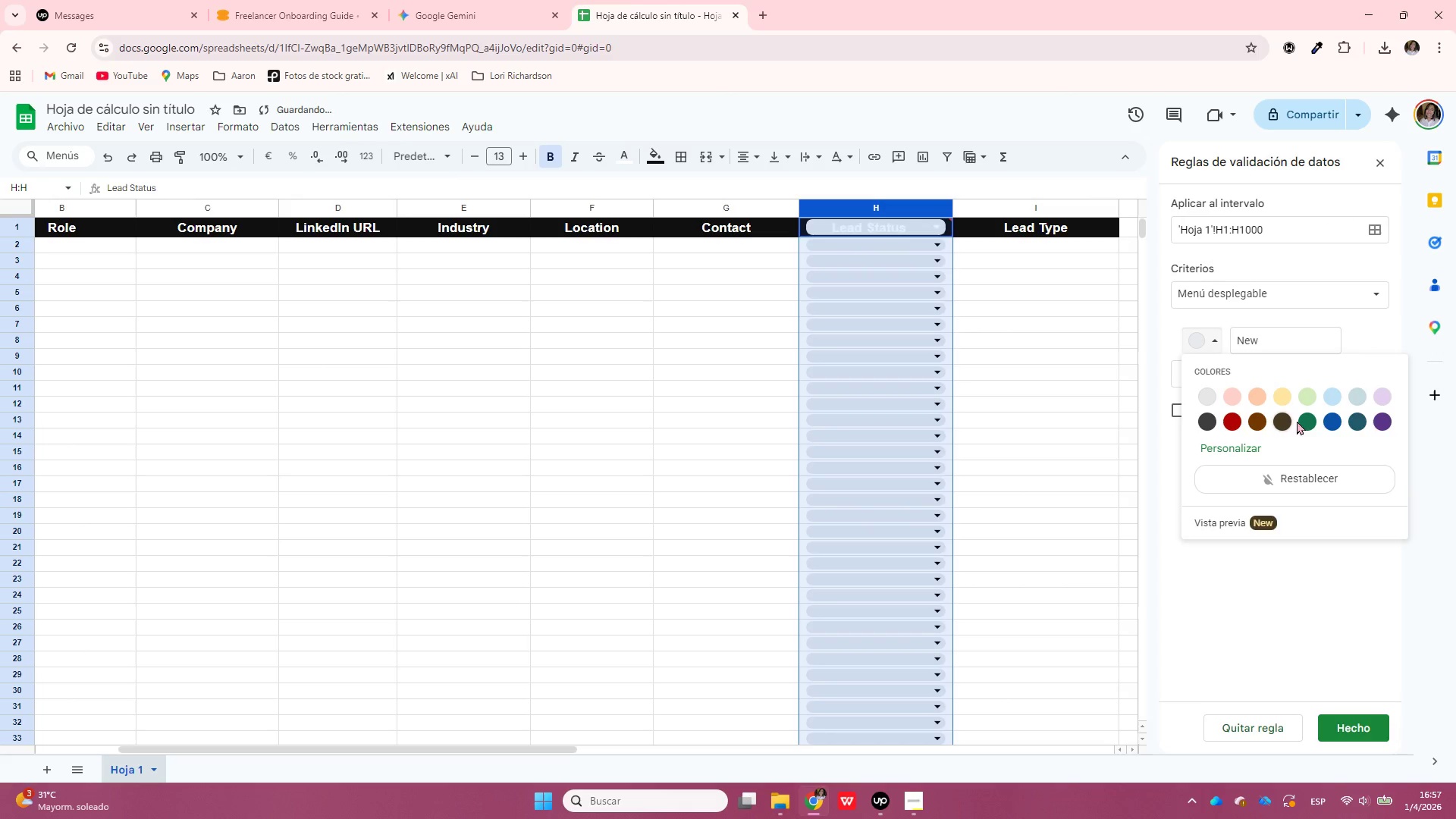 
left_click([1308, 422])
 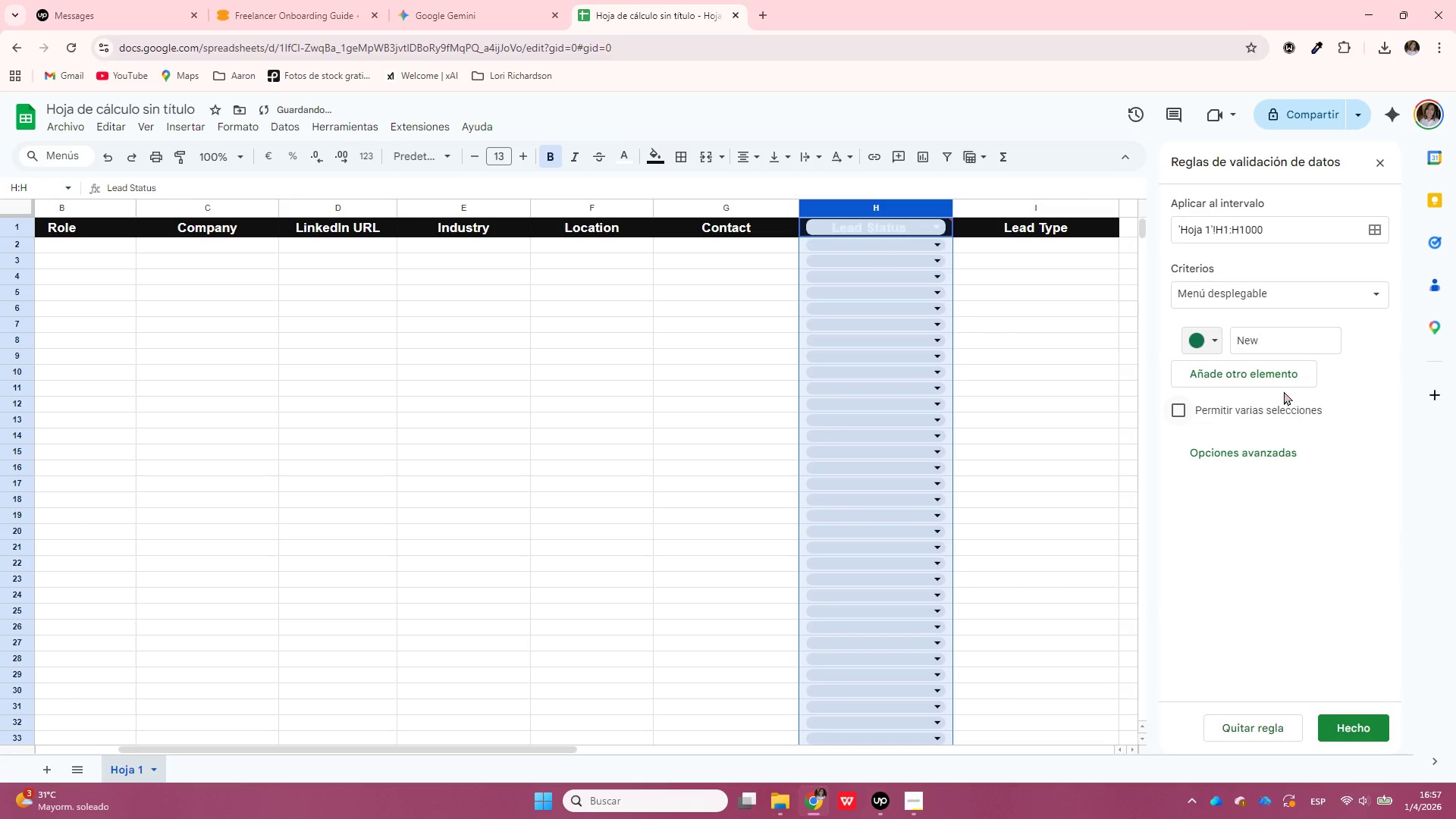 
left_click([1282, 378])
 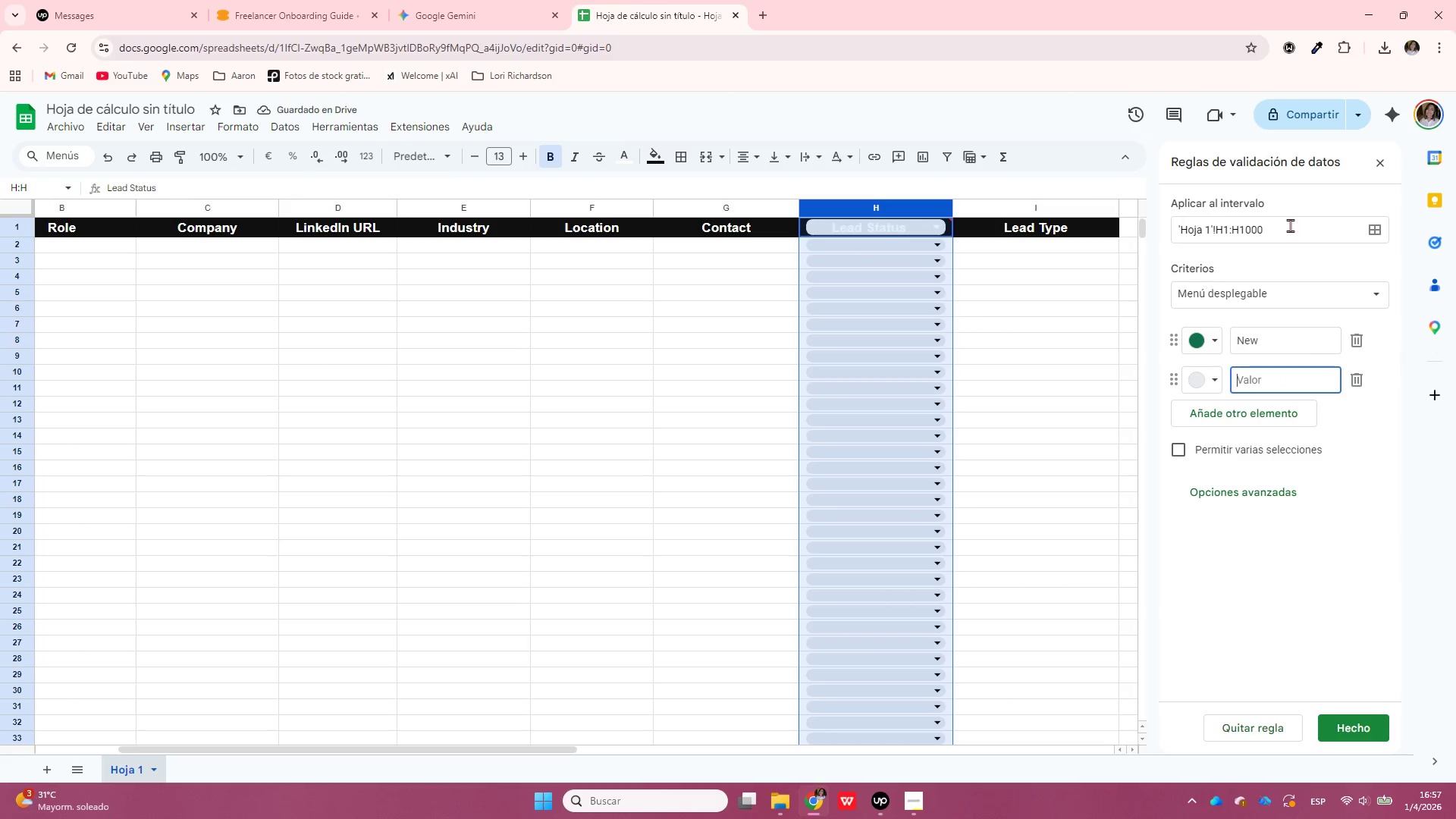 
left_click([475, 0])
 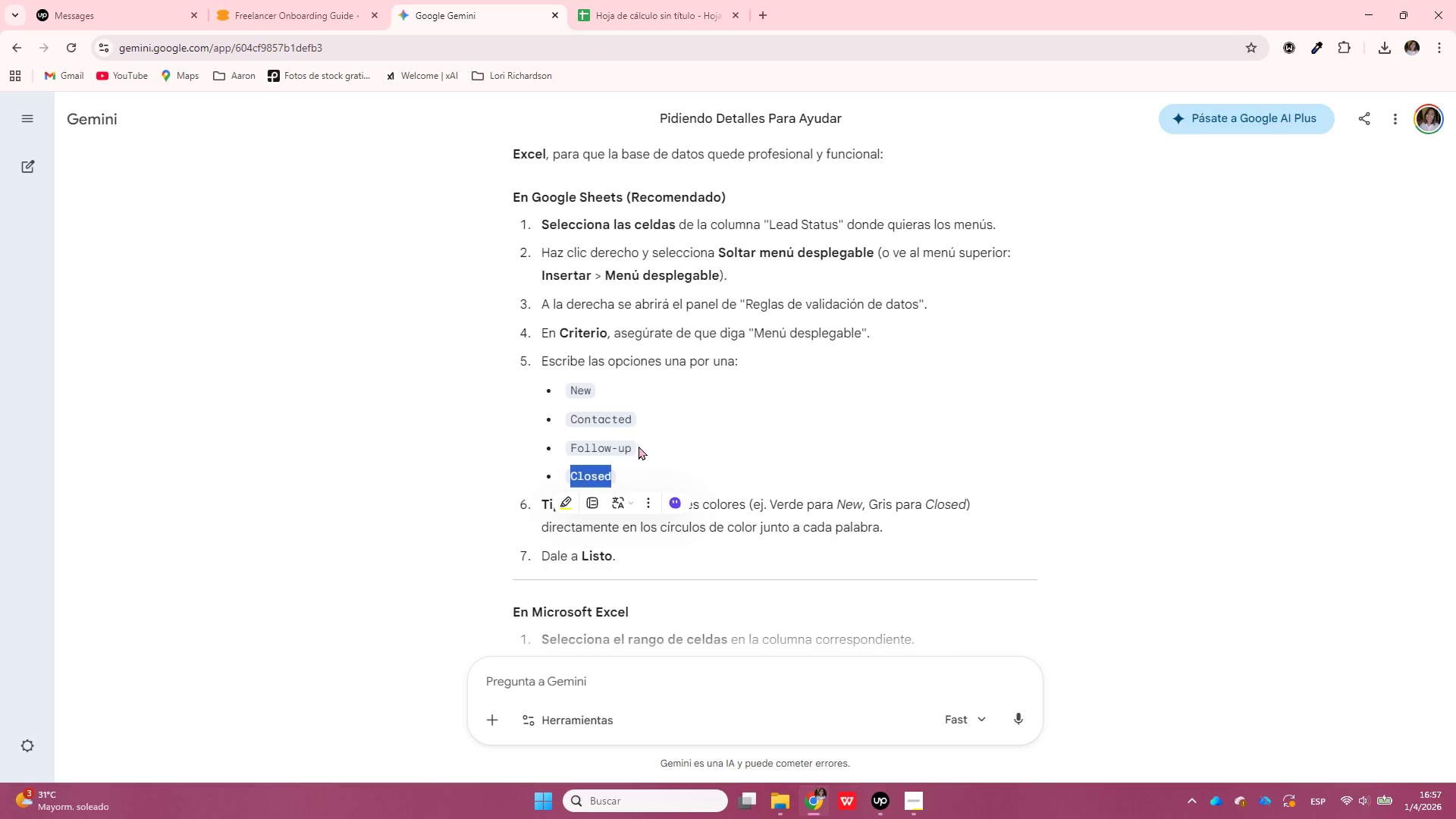 
double_click([621, 420])
 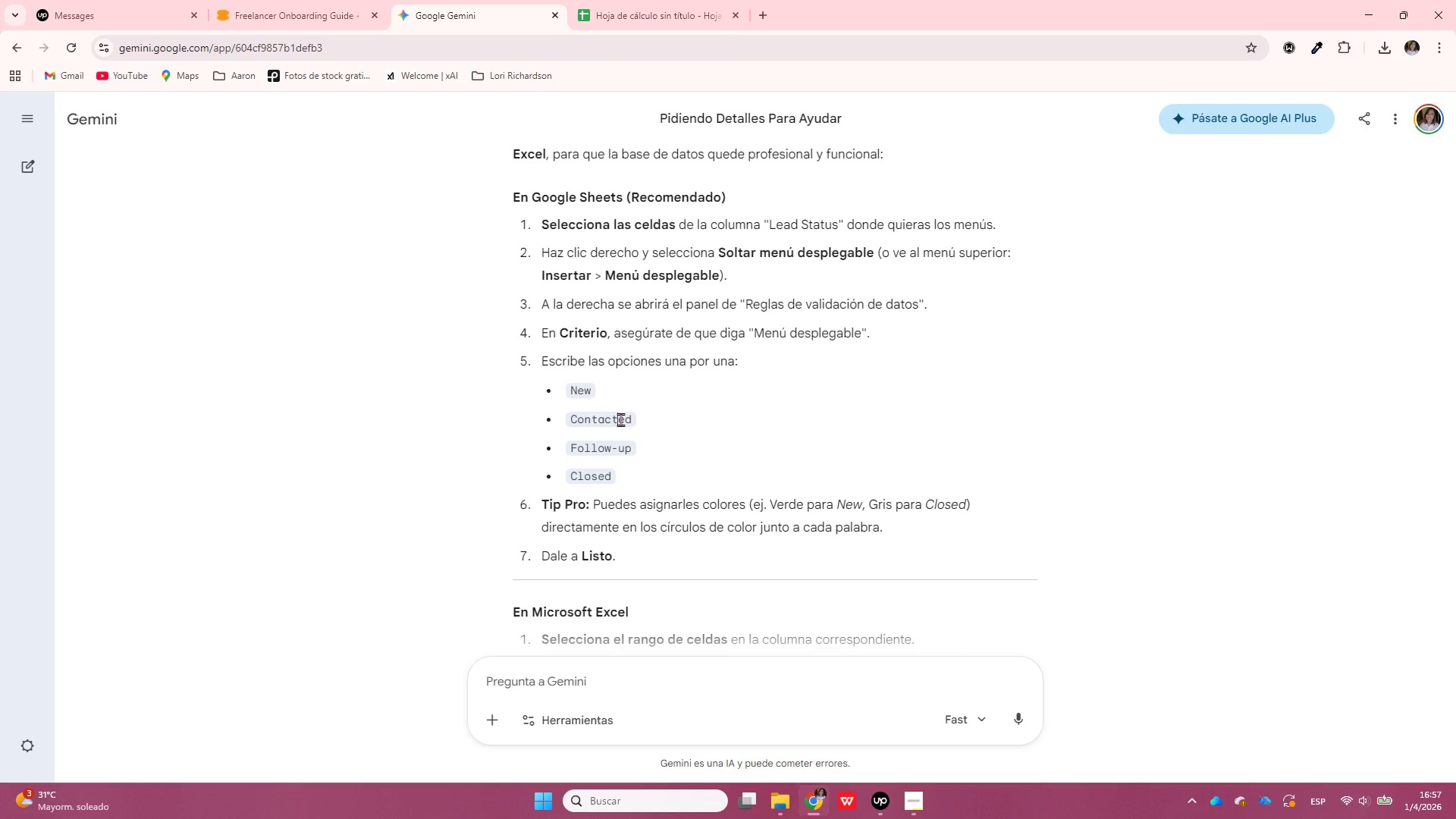 
triple_click([621, 420])
 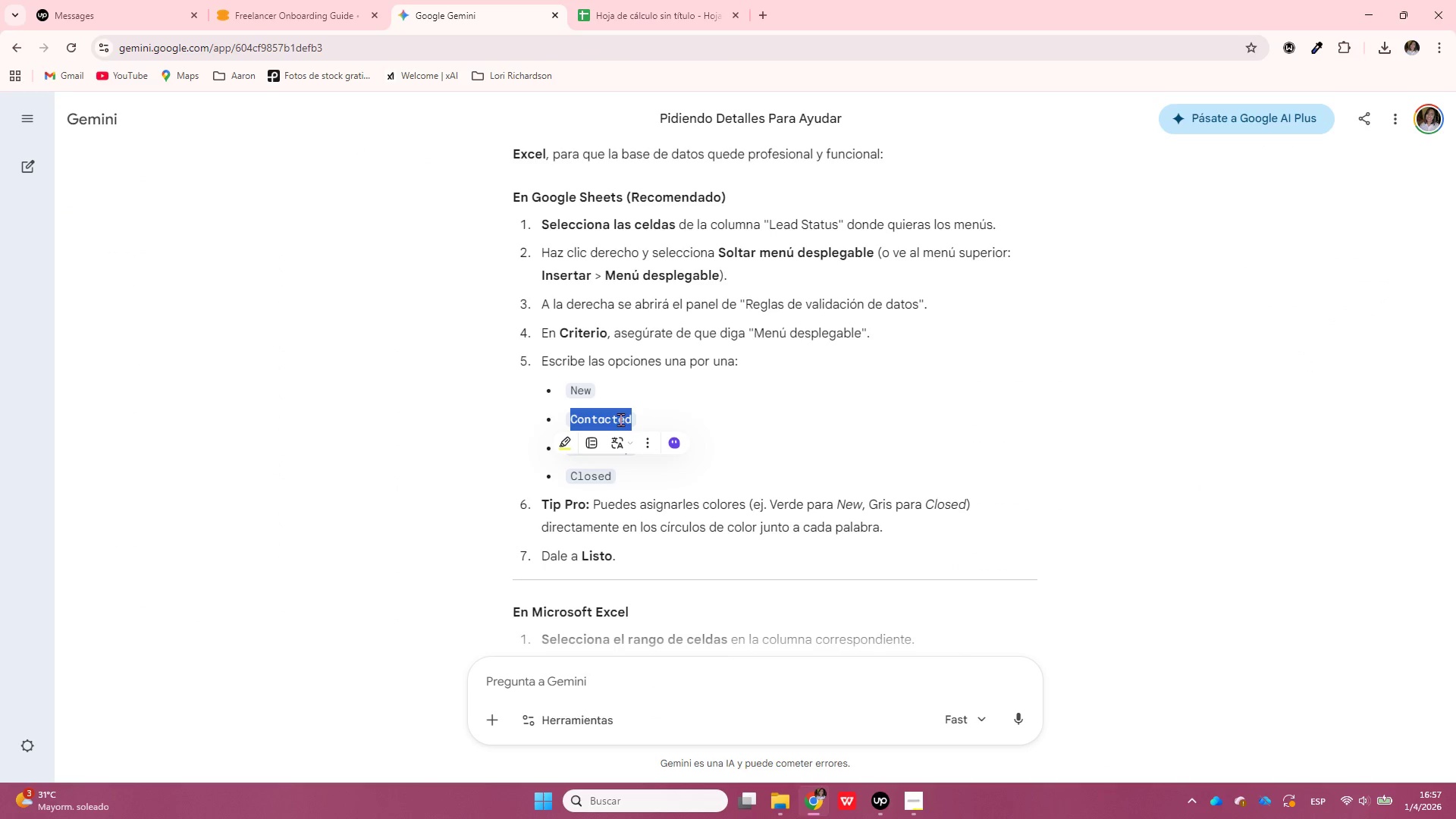 
key(Control+C)
 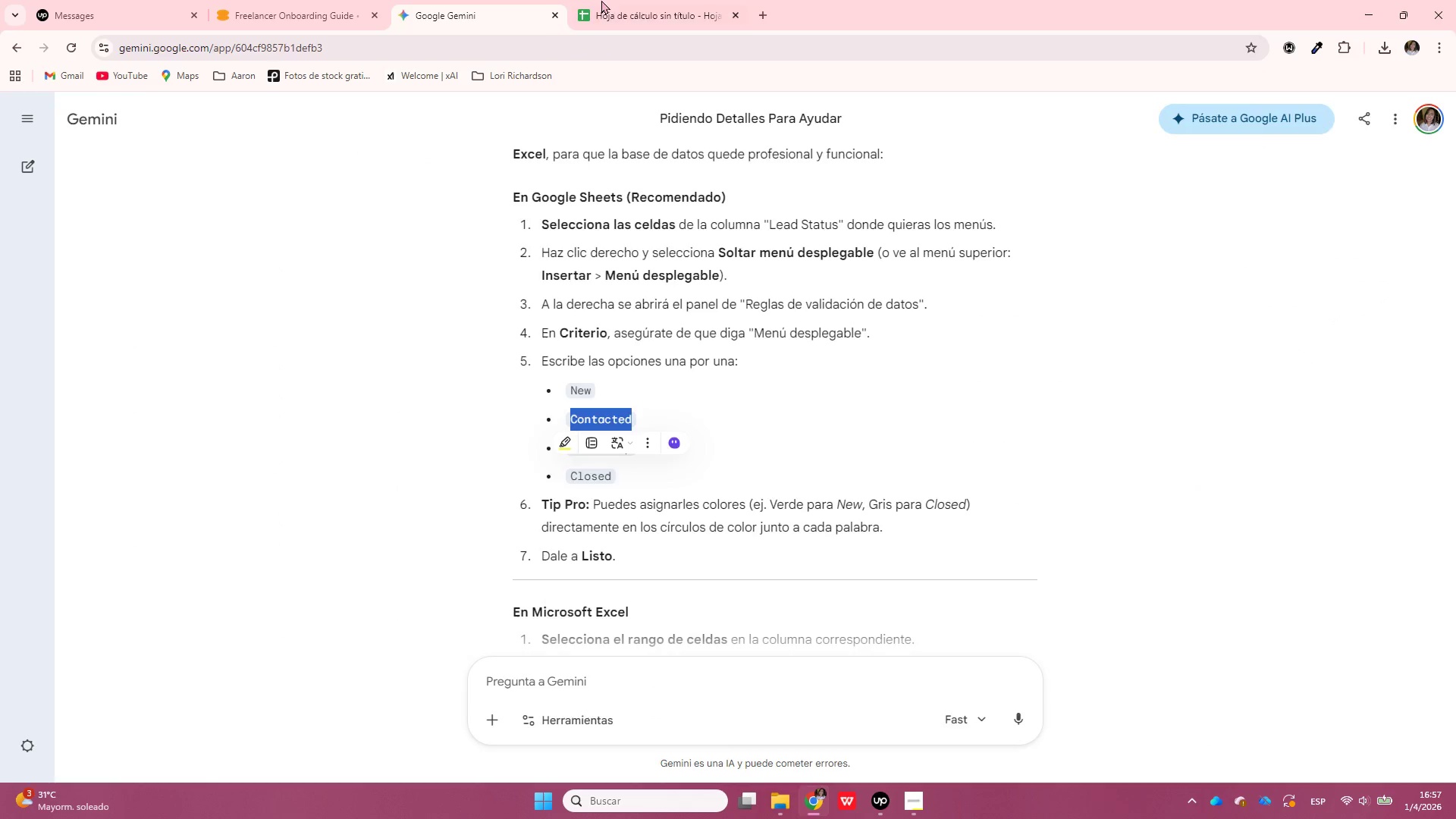 
left_click([644, 0])
 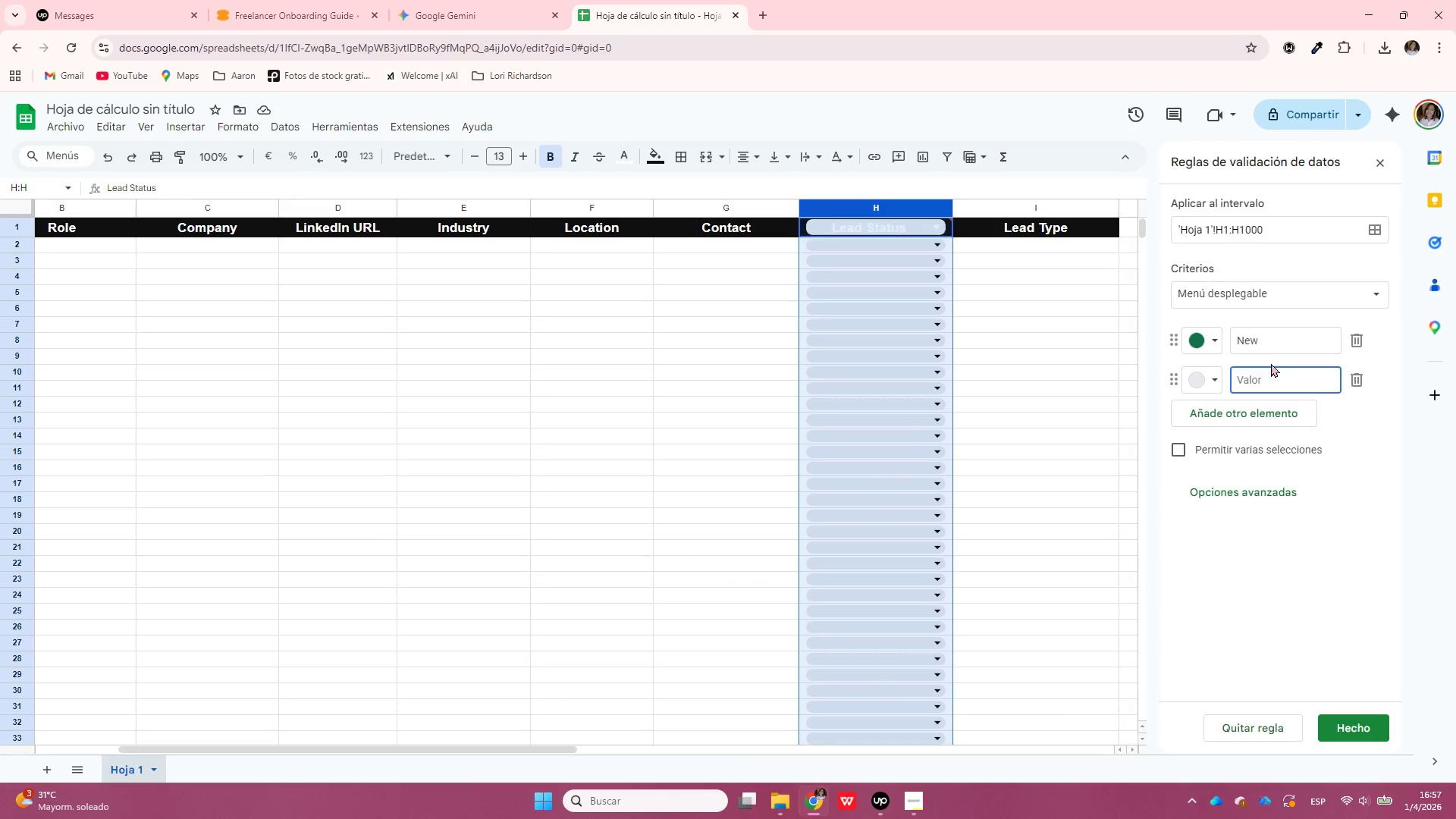 
key(Control+ControlLeft)
 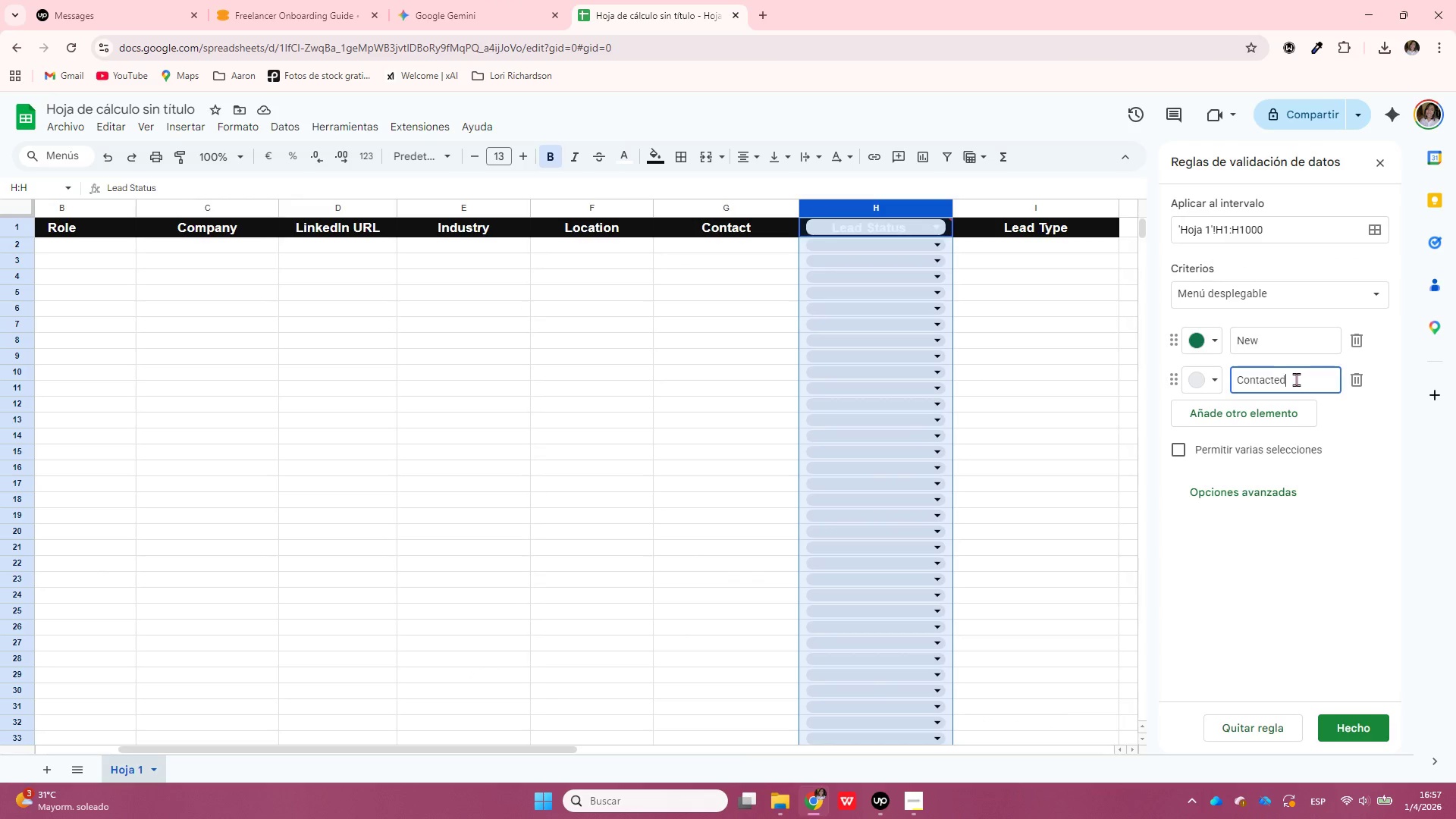 
key(Control+V)
 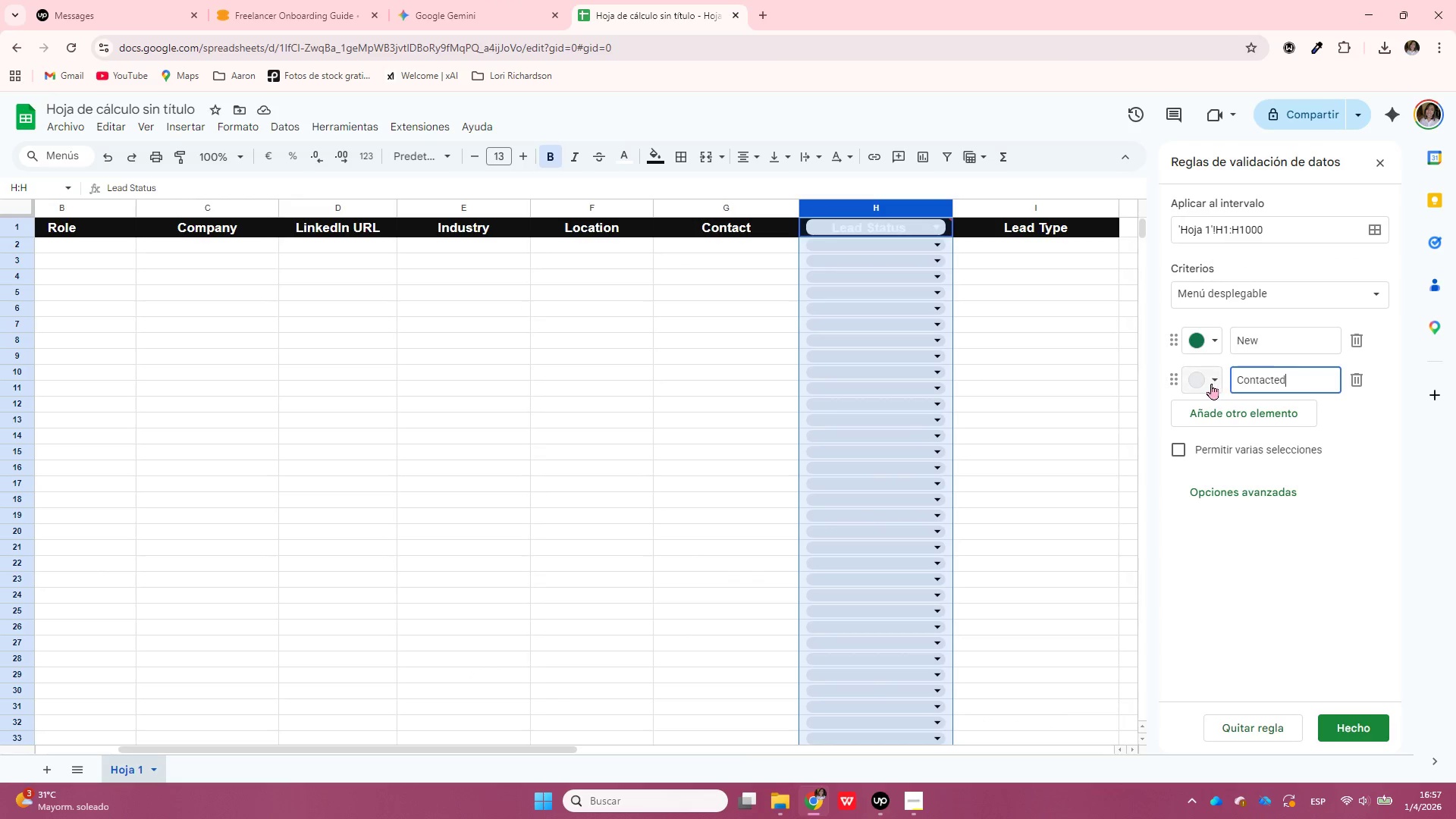 
left_click([1203, 384])
 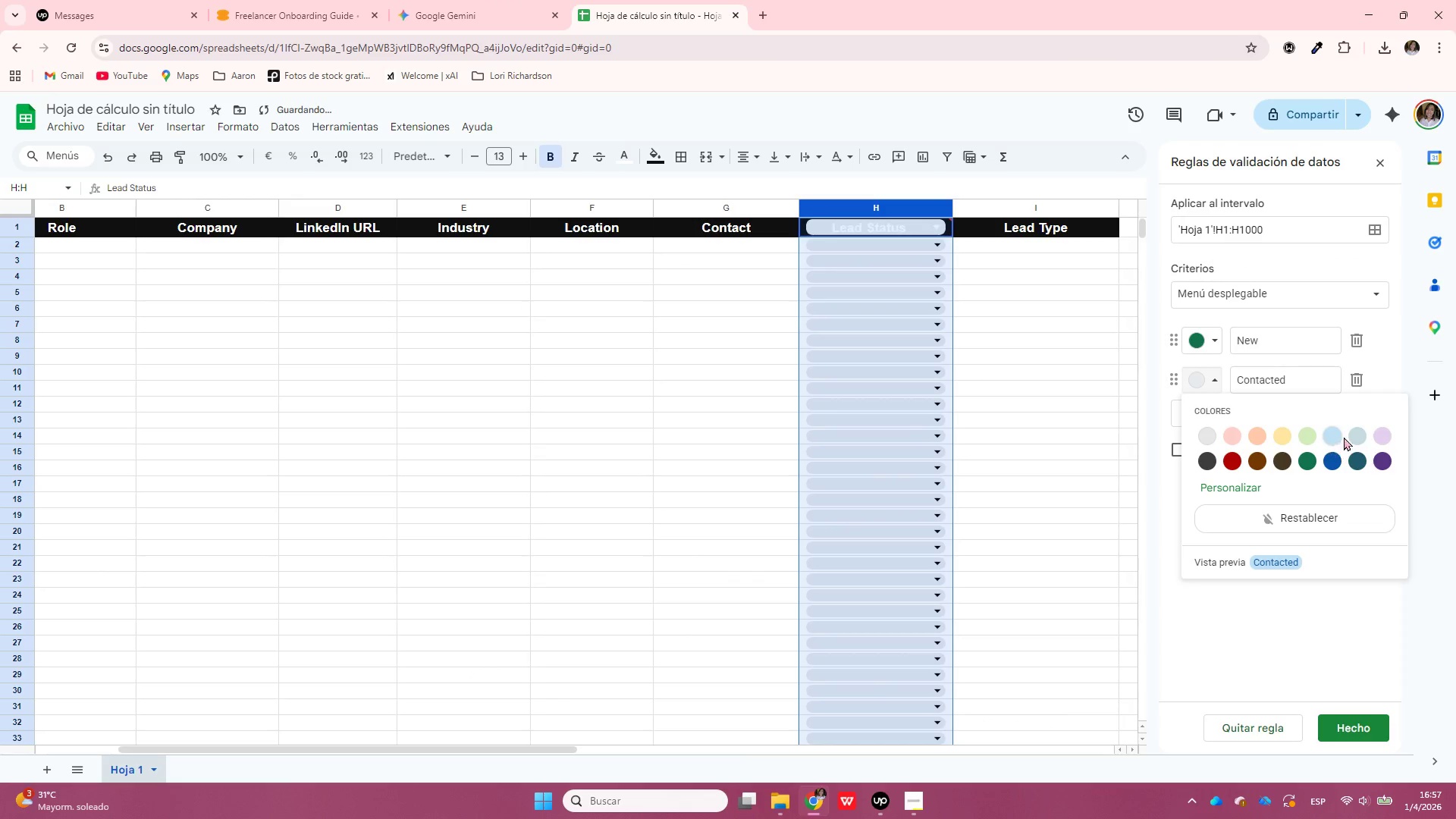 
left_click([1357, 435])
 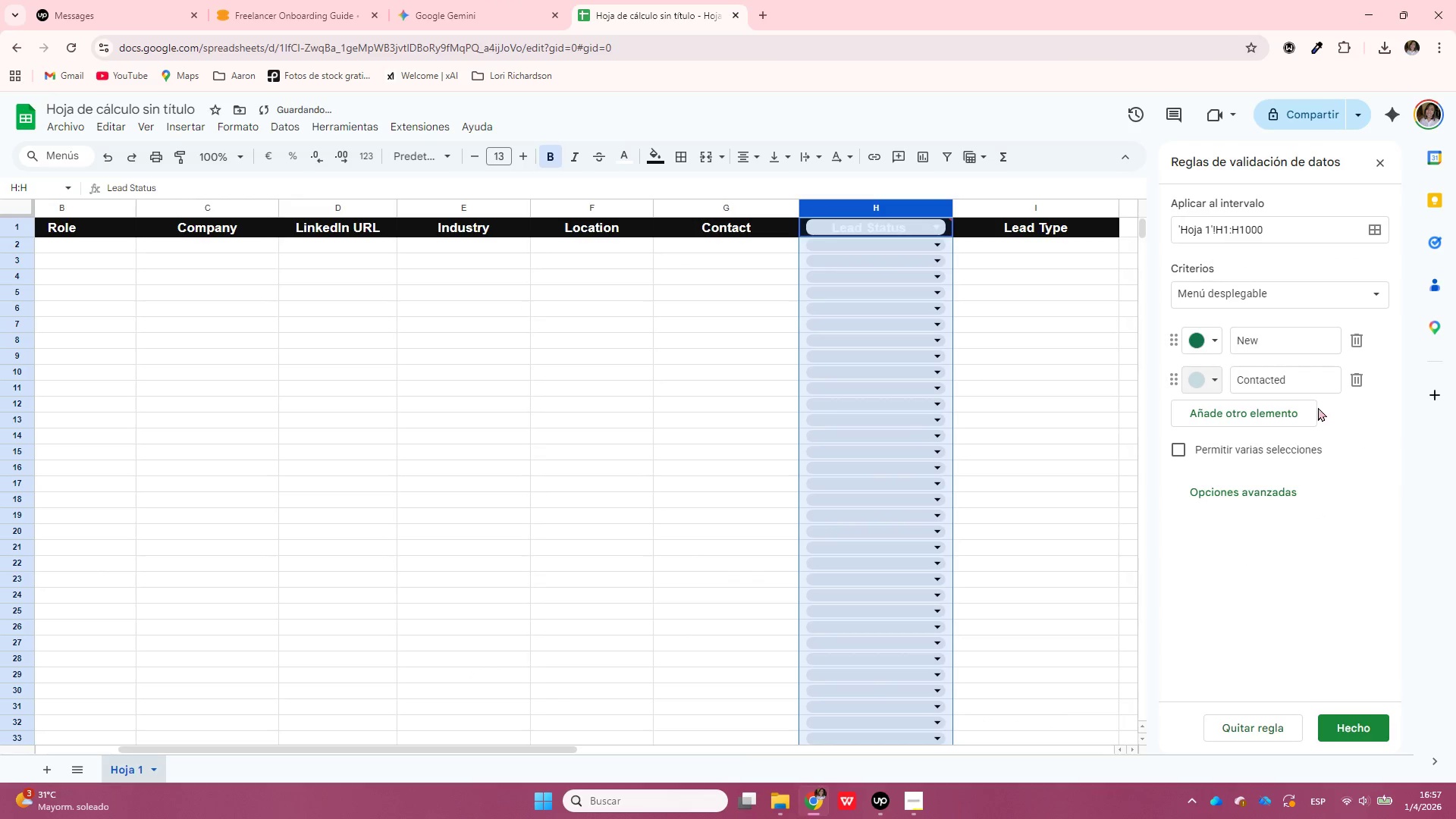 
left_click([1277, 407])
 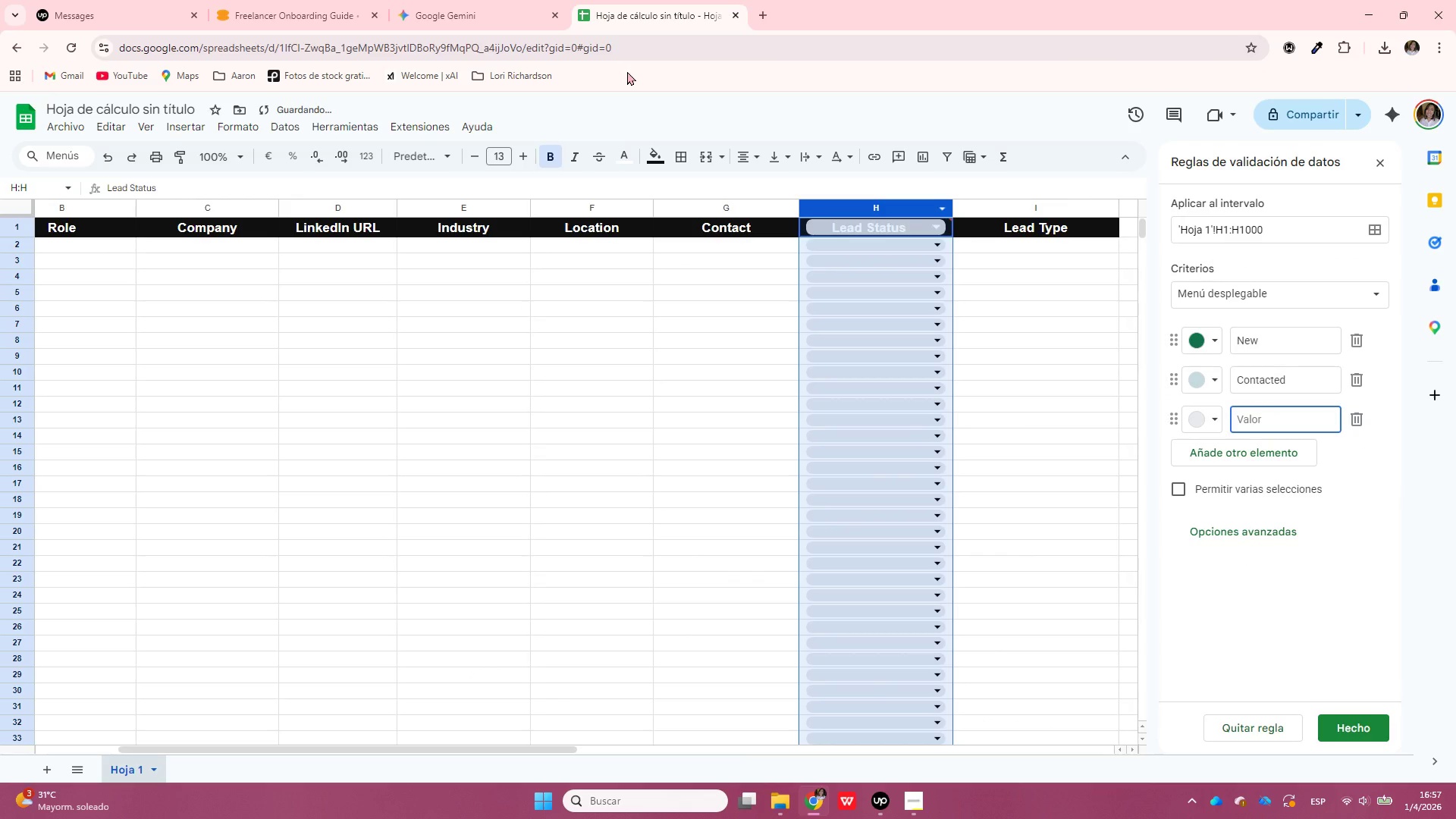 
left_click([479, 0])
 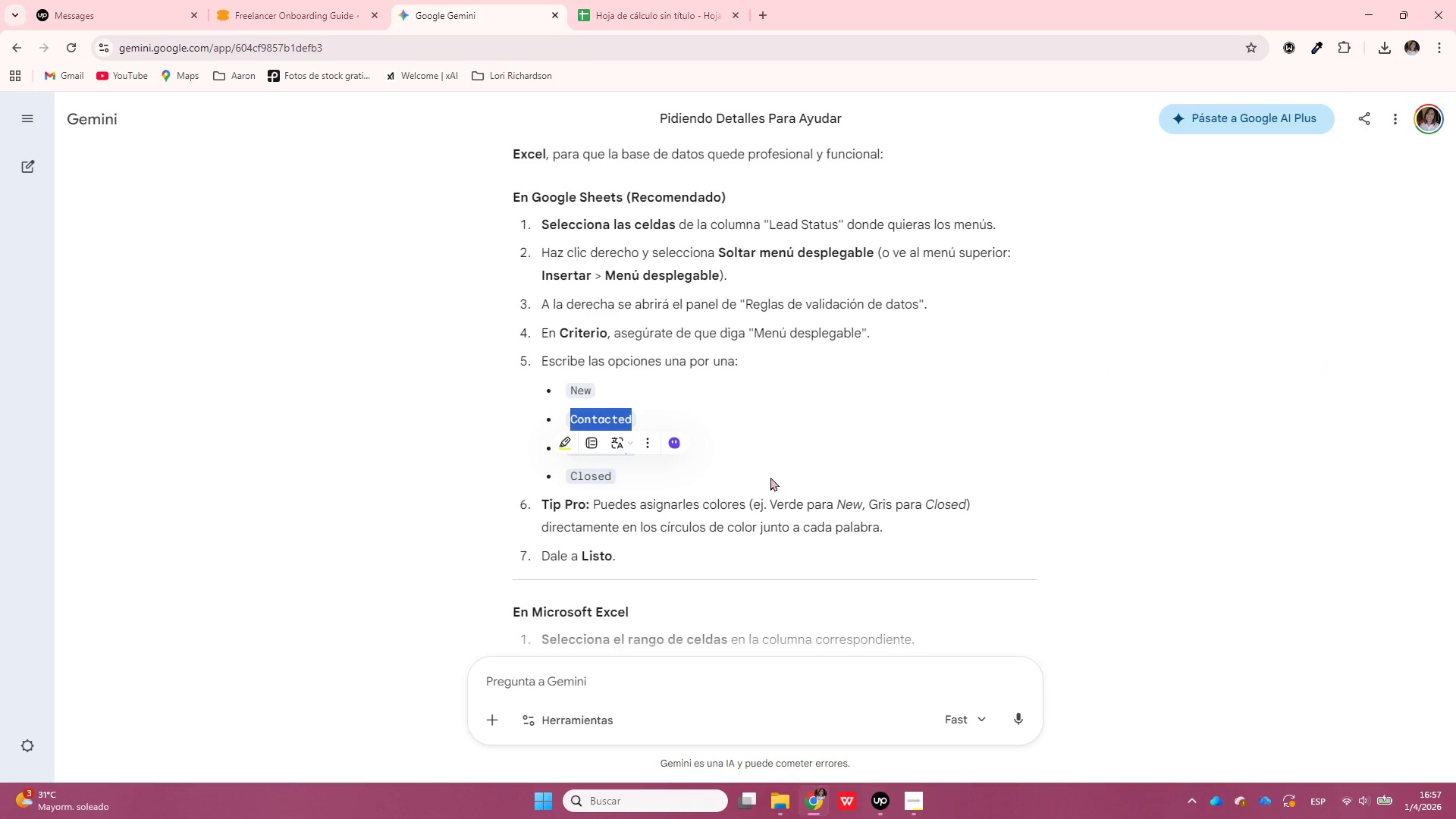 
left_click([813, 439])
 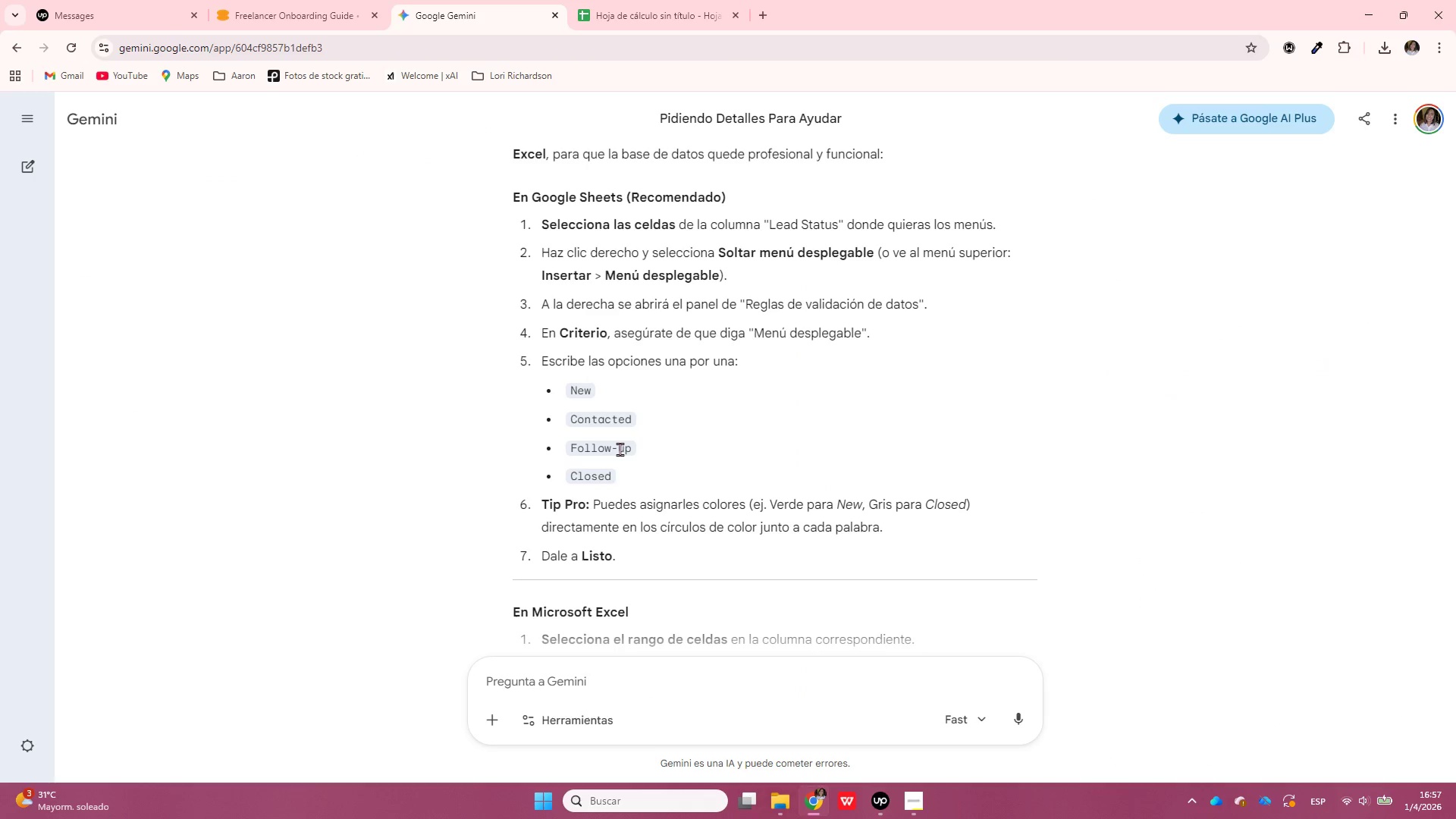 
double_click([621, 450])
 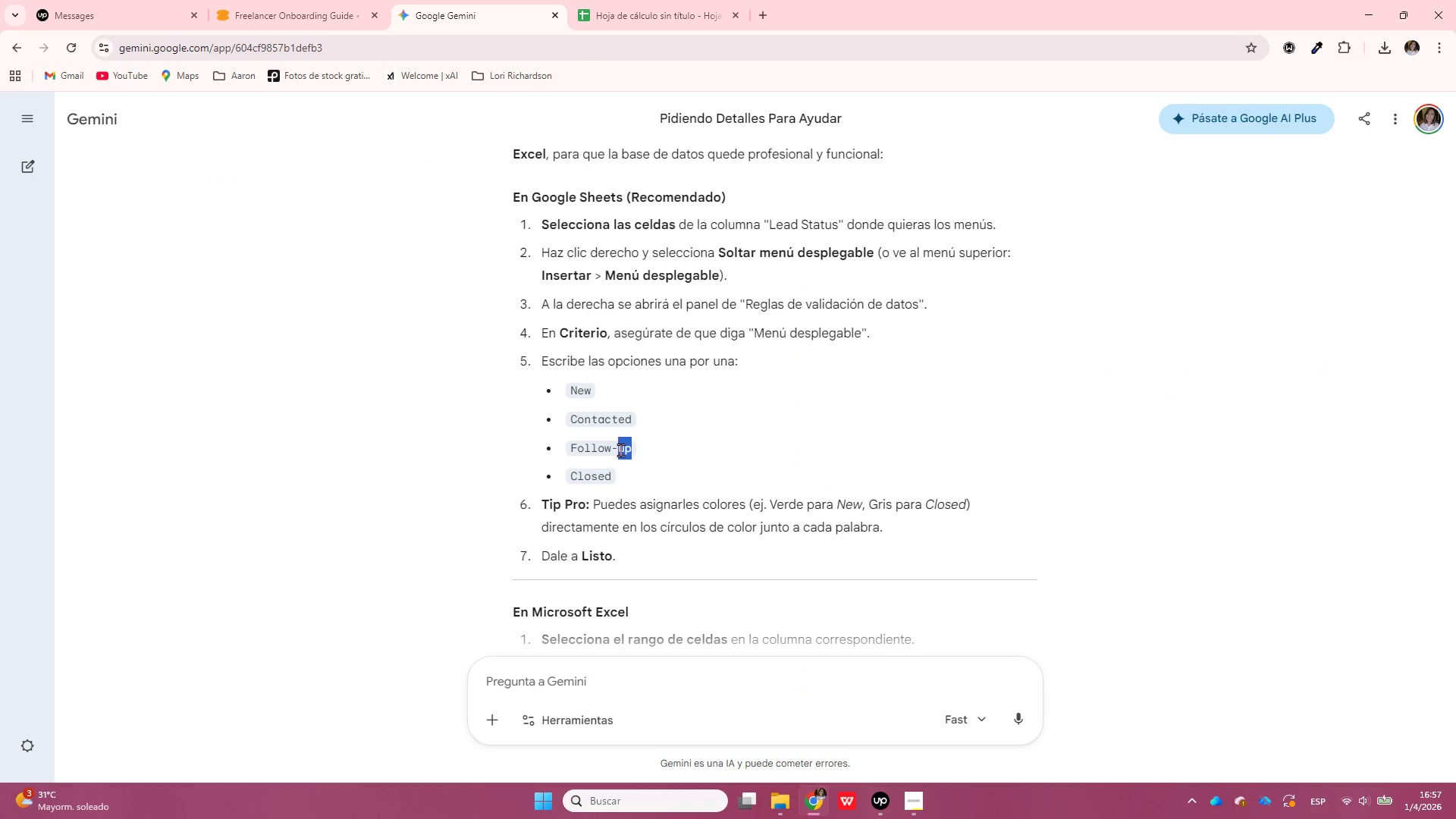 
triple_click([621, 450])
 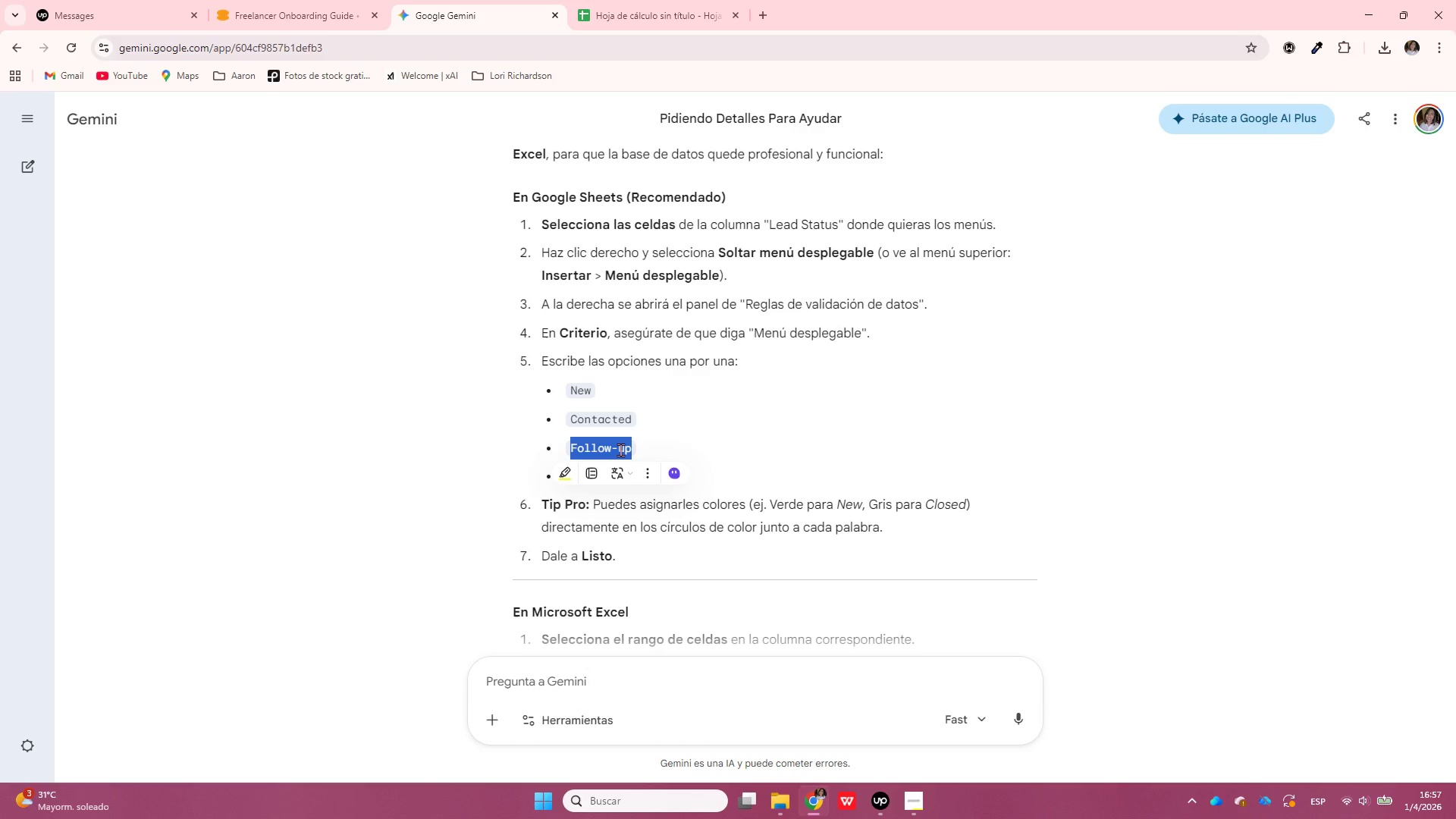 
key(Control+C)
 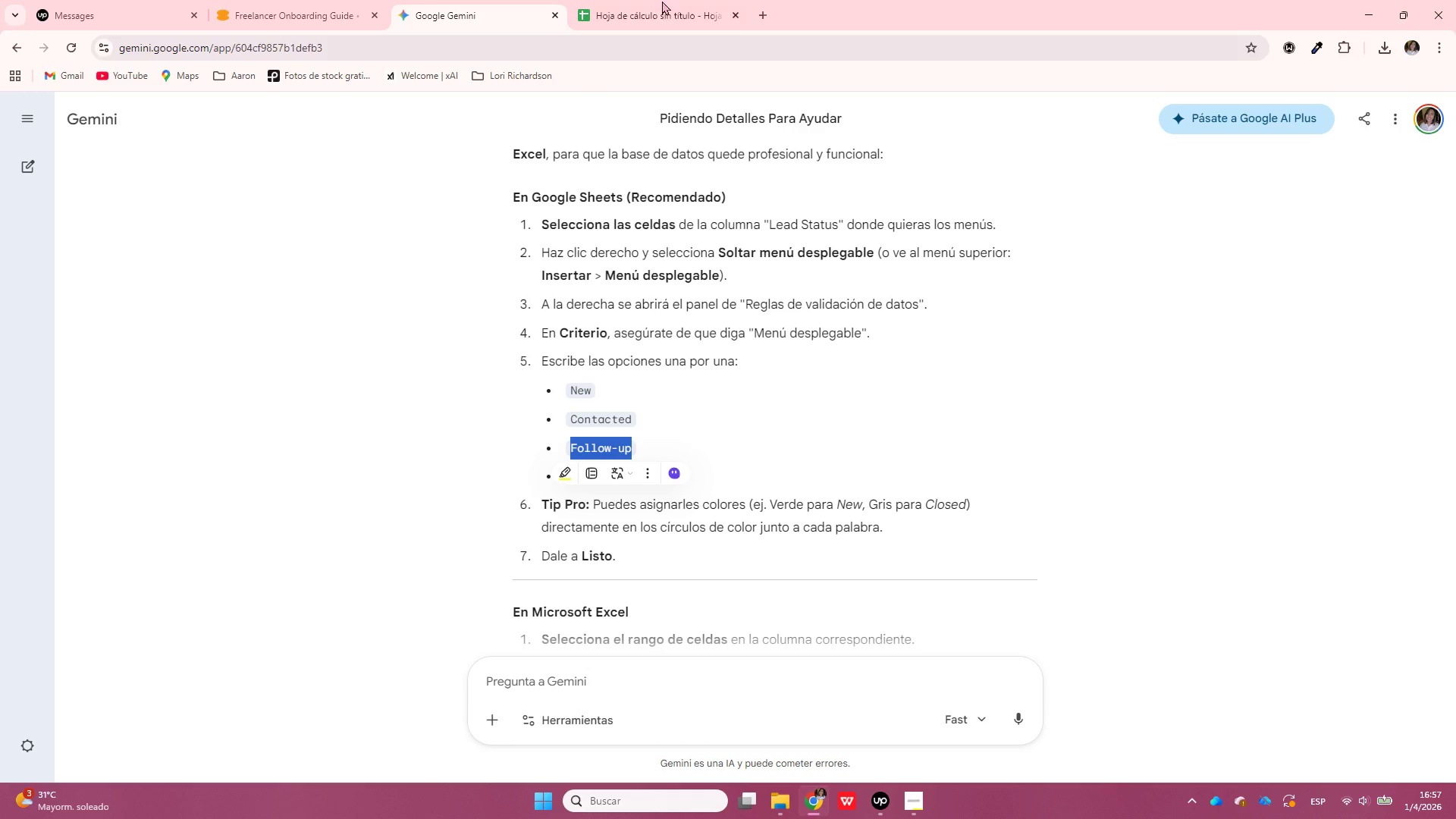 
left_click([668, 0])
 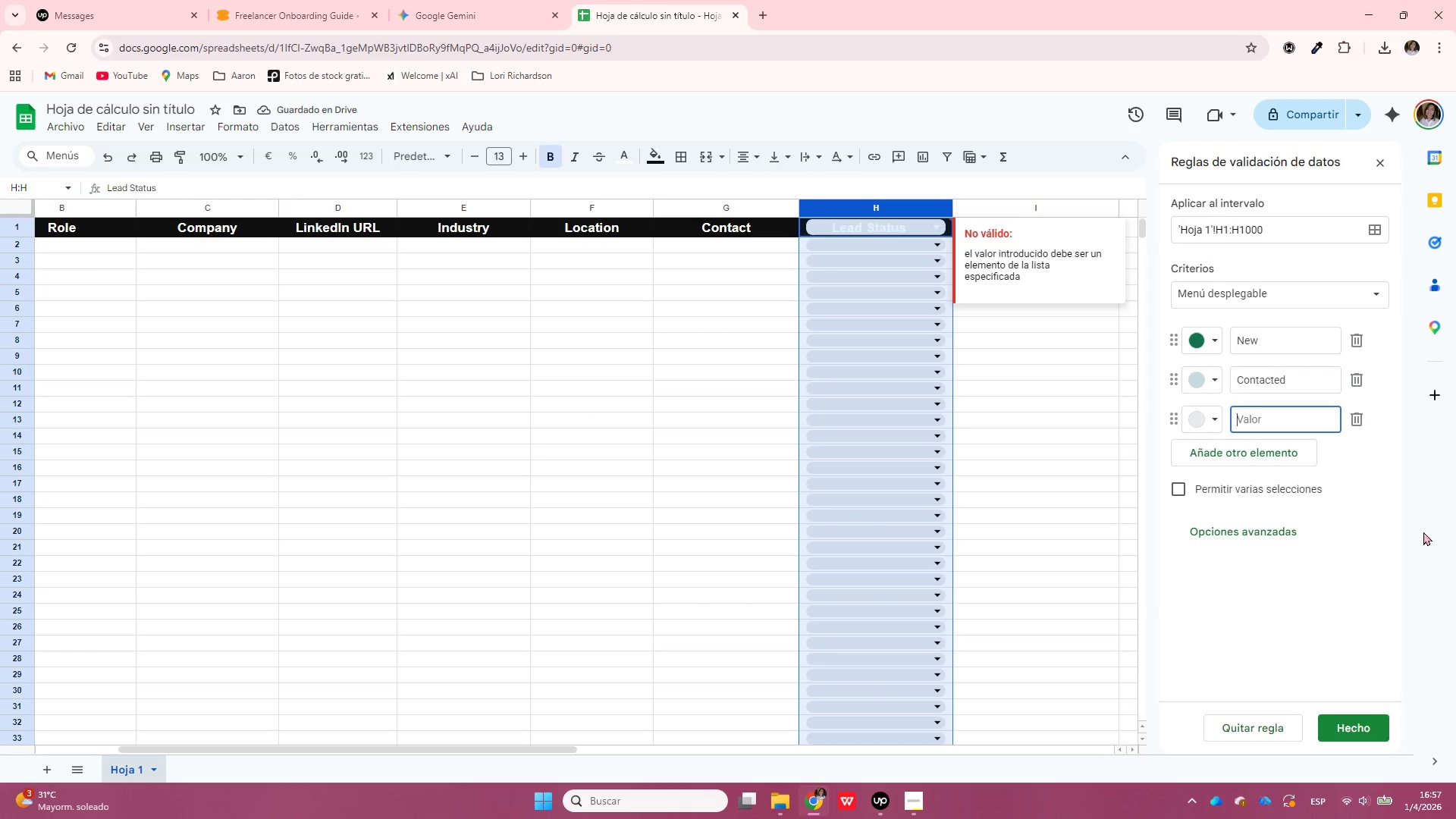 
key(Control+ControlLeft)
 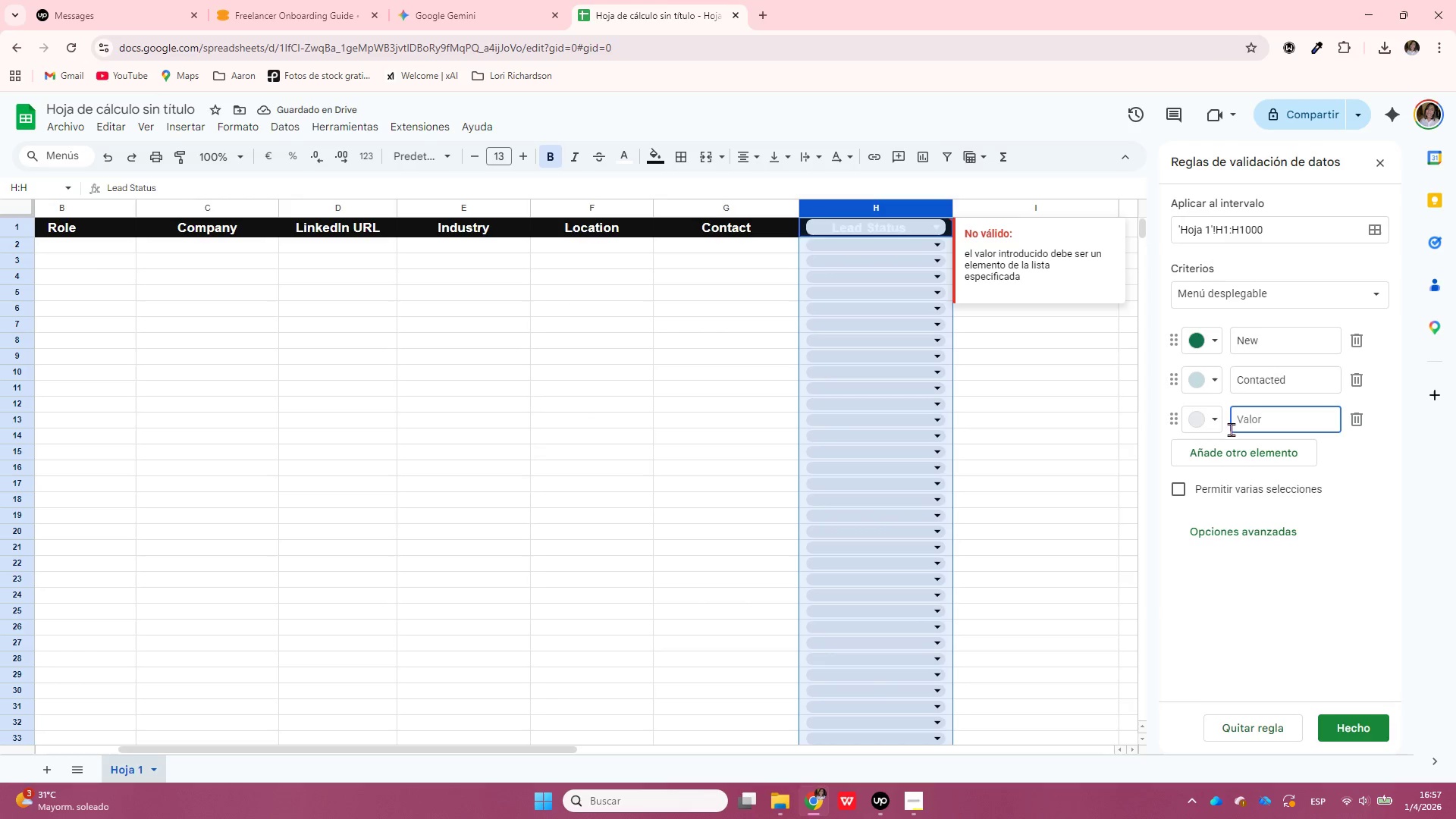 
key(V)
 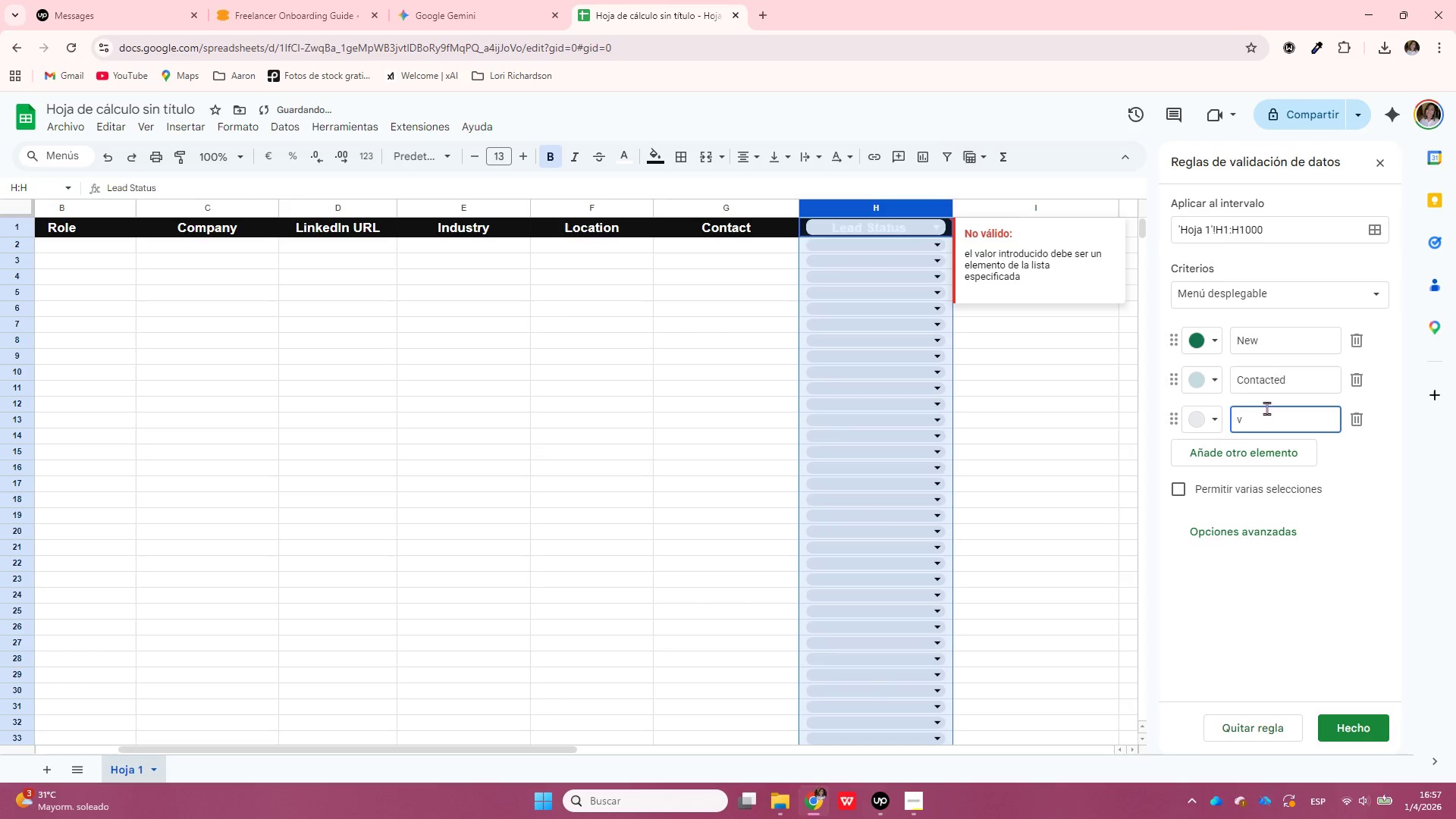 
key(Backspace)
 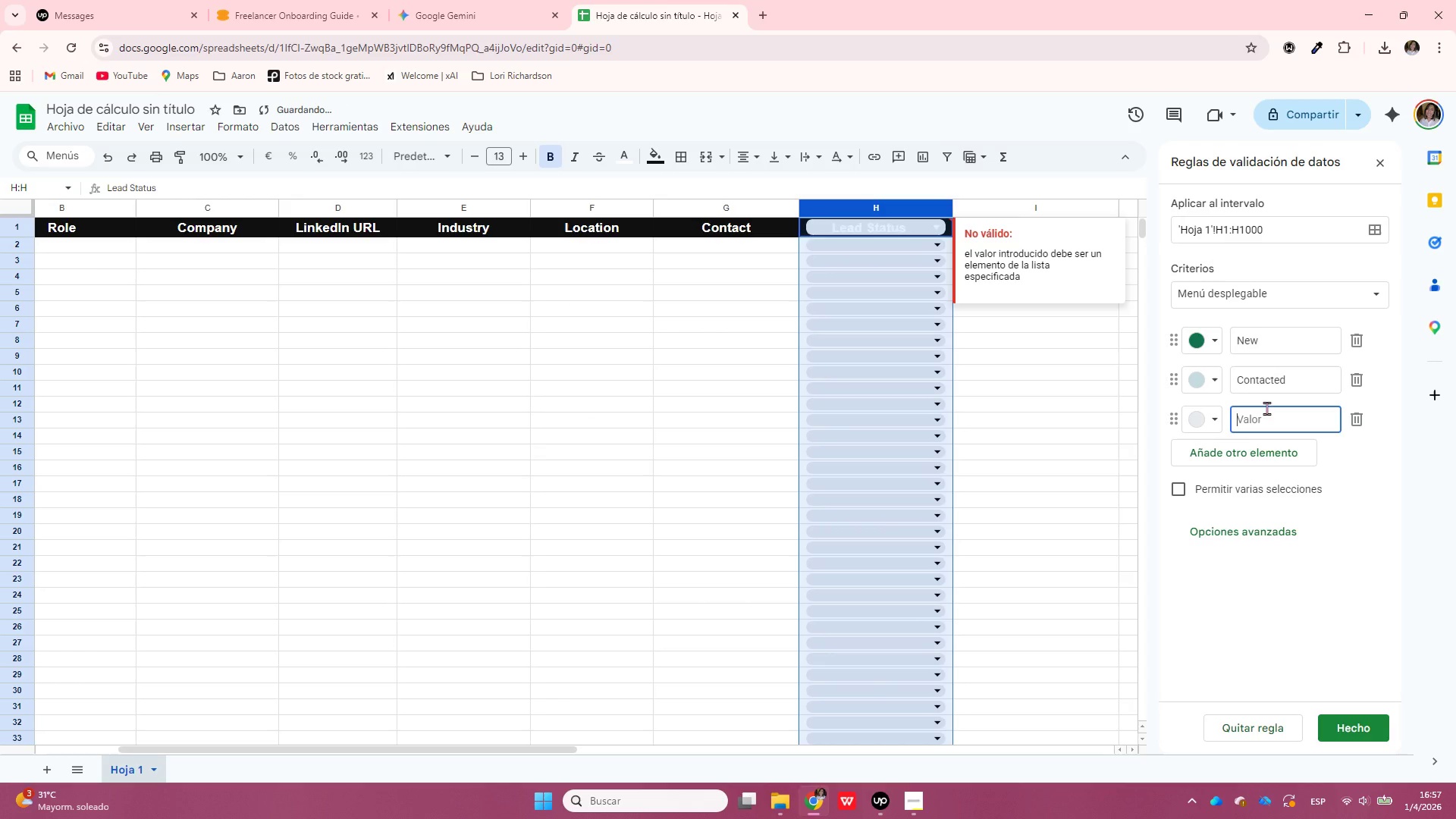 
key(Control+ControlLeft)
 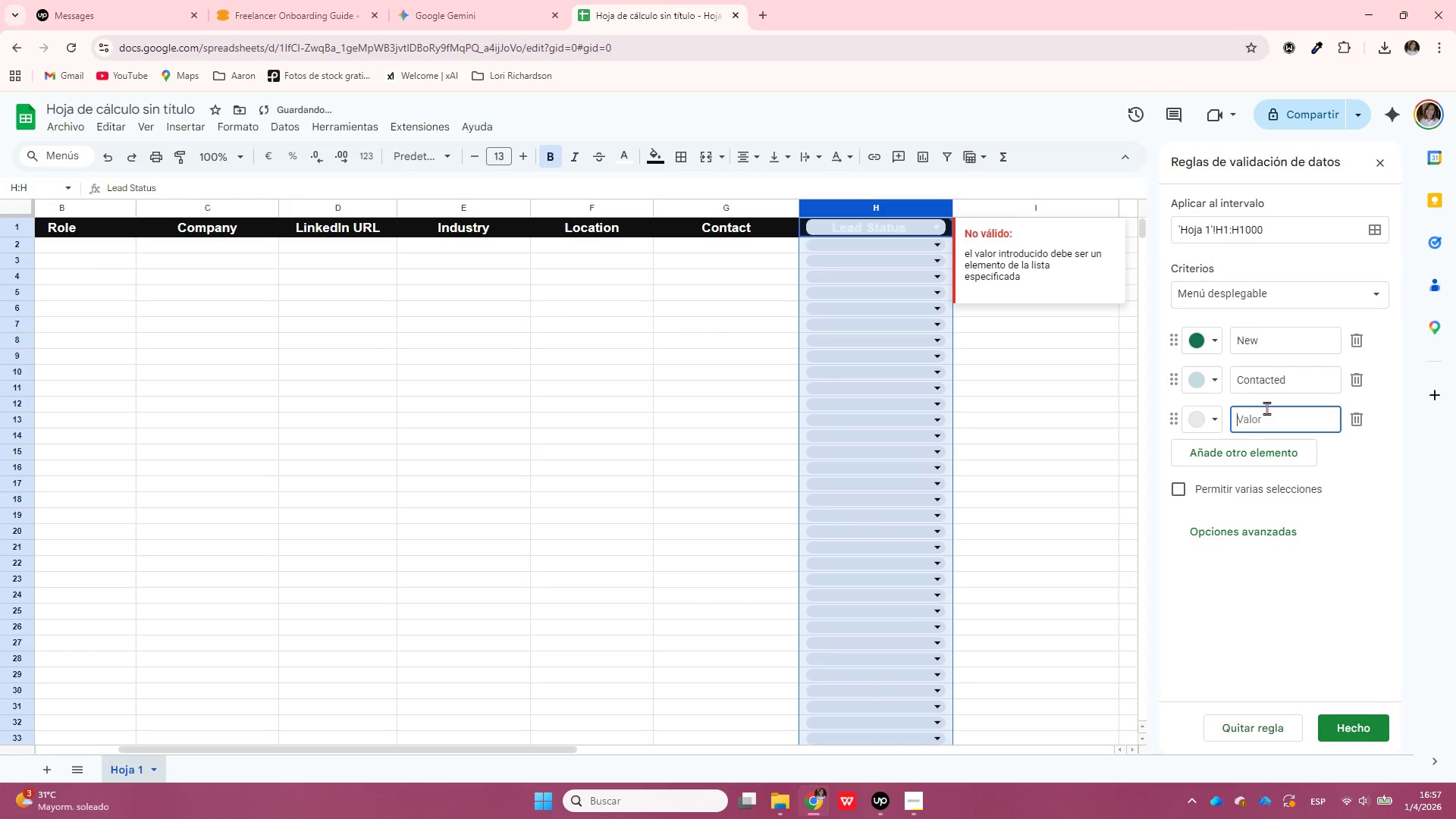 
key(Control+V)
 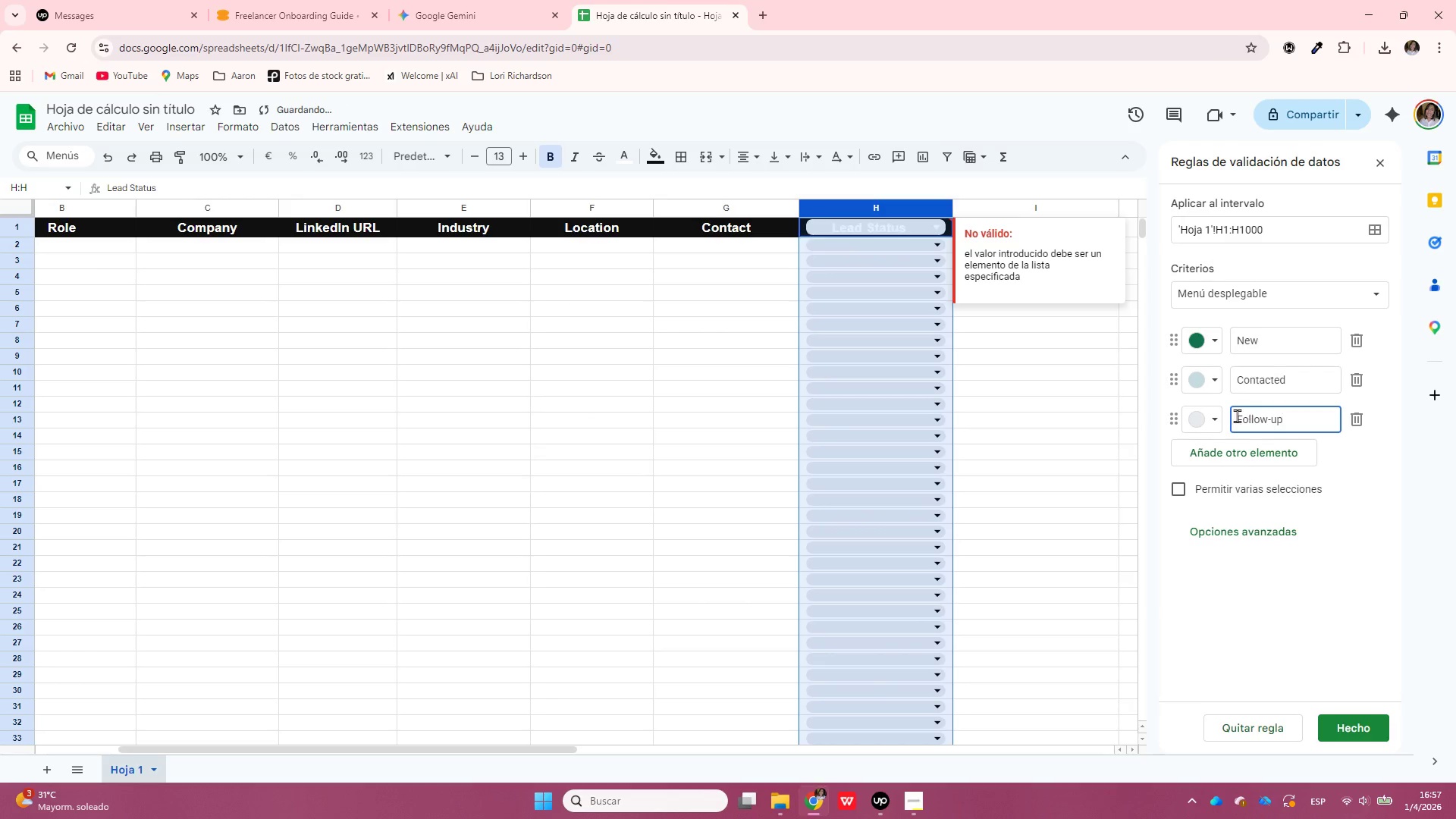 
left_click([1205, 417])
 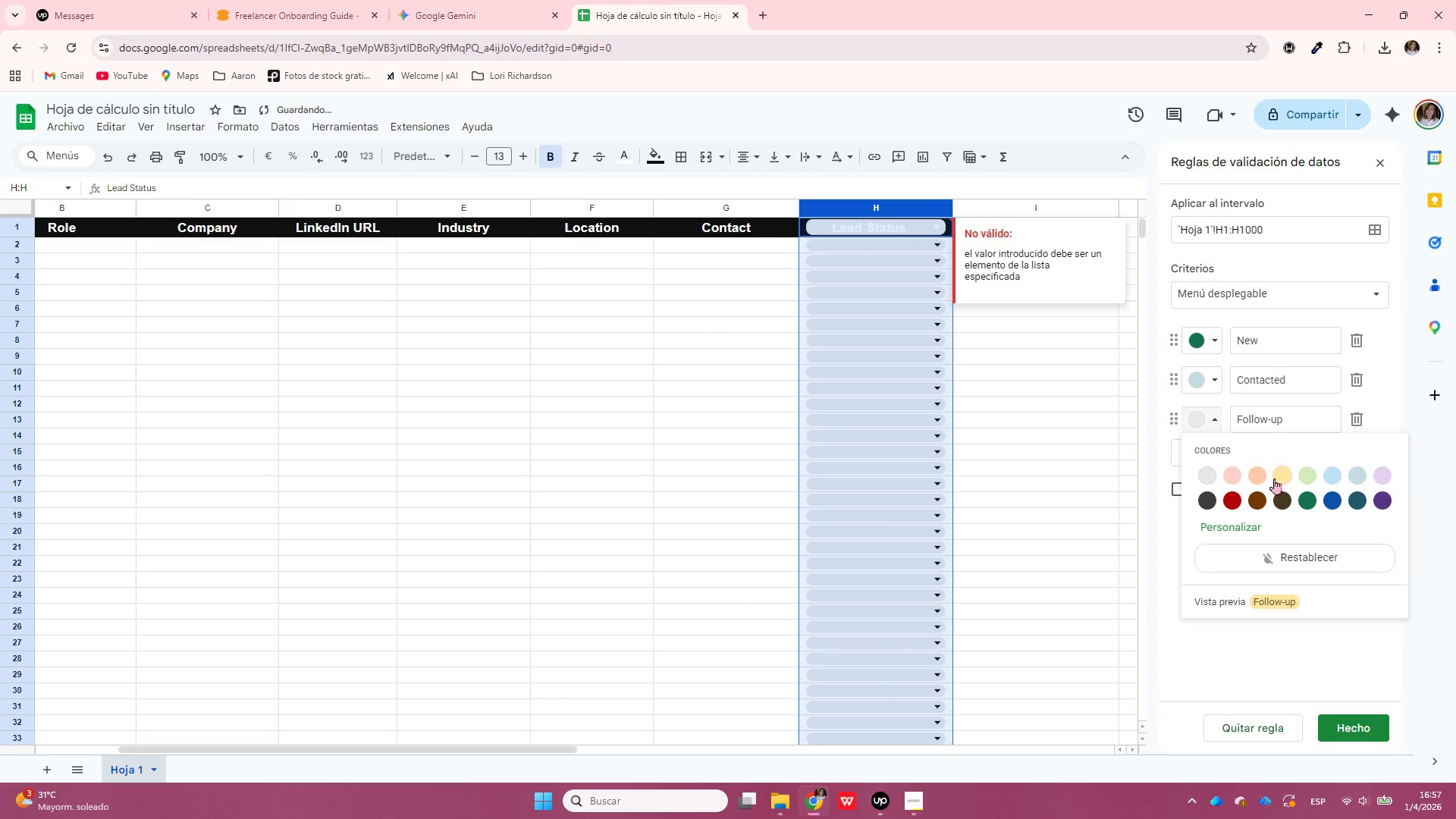 
left_click([1278, 470])
 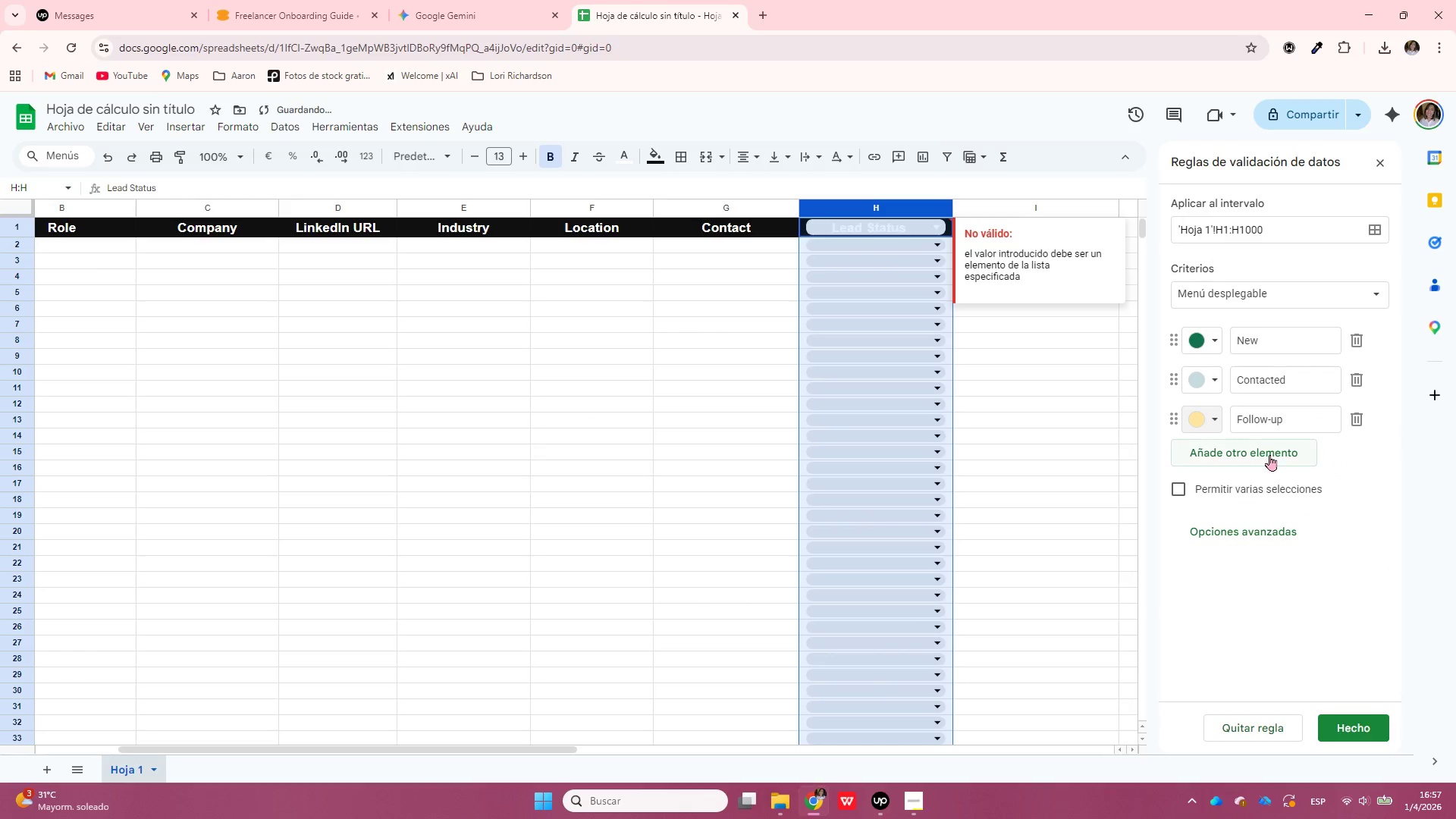 
left_click([1269, 453])
 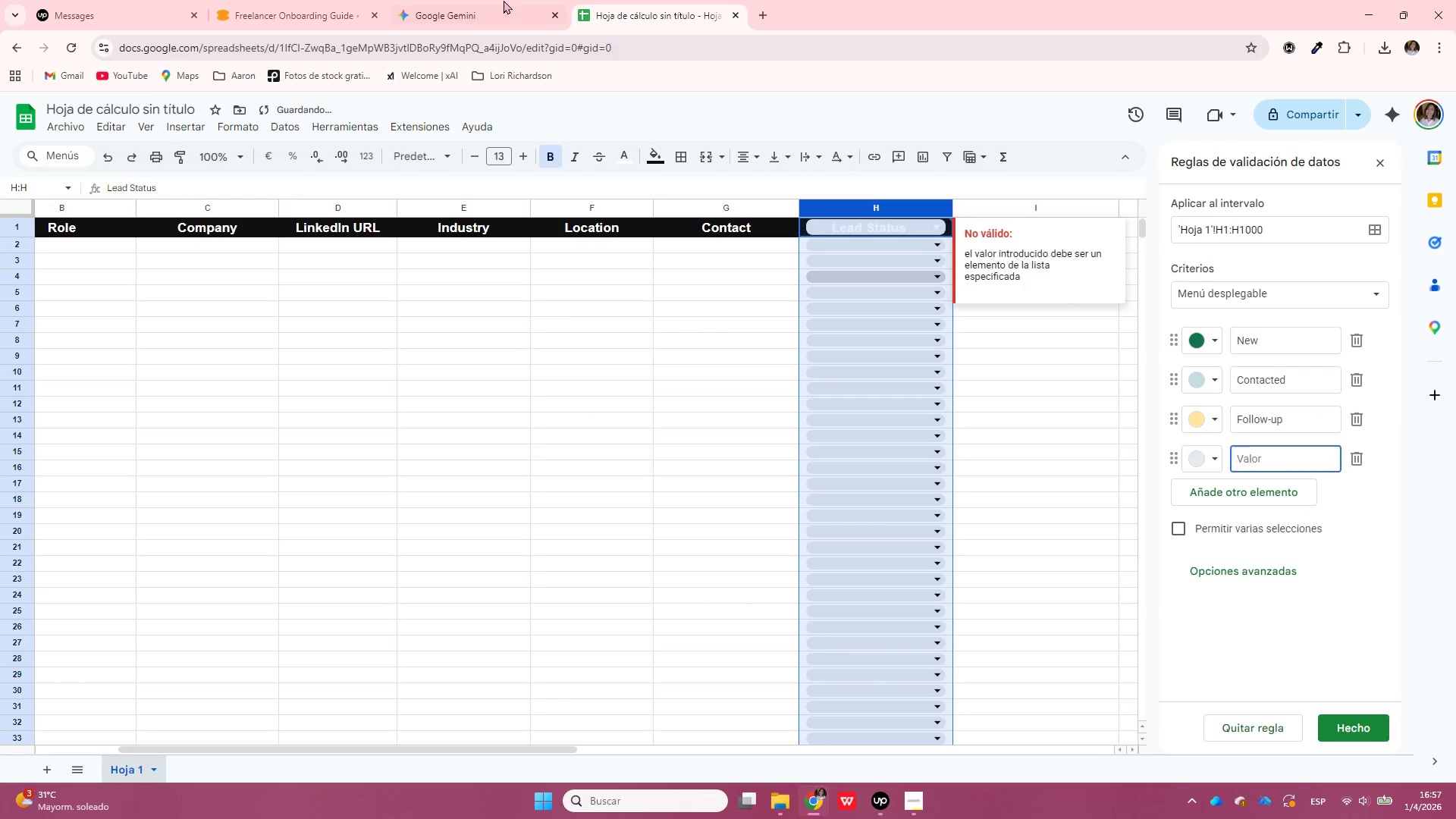 
left_click([499, 0])
 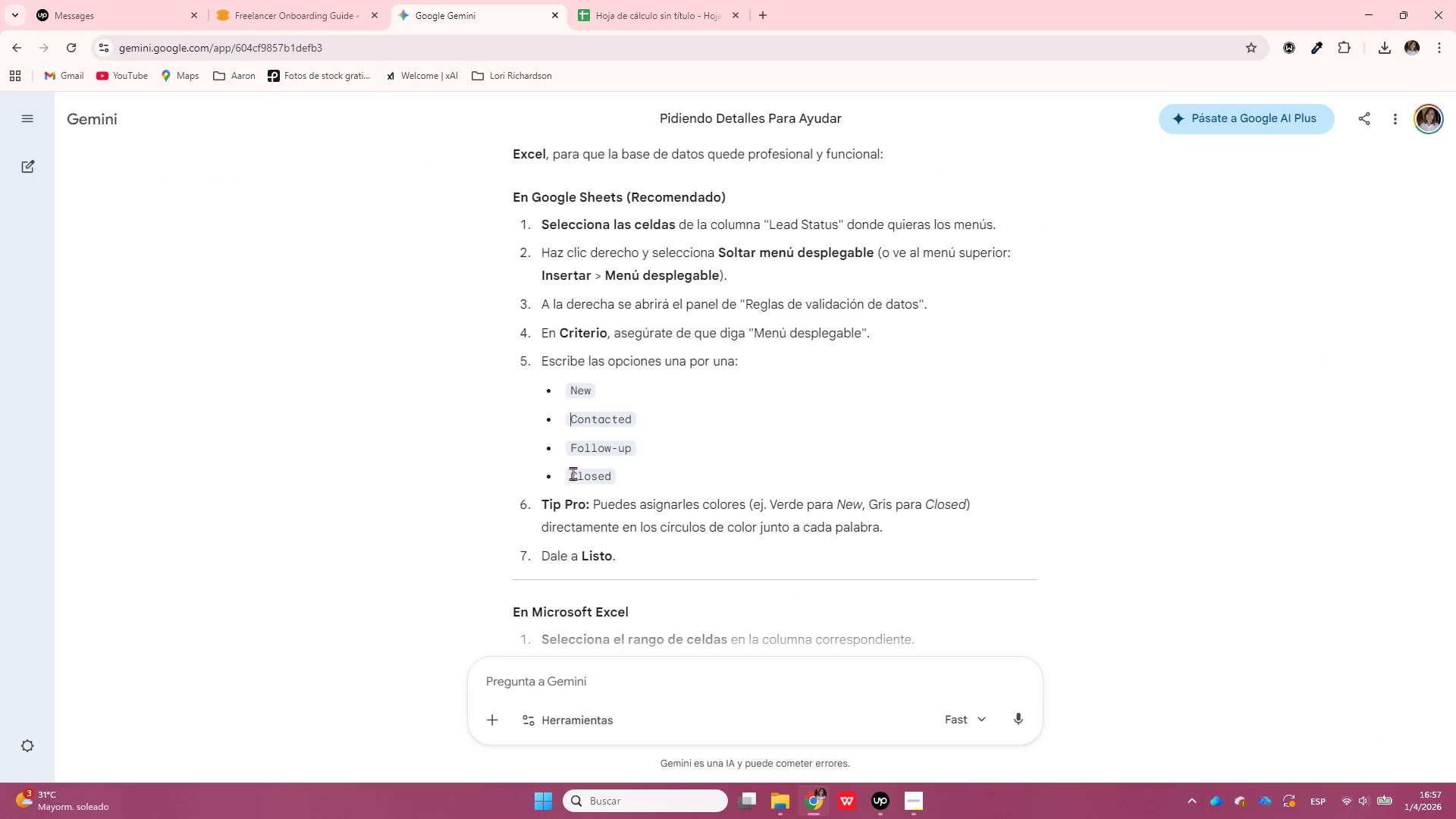 
double_click([573, 474])
 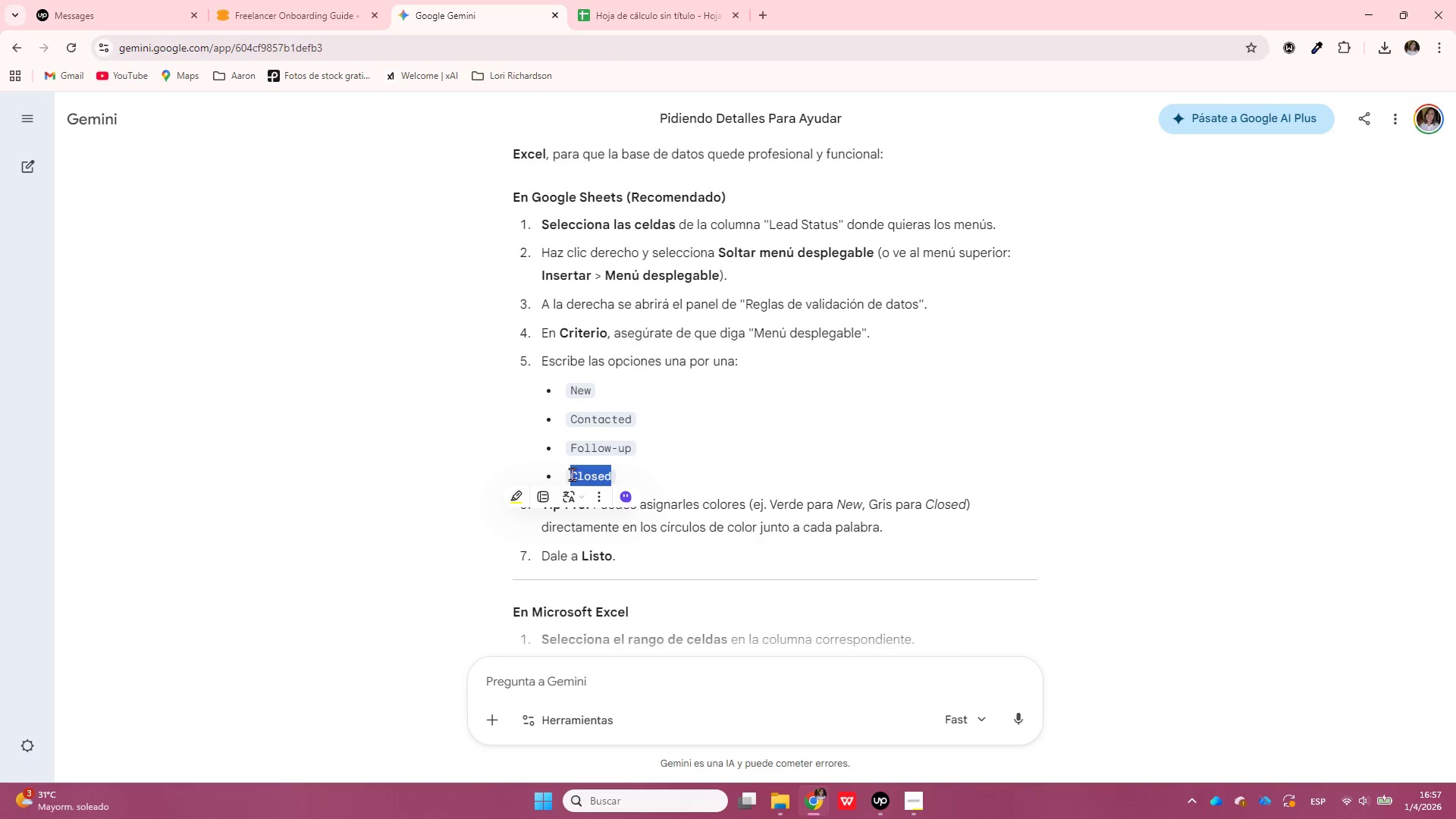 
key(Control+ControlLeft)
 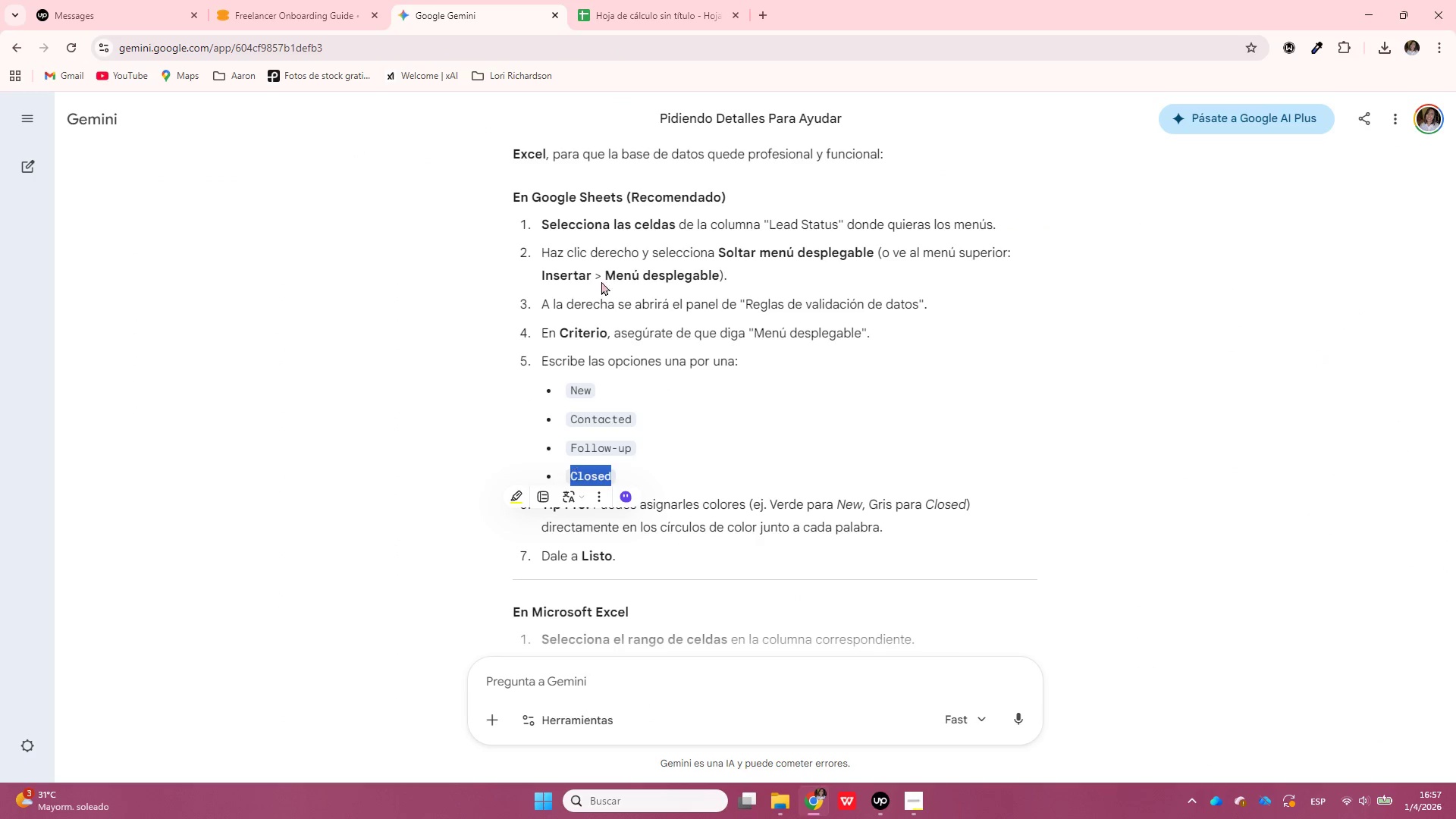 
key(Control+C)
 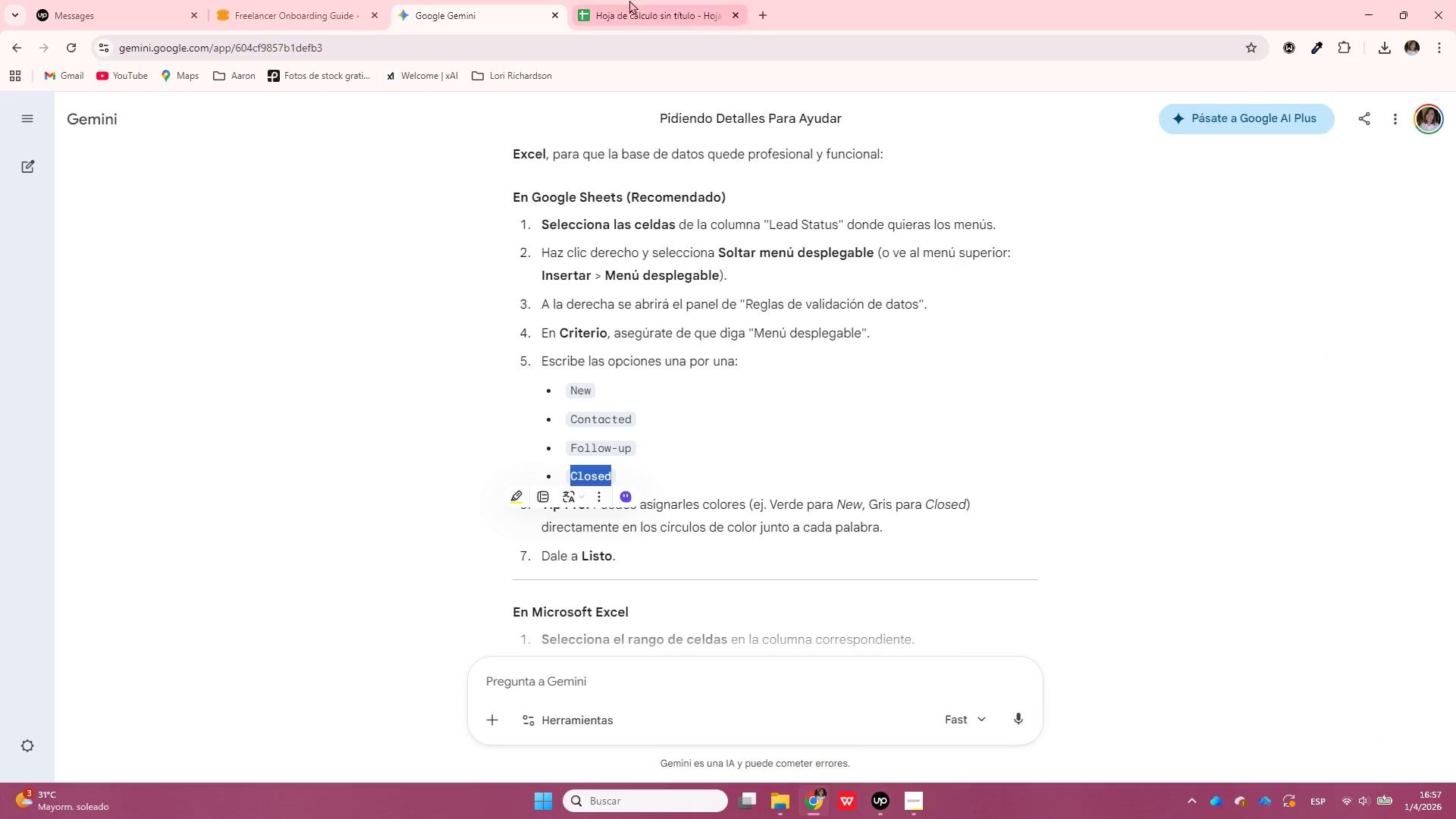 
left_click([629, 0])
 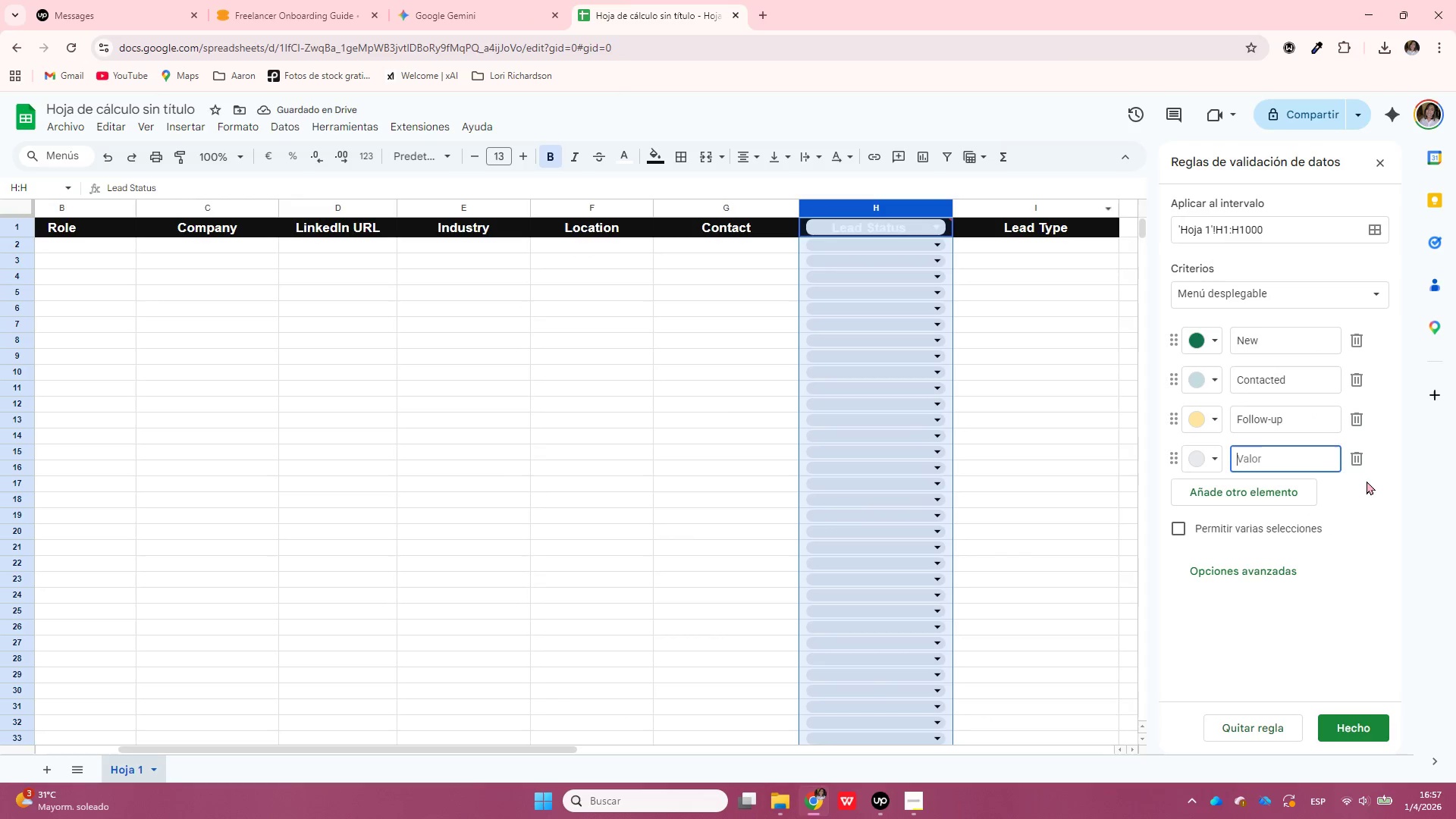 
key(Control+ControlLeft)
 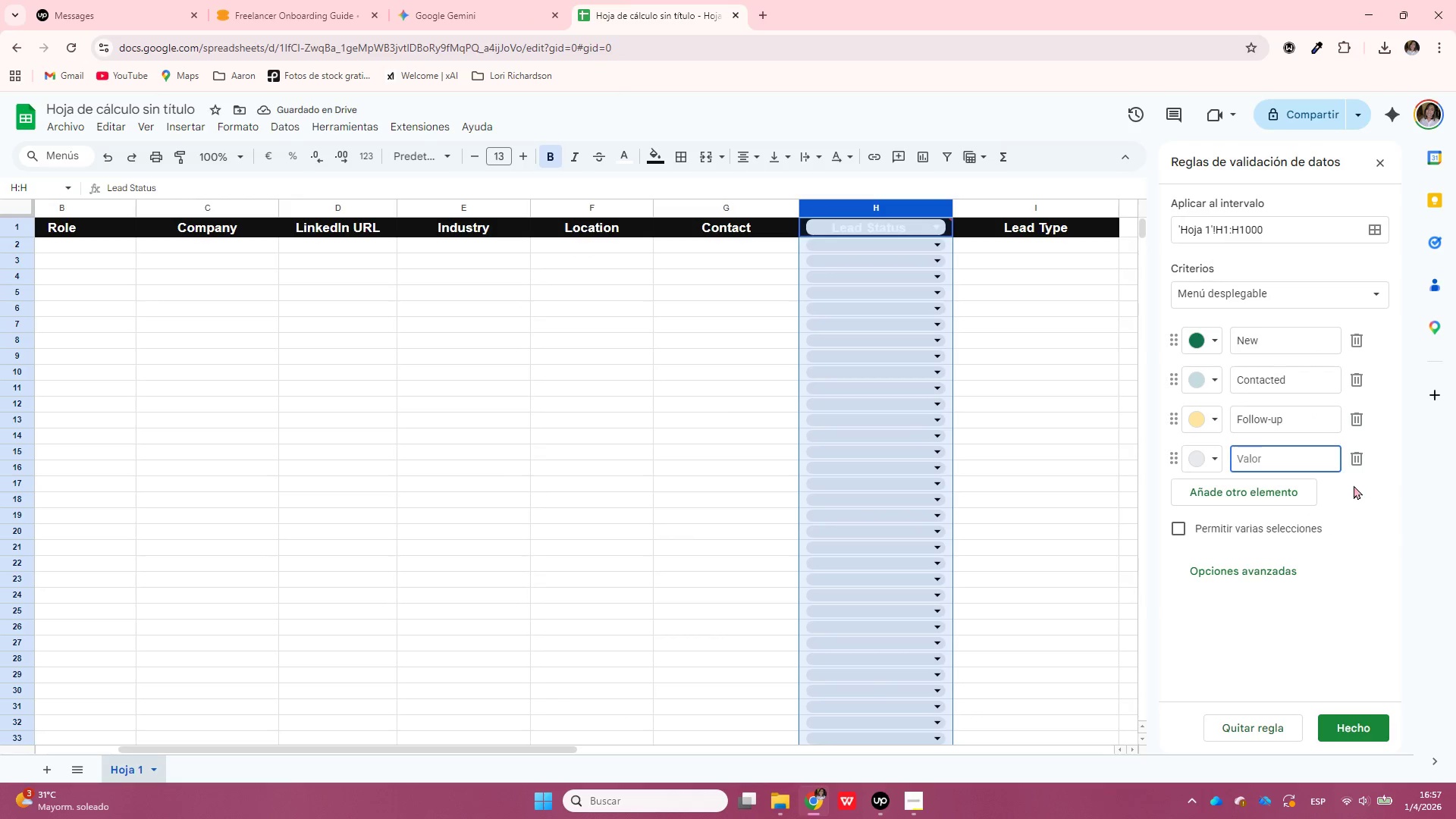 
key(Control+V)
 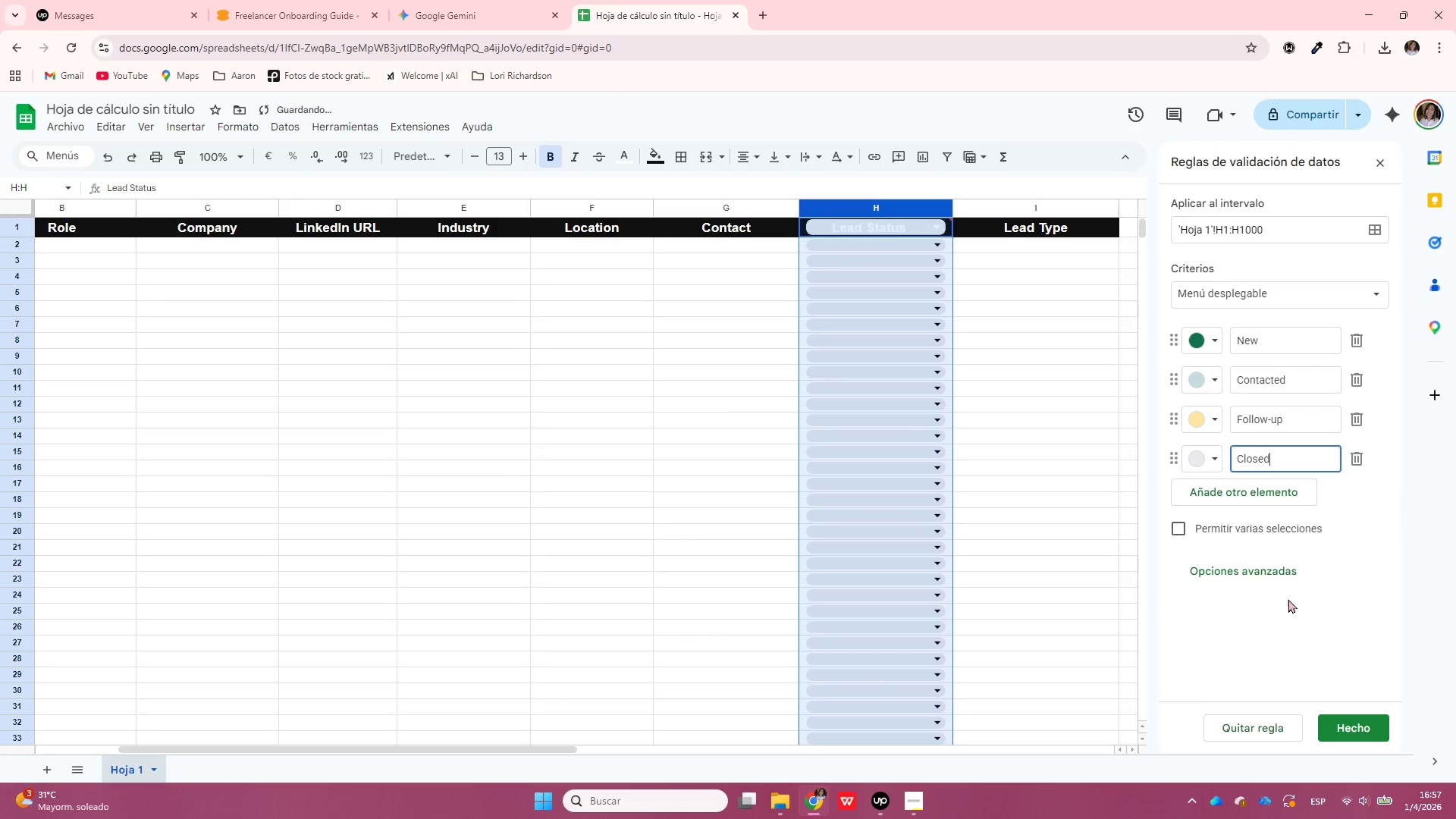 
left_click([1249, 531])
 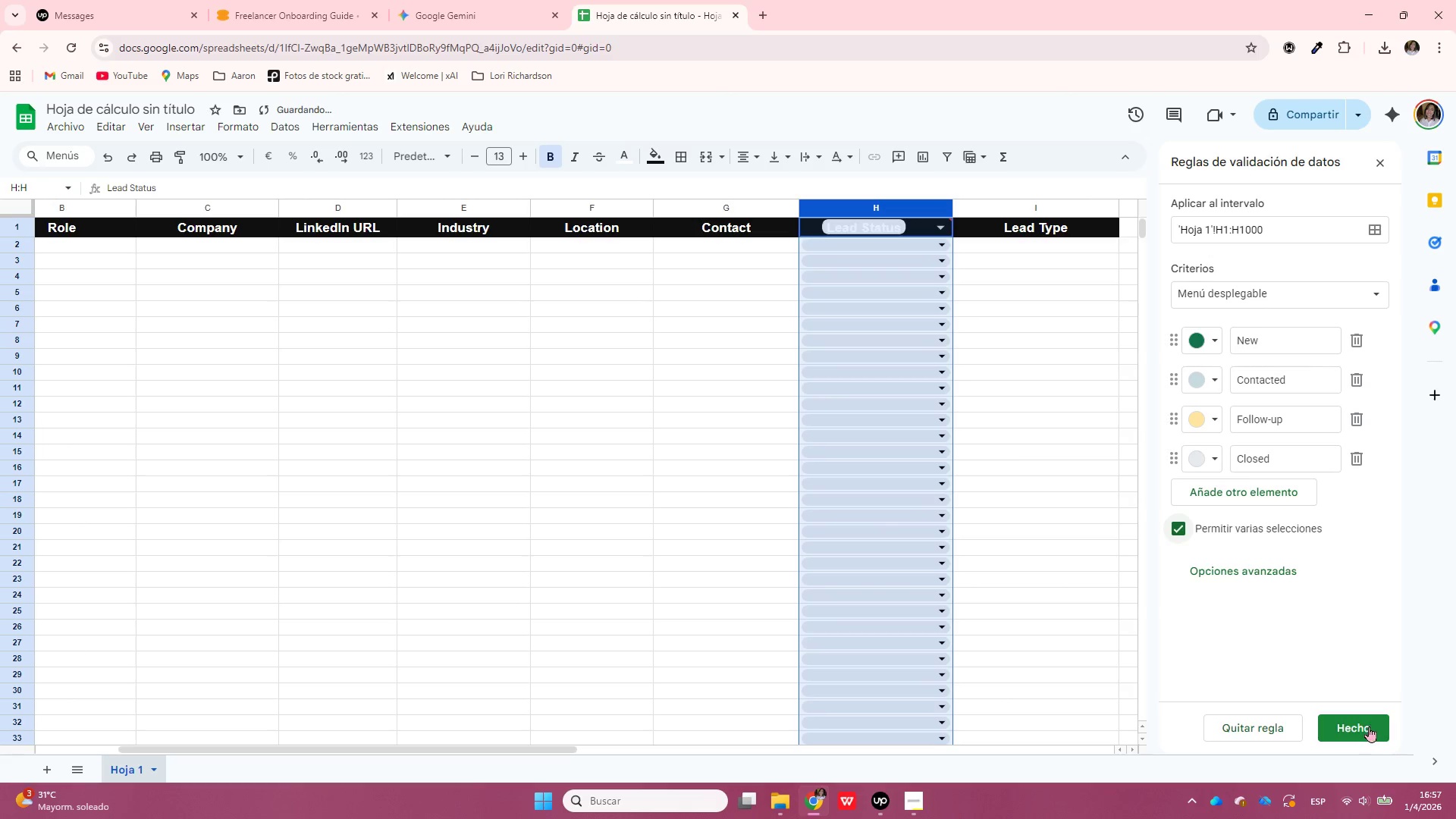 
left_click([1369, 731])
 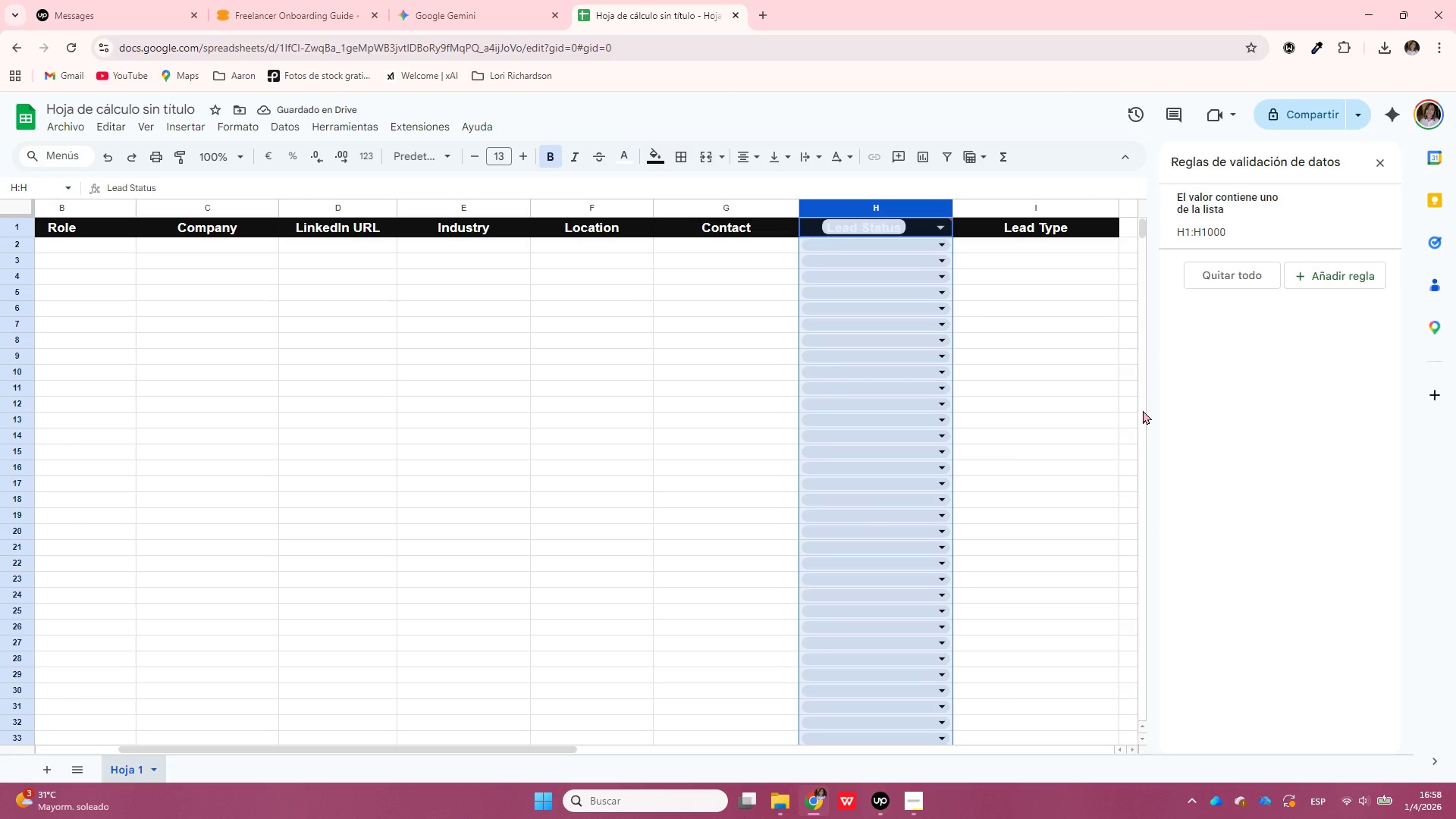 
left_click([905, 377])
 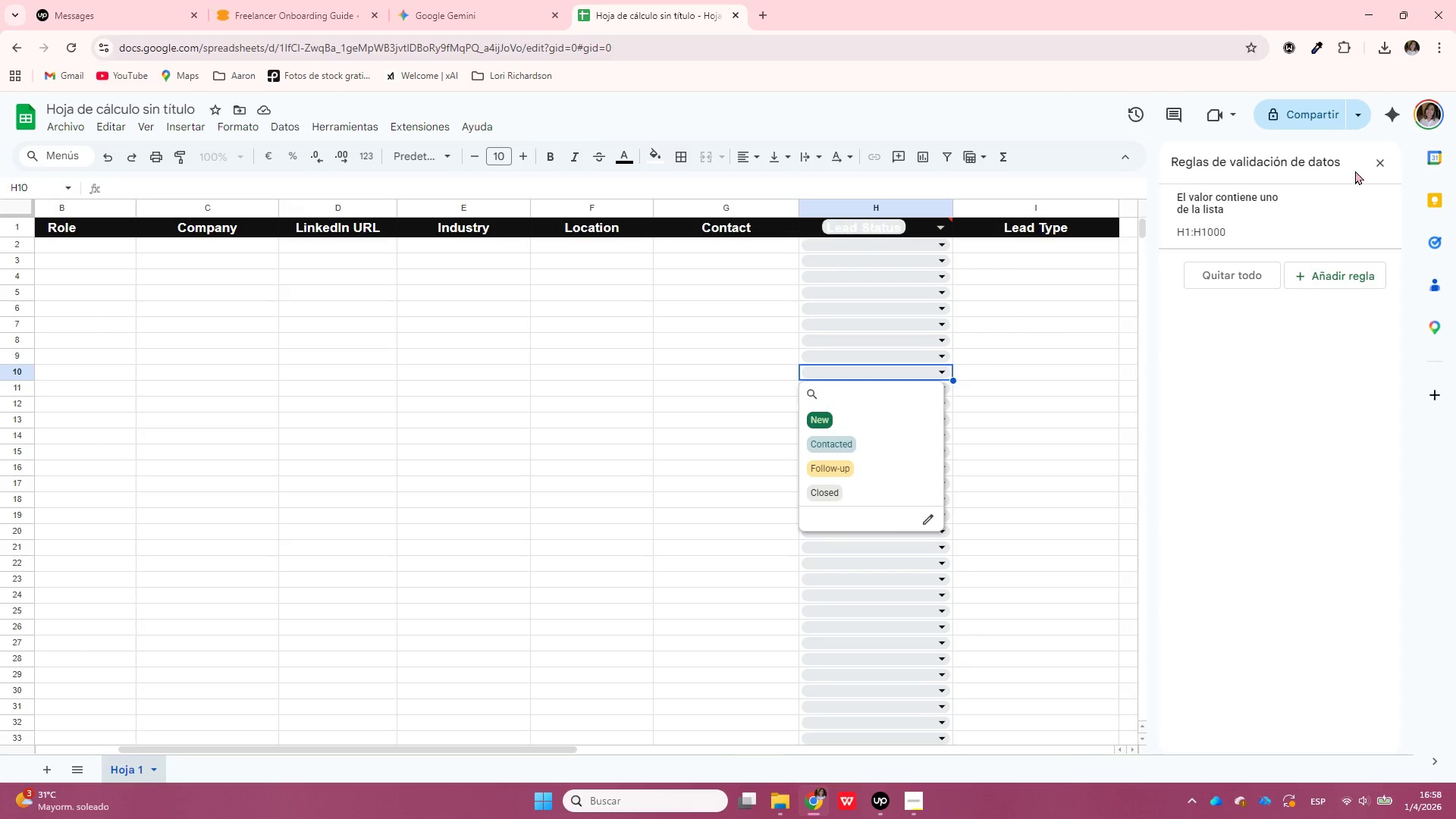 
left_click([1380, 161])
 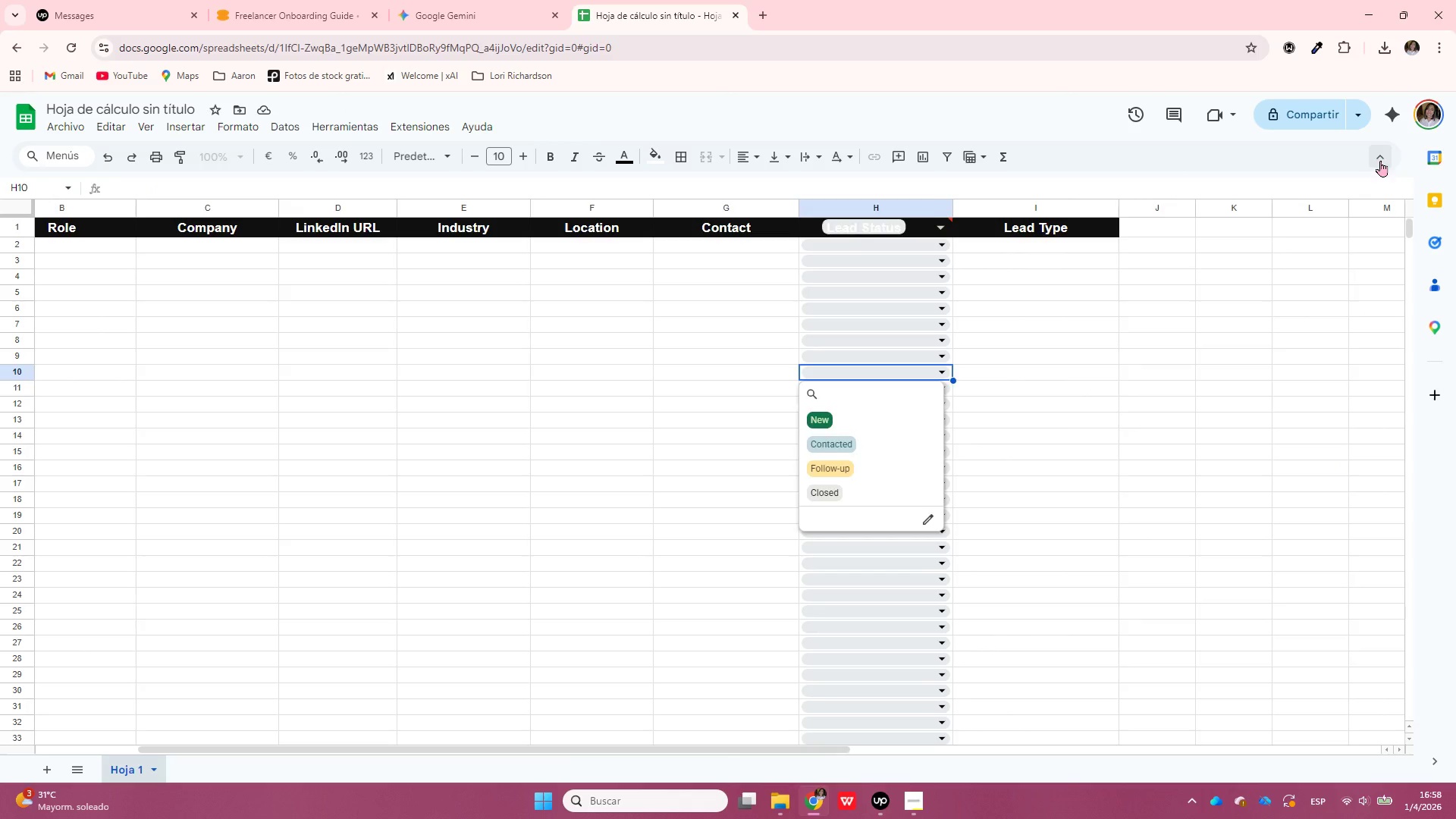 
left_click([1091, 412])
 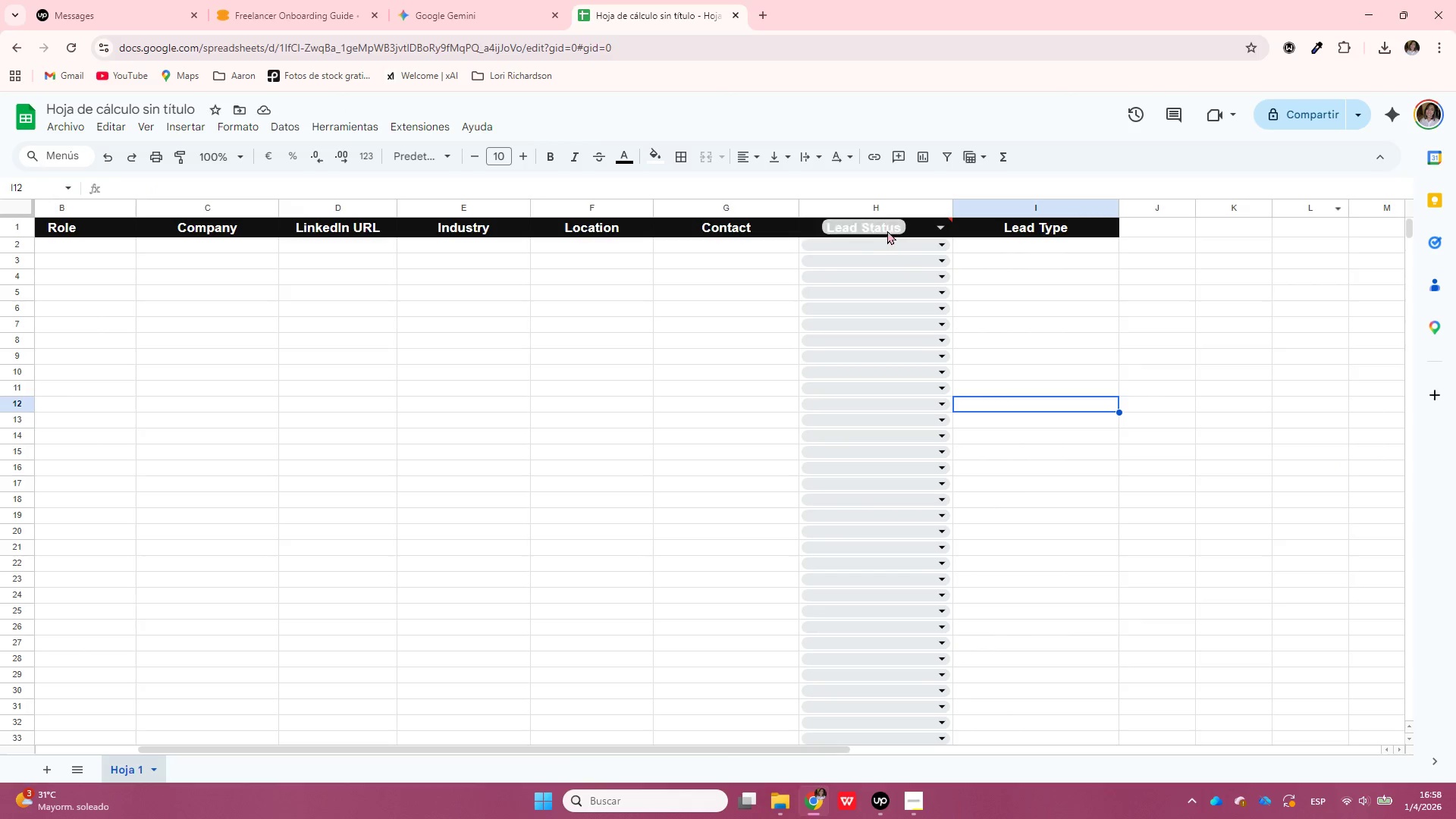 
left_click([881, 231])
 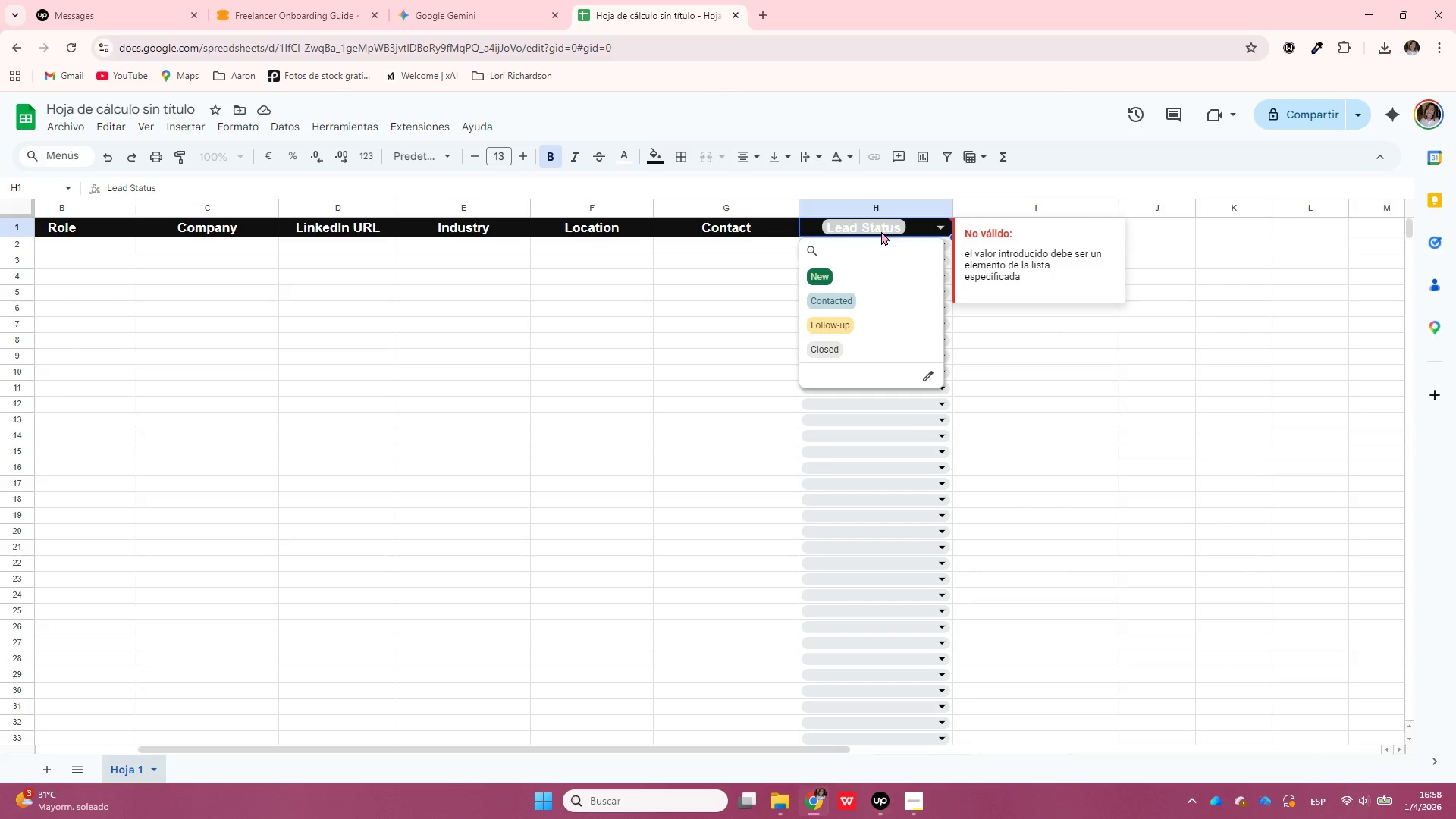 
left_click([1019, 387])
 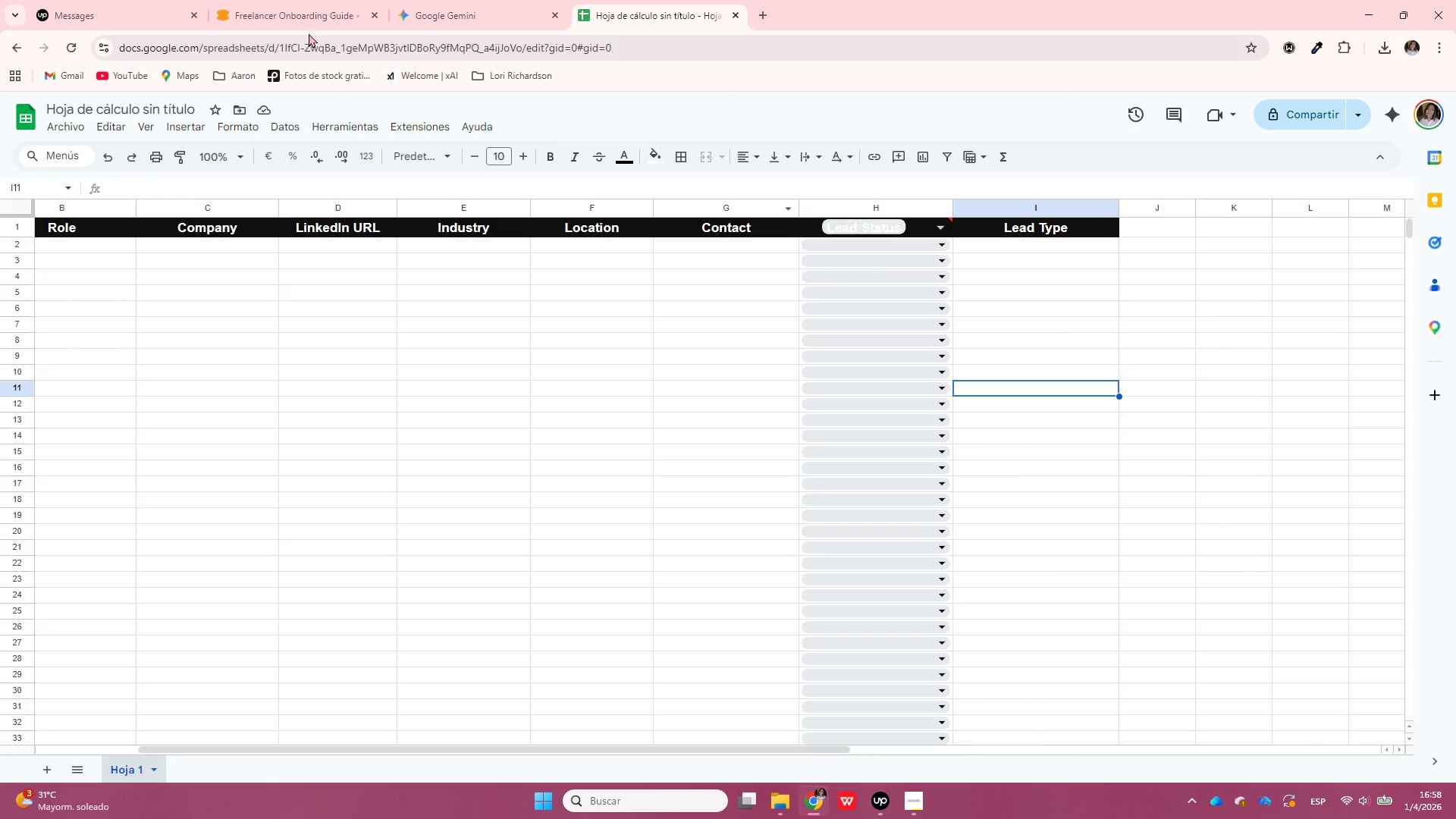 
left_click([294, 0])
 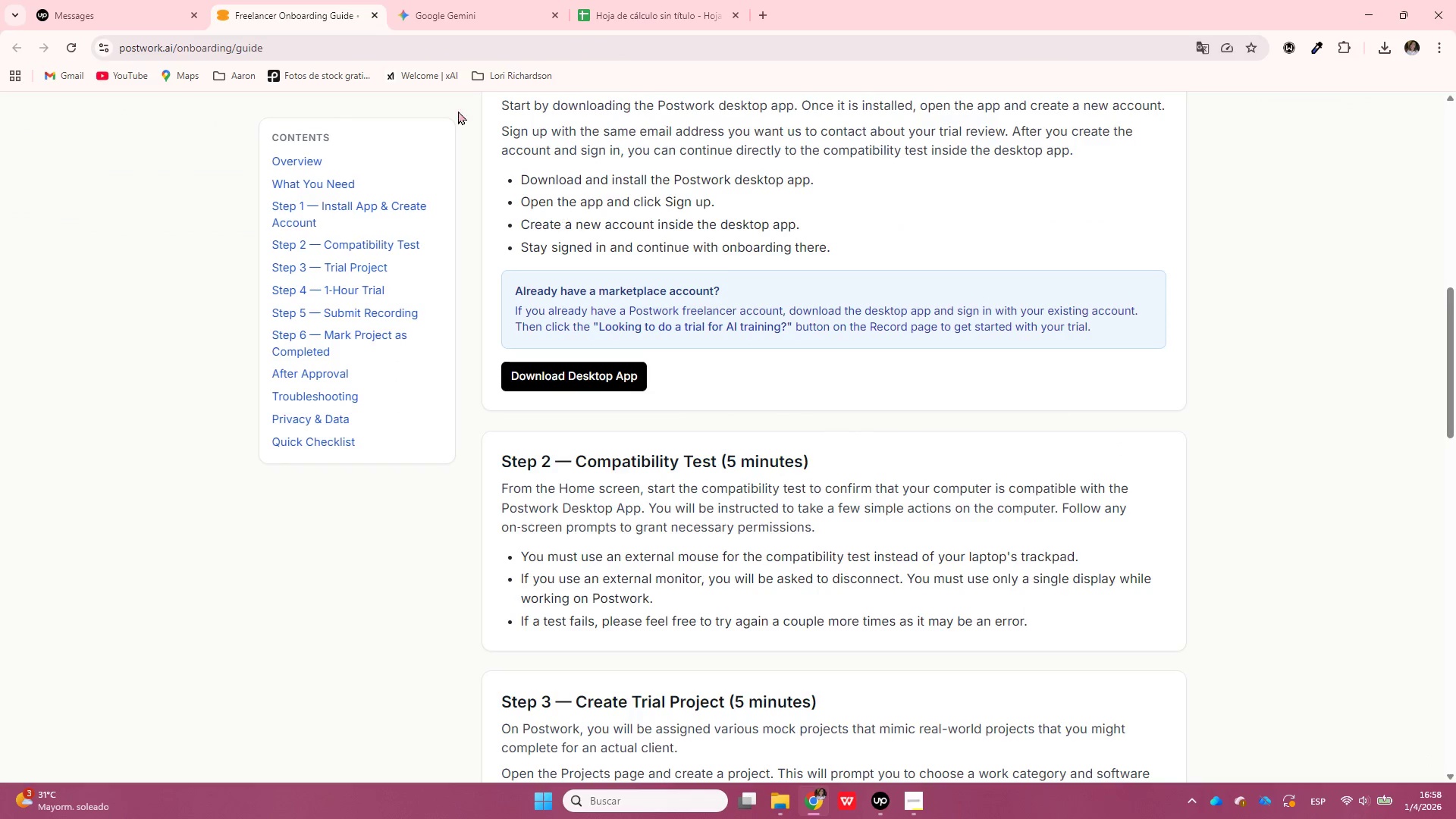 
left_click([411, 8])
 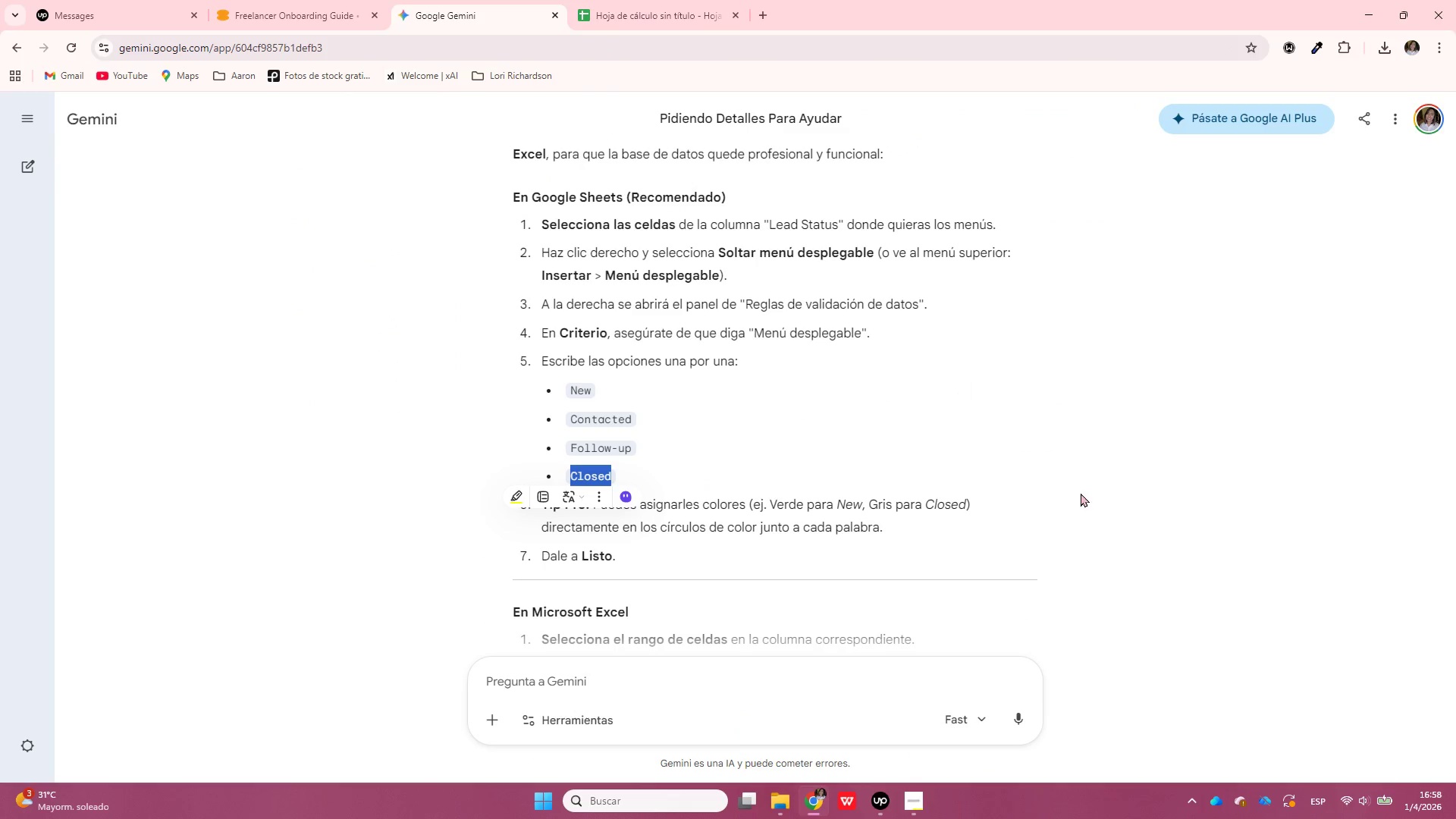 
left_click([1101, 517])
 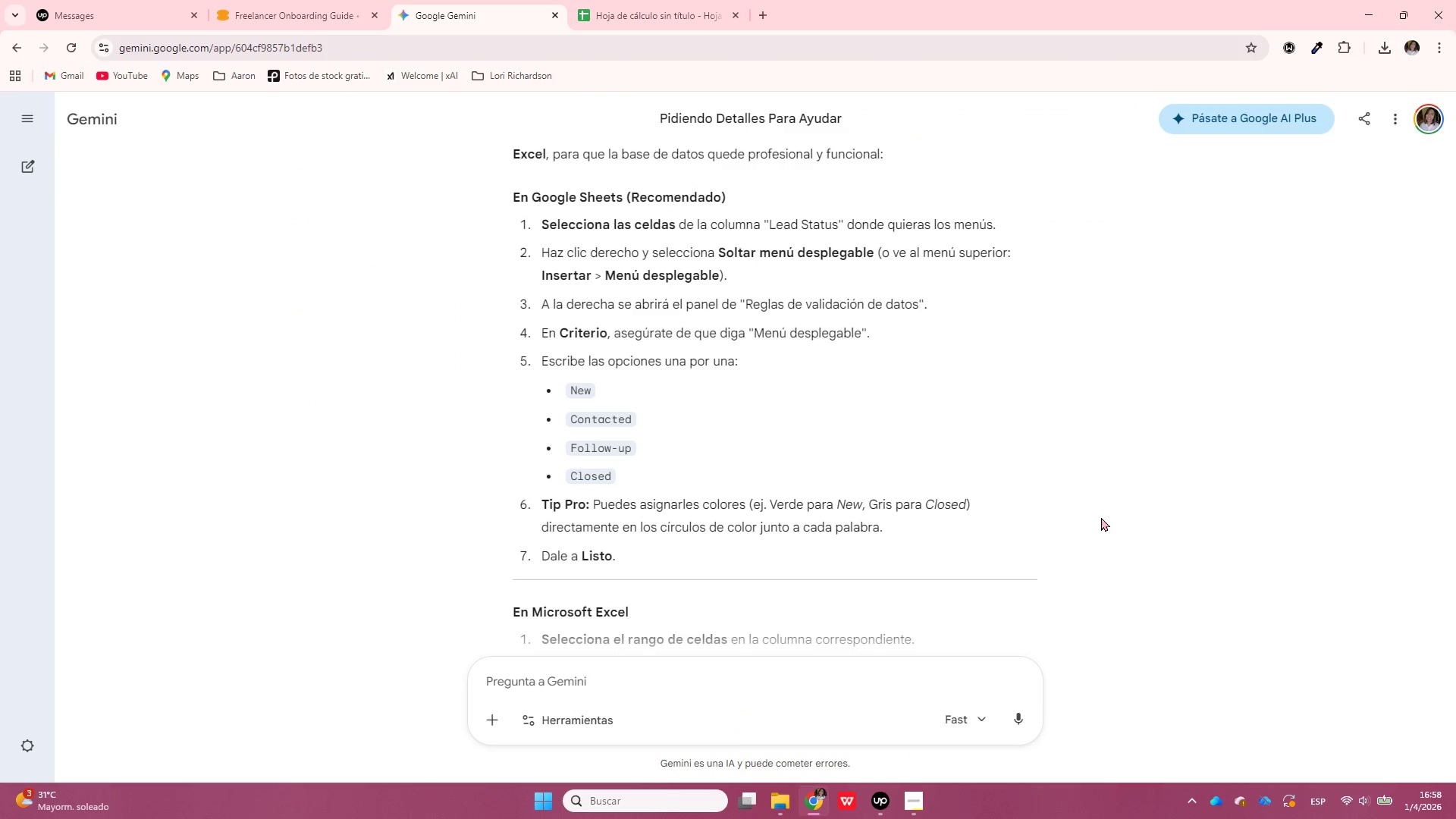 
scroll: coordinate [1093, 527], scroll_direction: down, amount: 1.0
 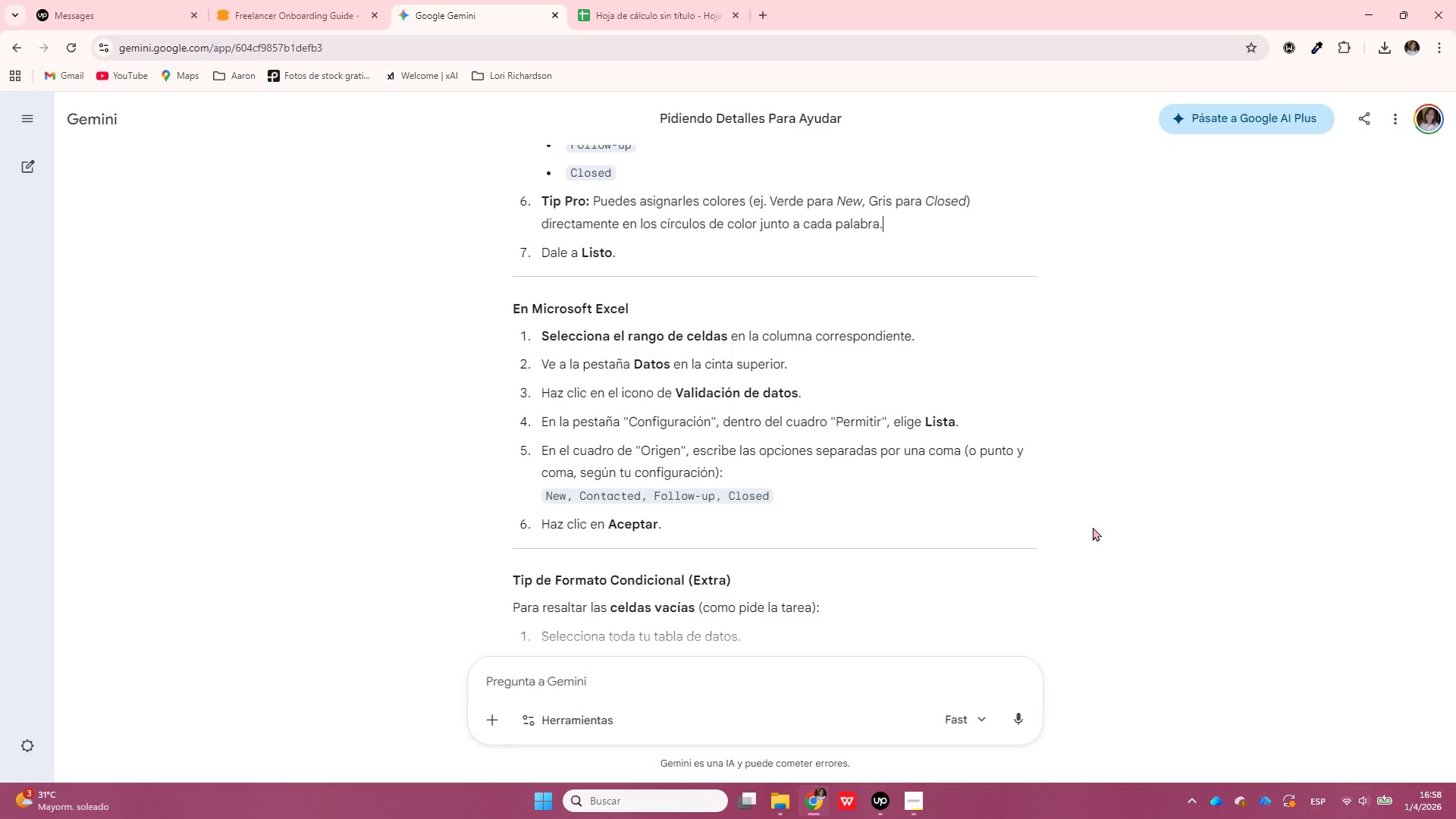 
wait(9.58)
 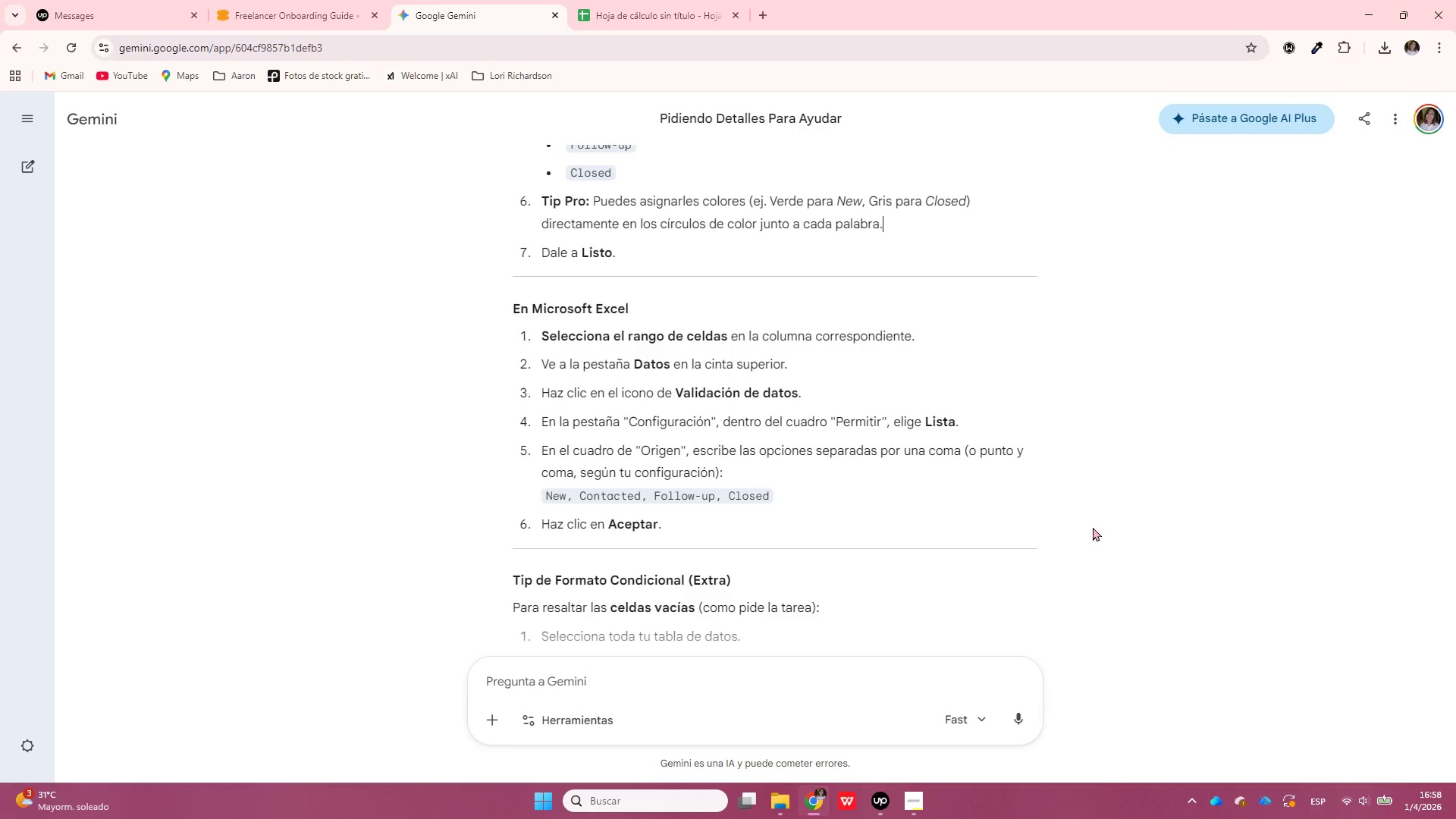 
scroll: coordinate [1071, 529], scroll_direction: up, amount: 1.0
 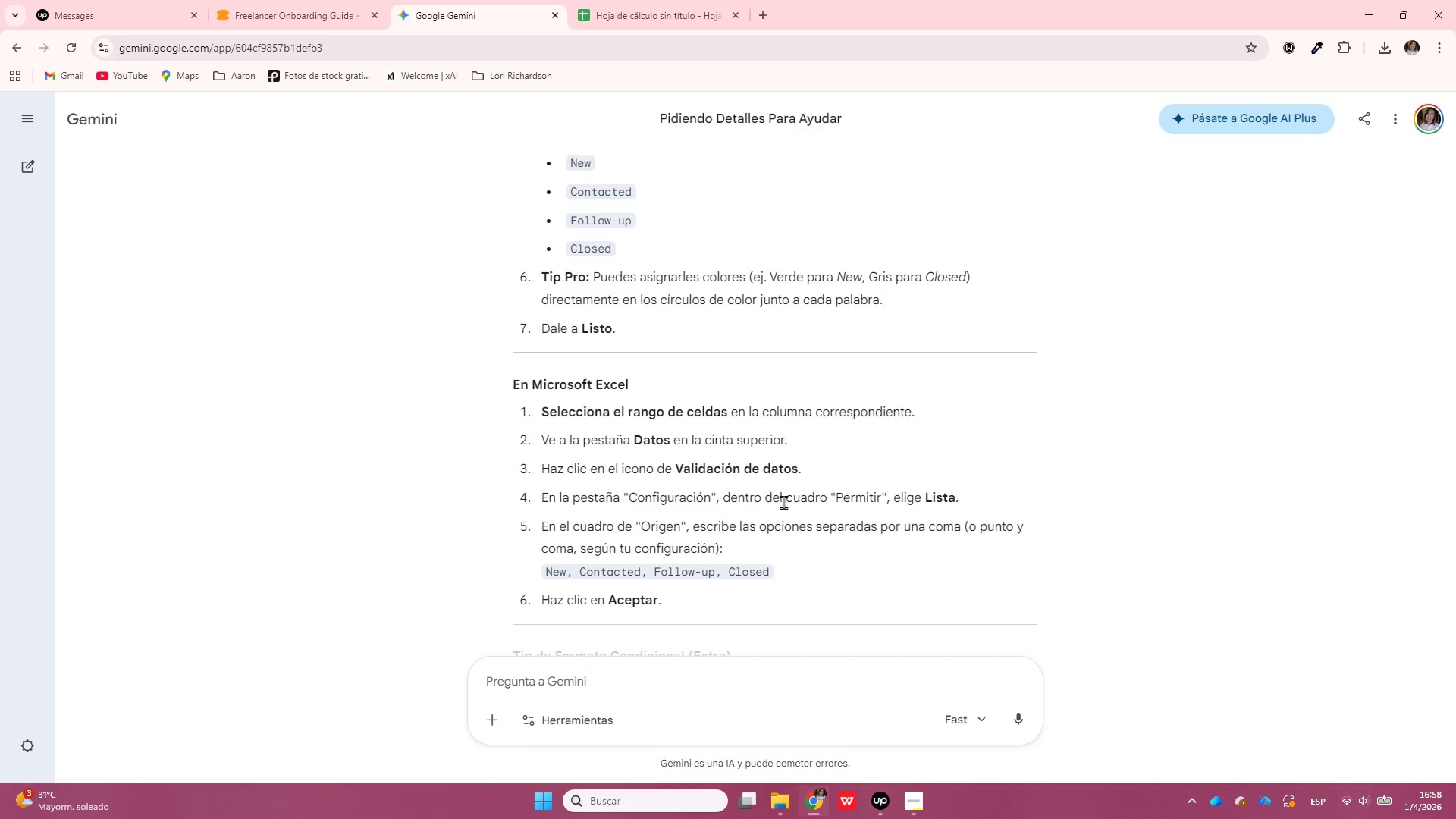 
left_click([719, 0])
 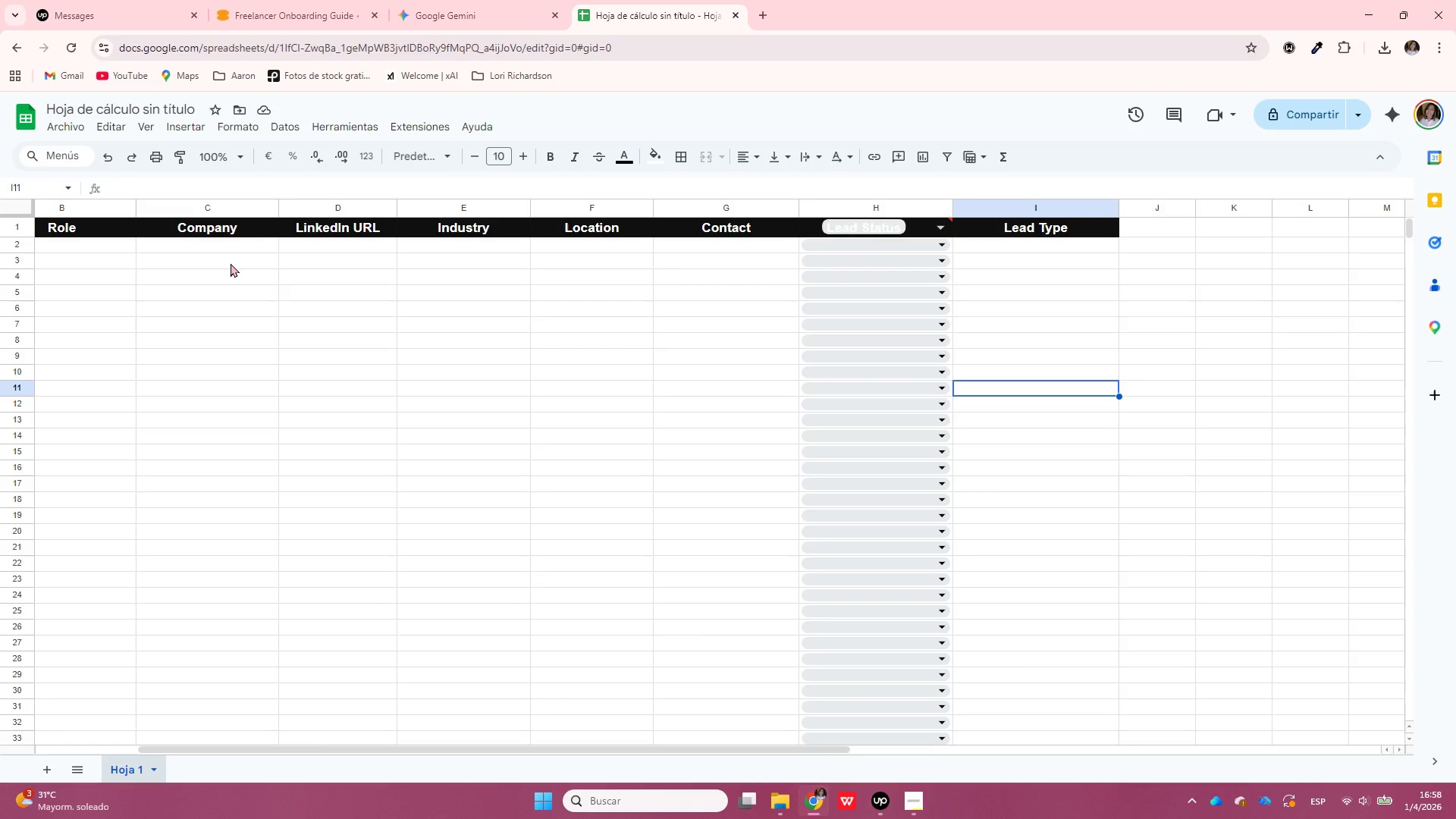 
left_click([54, 131])
 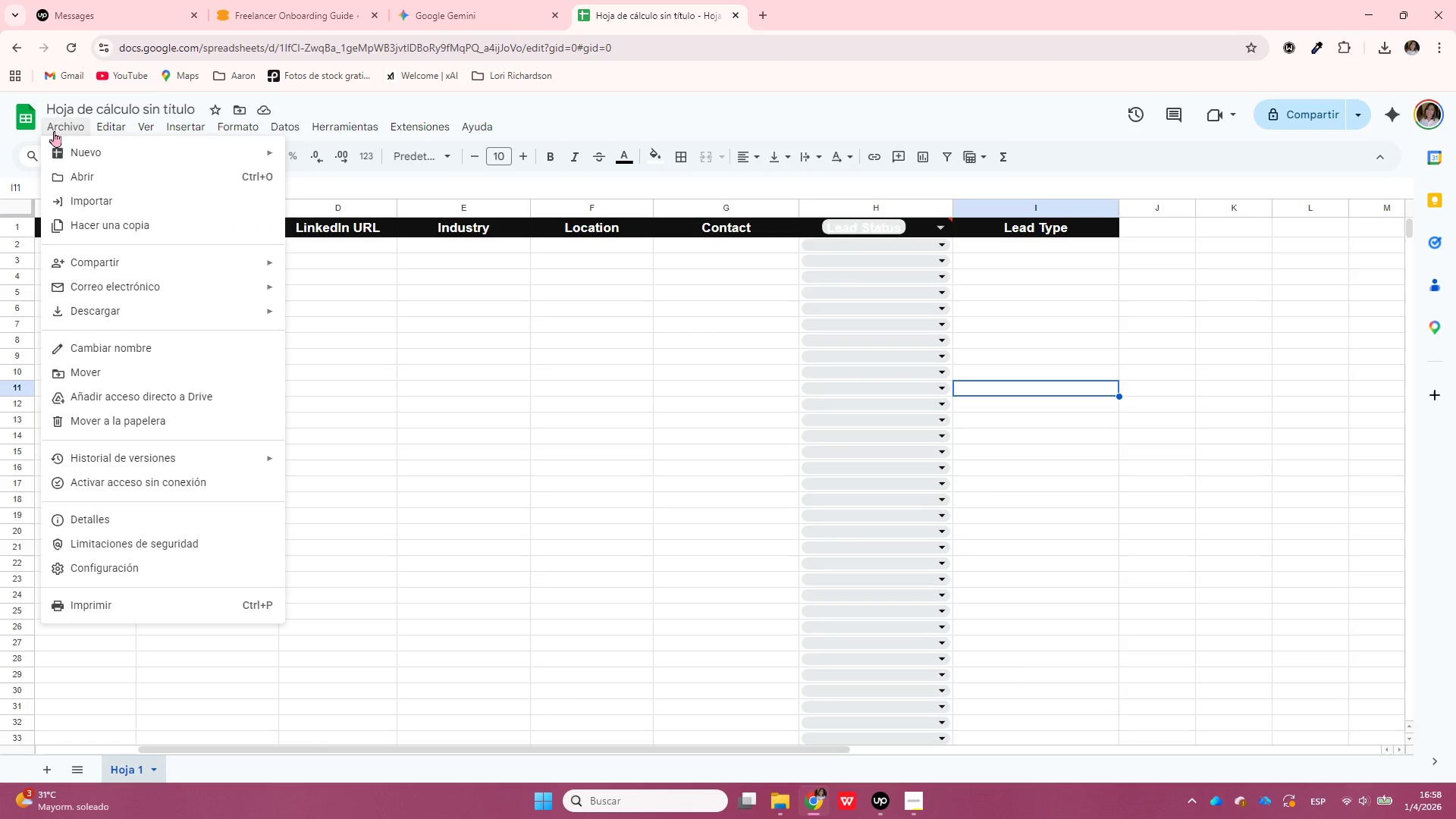 
mouse_move([109, 127])
 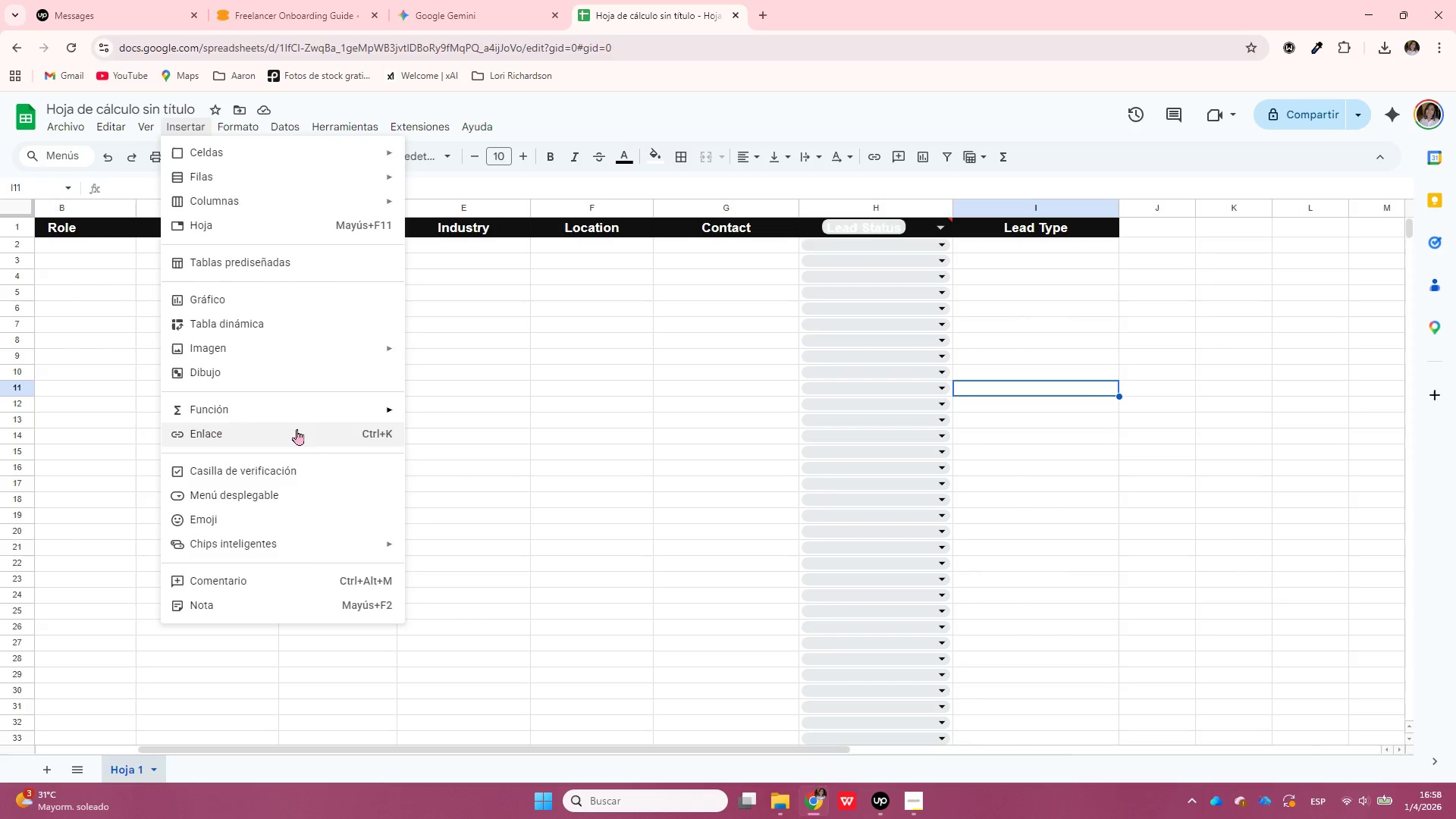 
wait(11.67)
 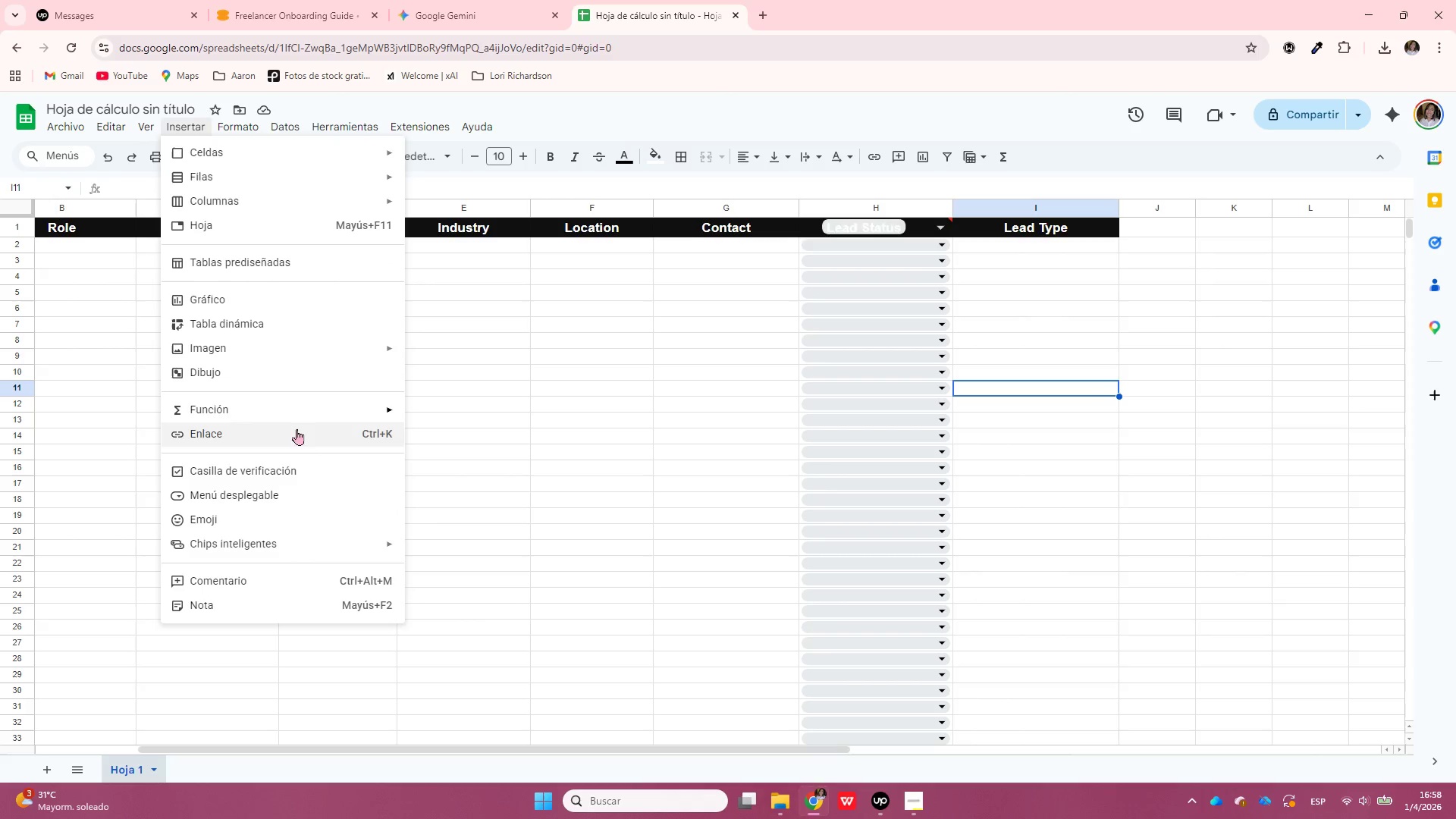 
mouse_move([304, 121])
 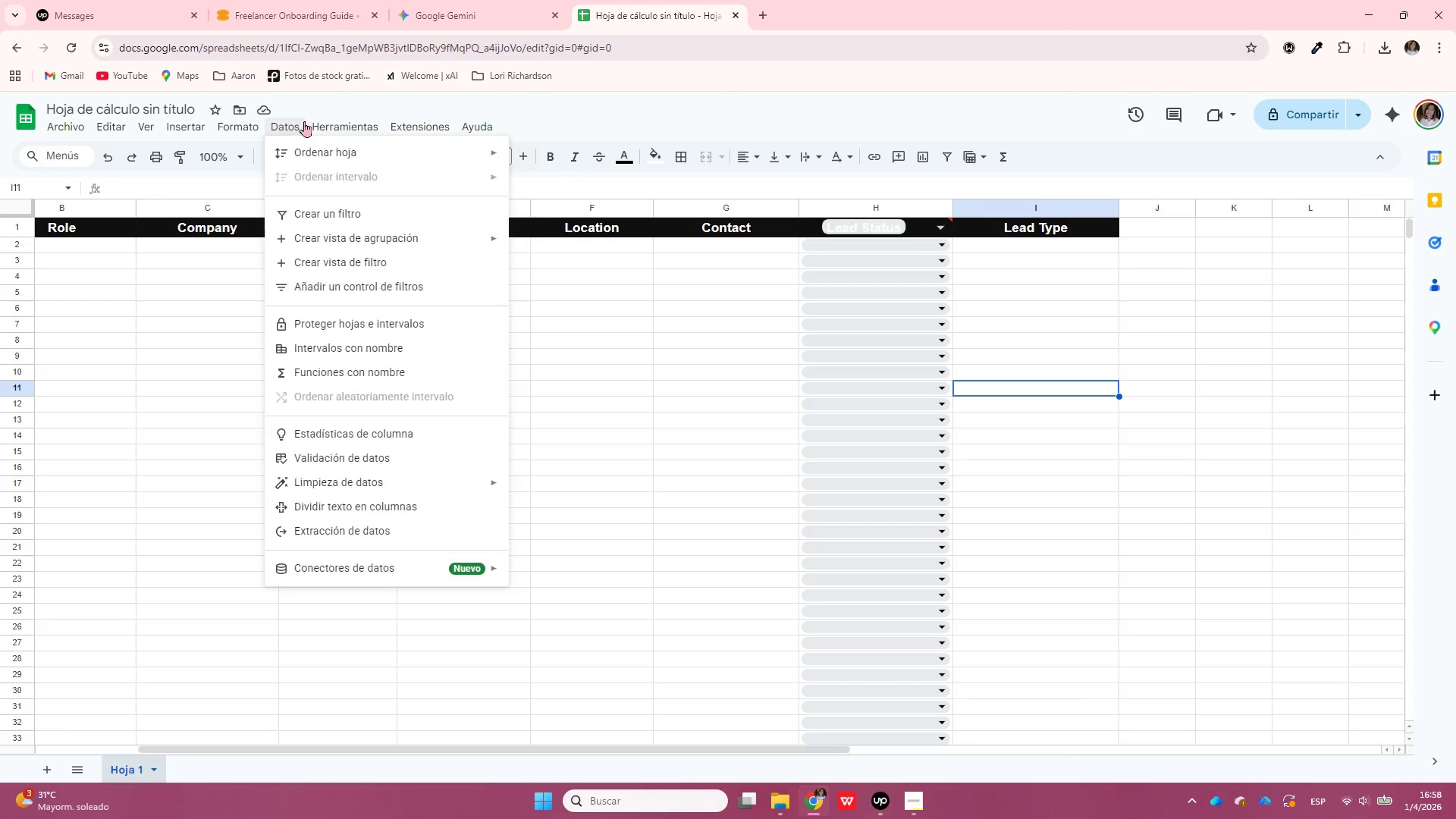 
left_click([406, 0])
 